 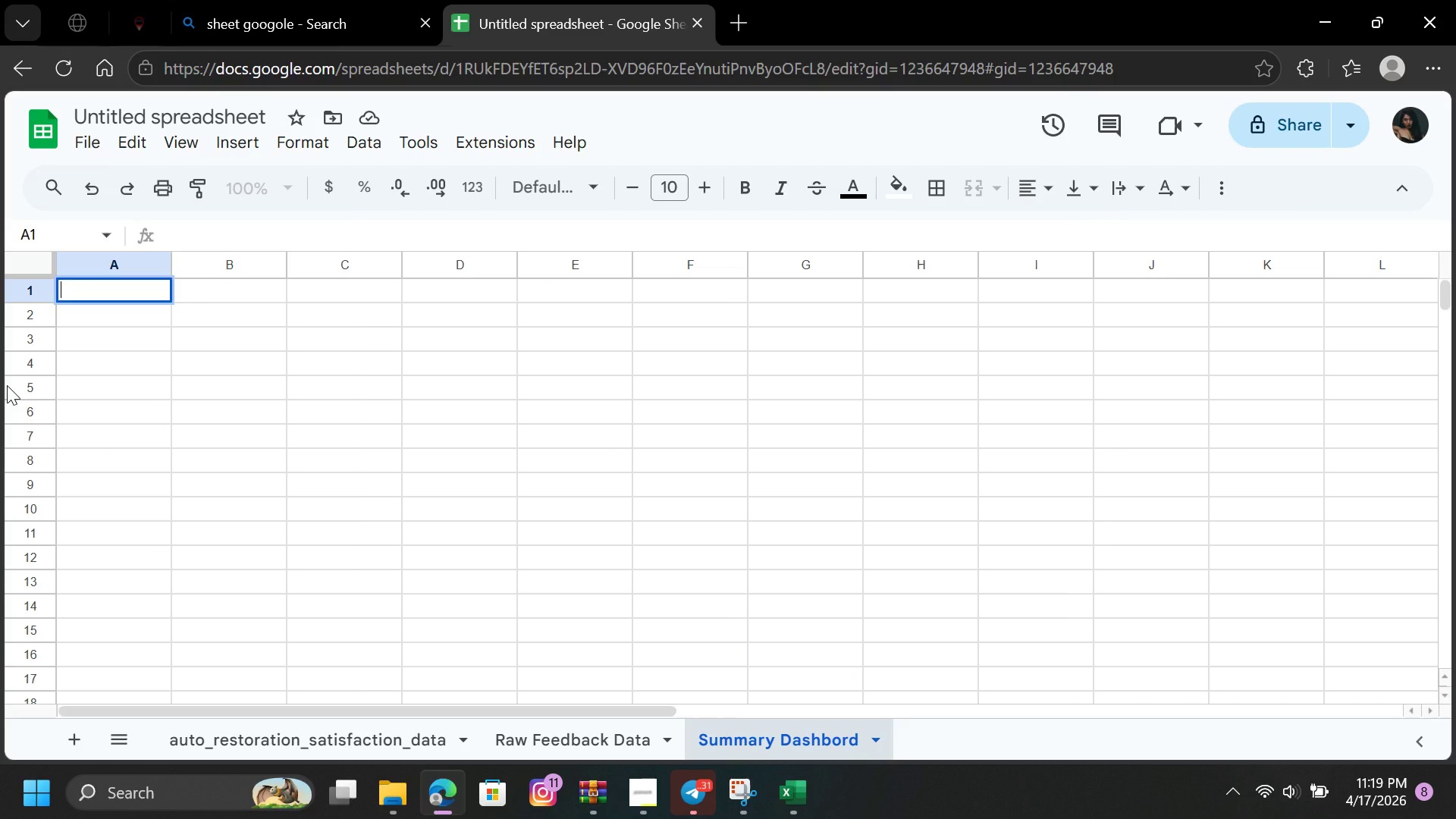 
key(CapsLock)
 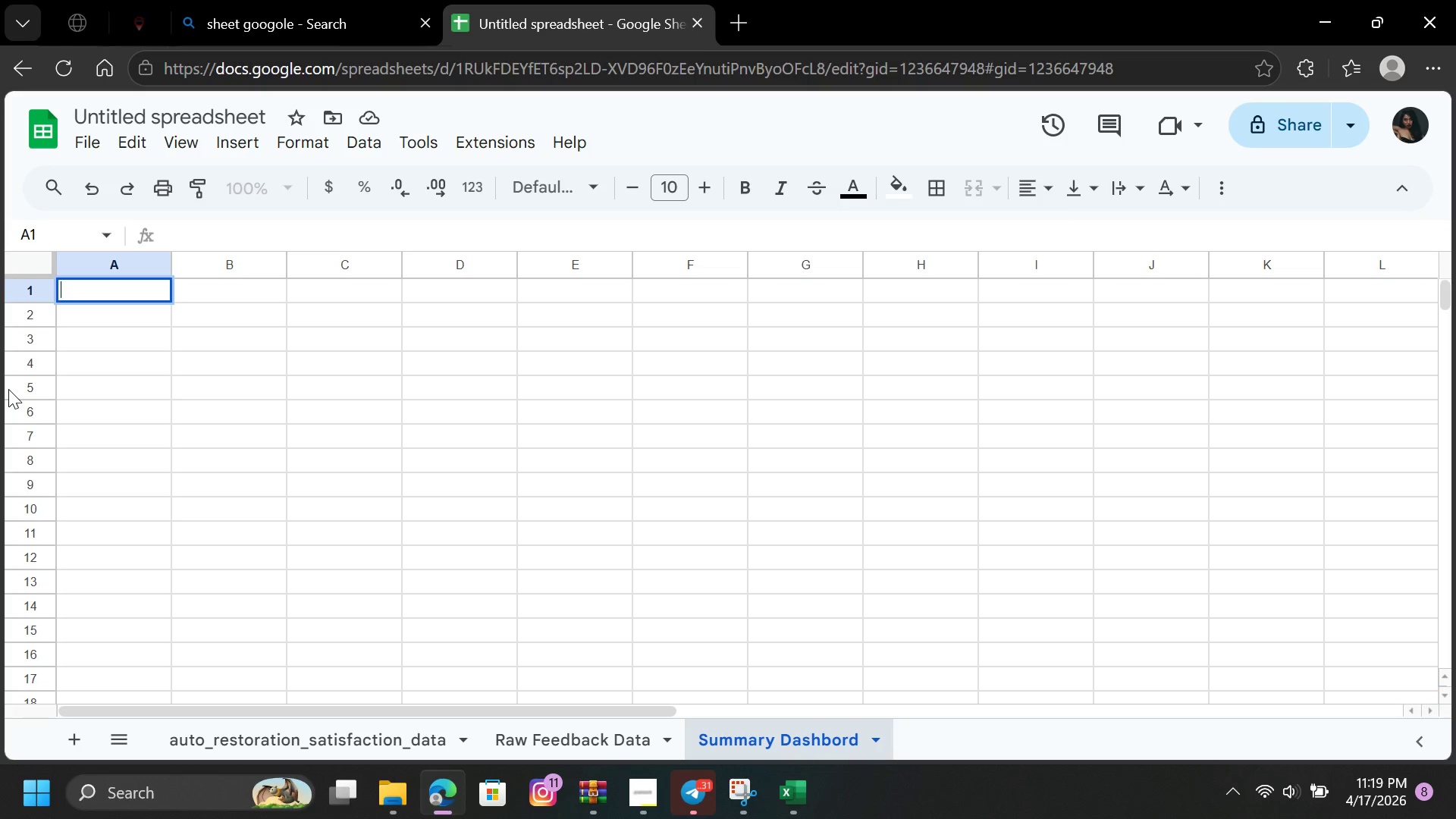 
key(R)
 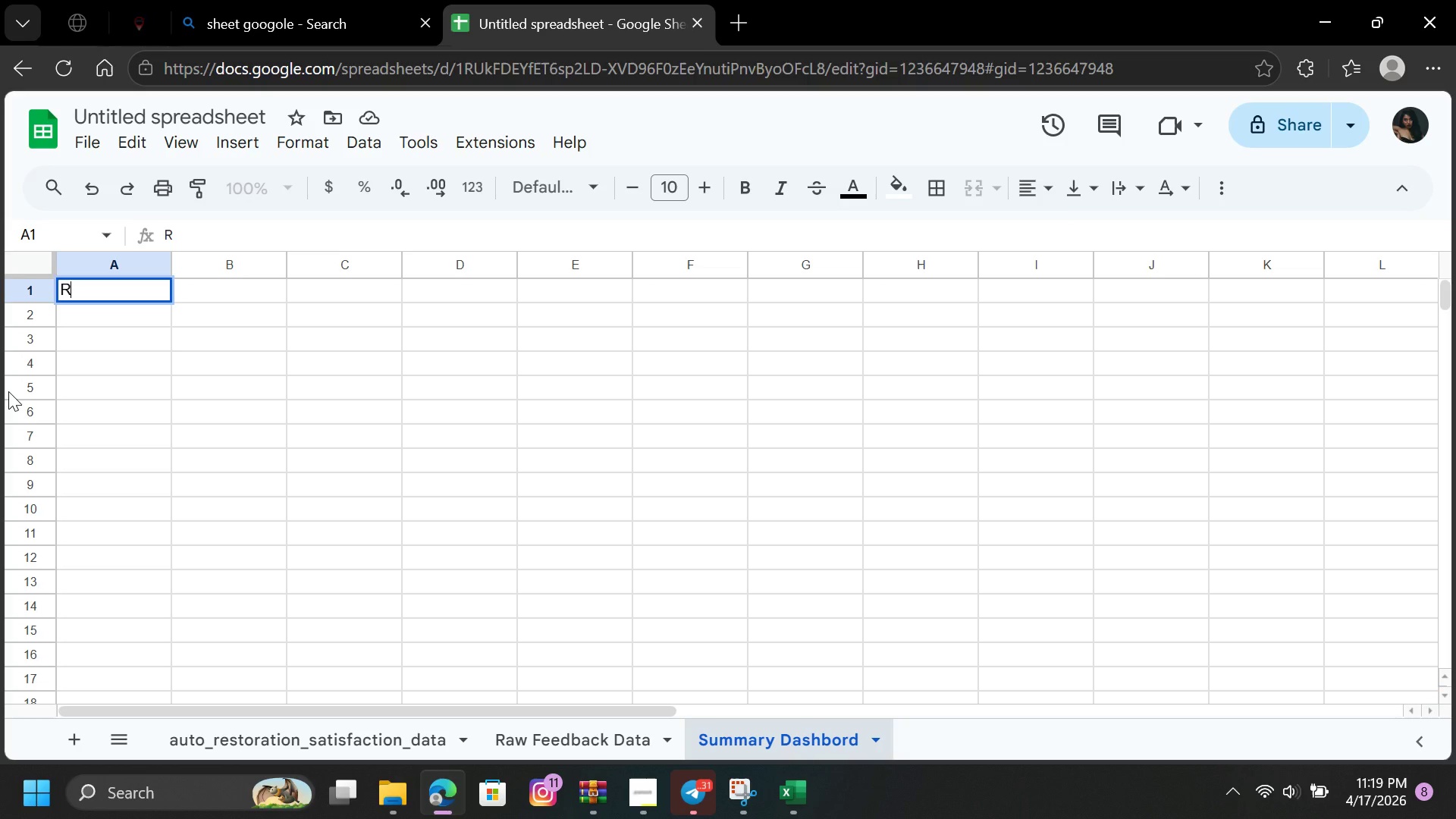 
type(EVIE)
key(Backspace)
type(VE )
 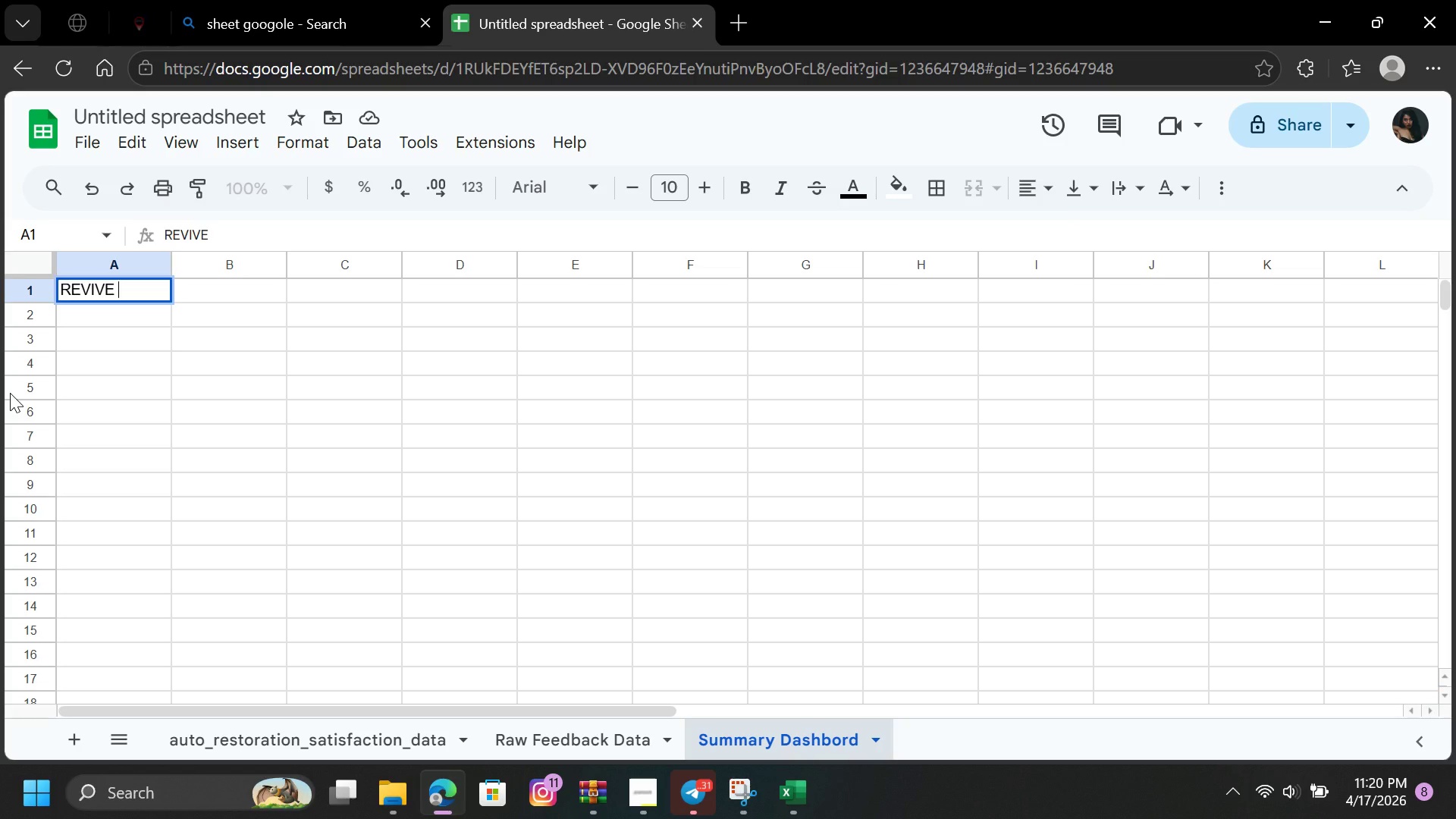 
hold_key(key=ShiftLeft, duration=1.5)
 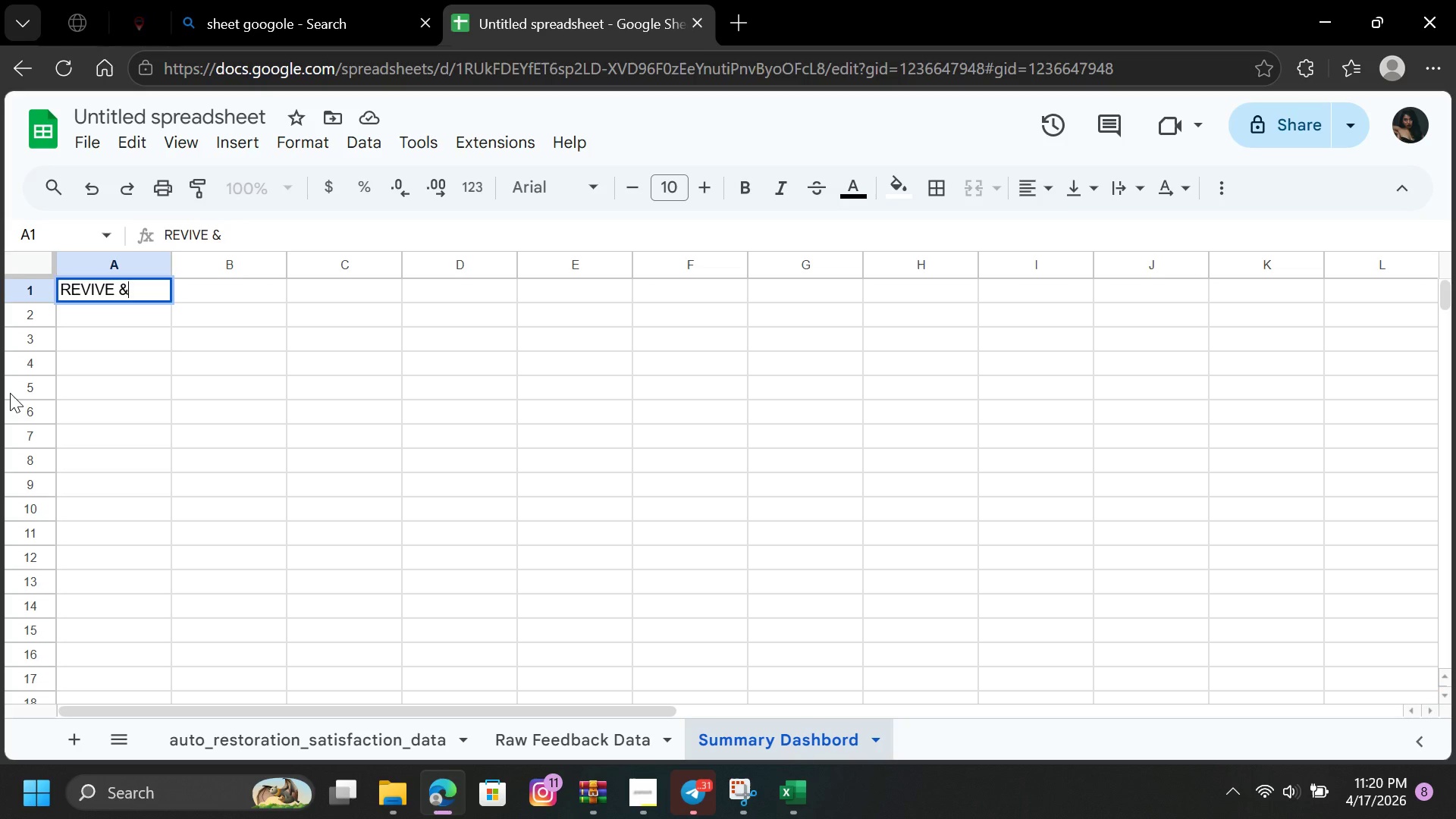 
type(&D)
key(Backspace)
type( DRIVE)
 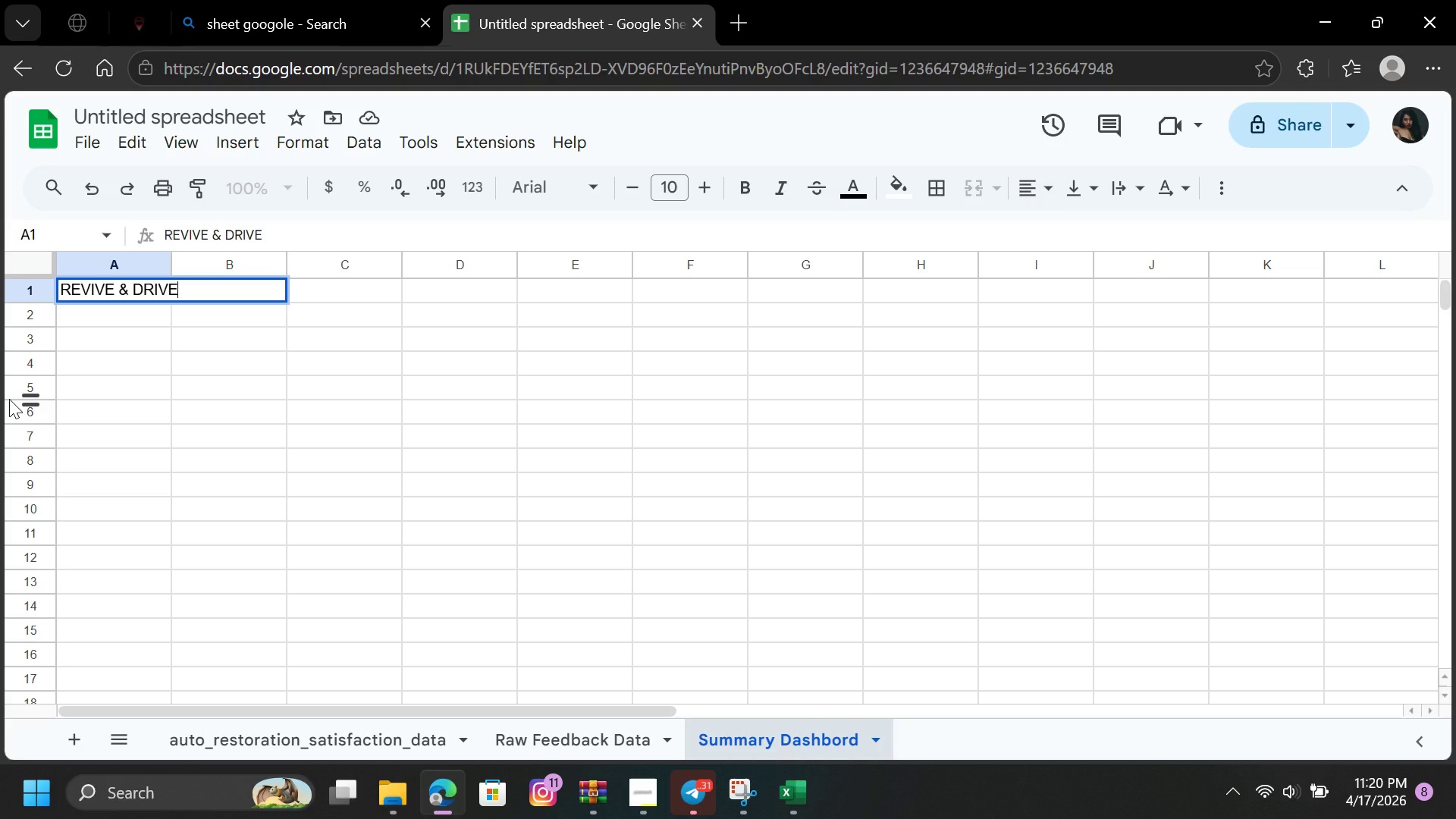 
type( SAT)
 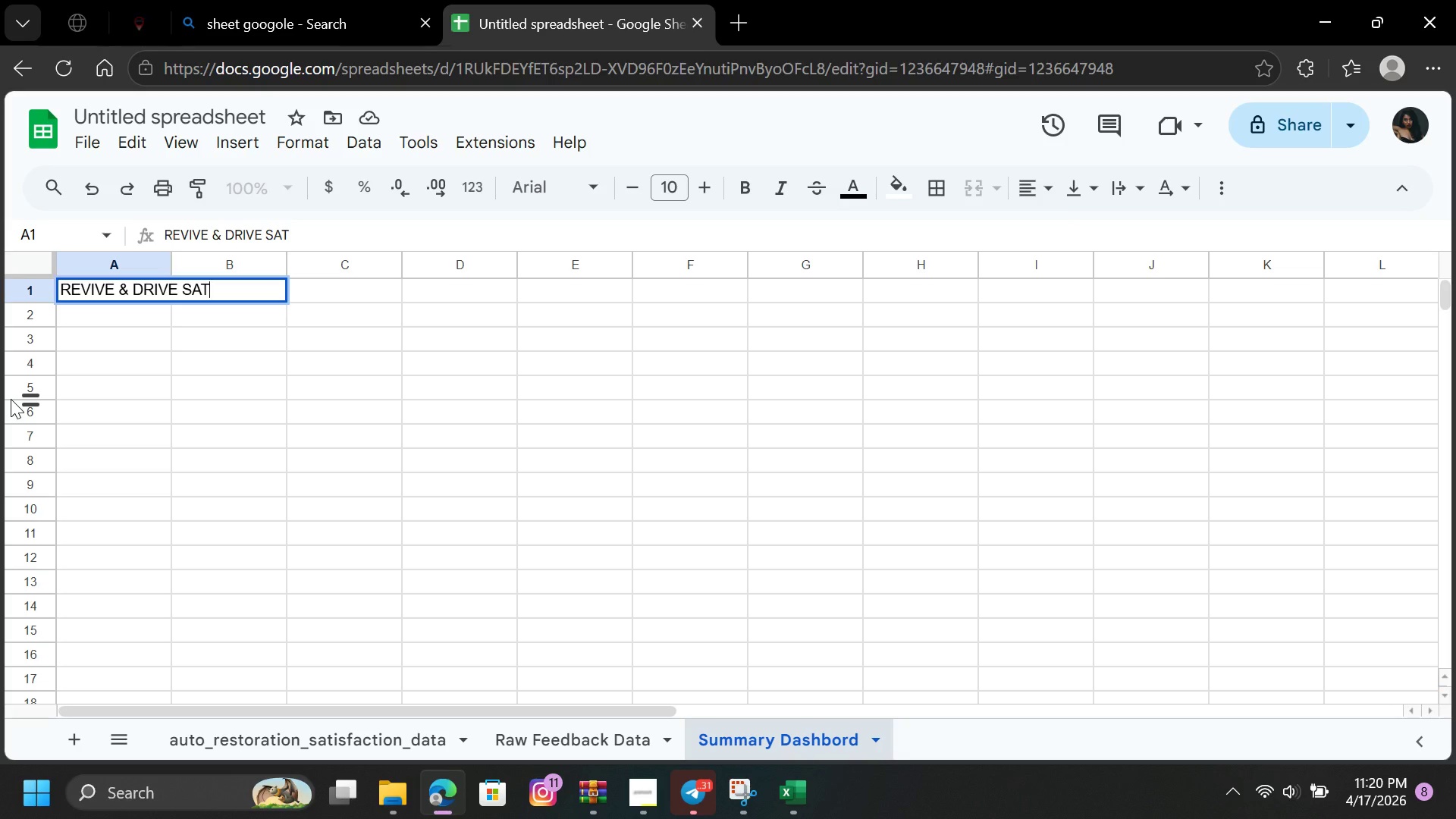 
type(ISFACTION SUMMARY)
 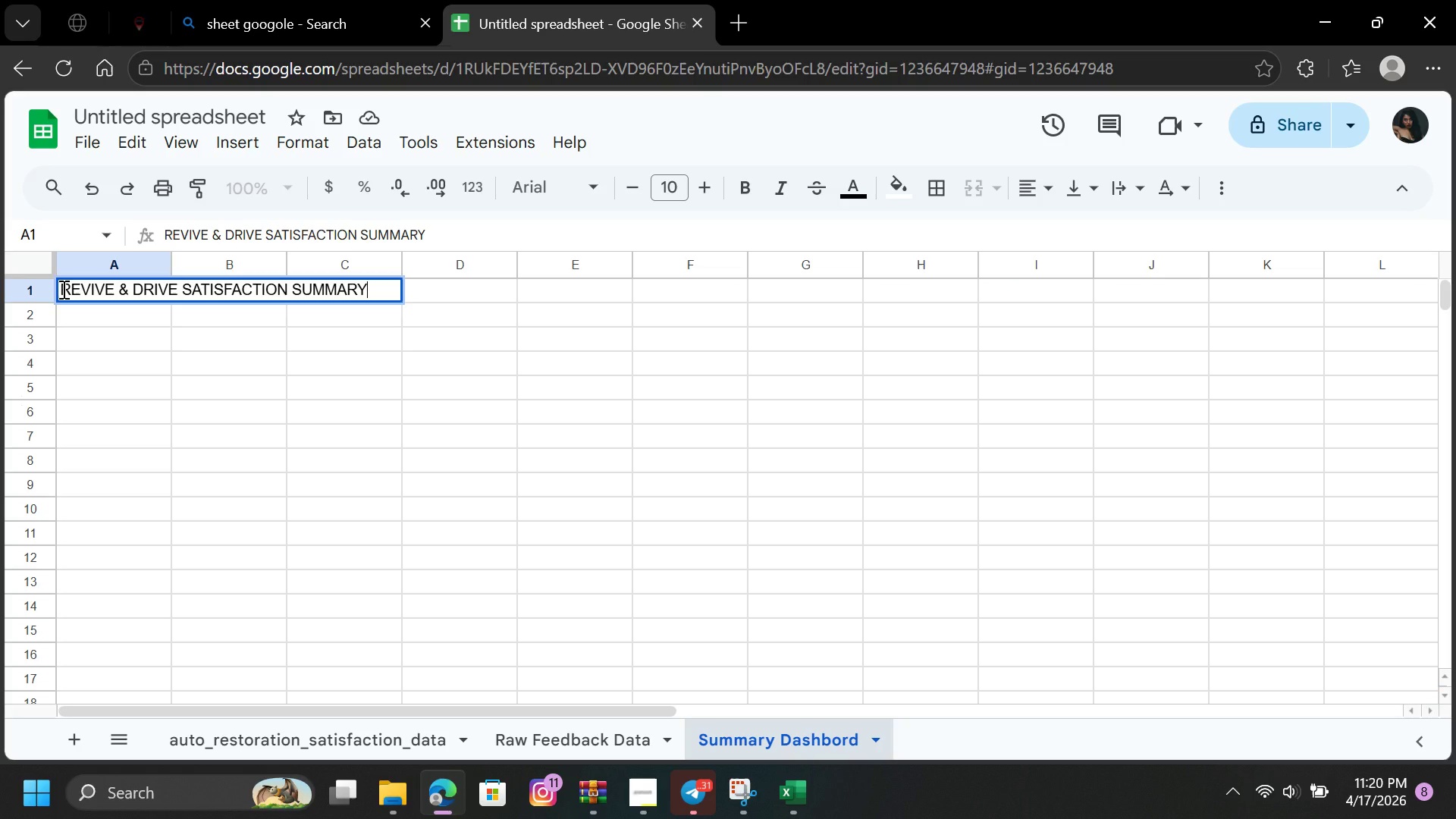 
wait(5.81)
 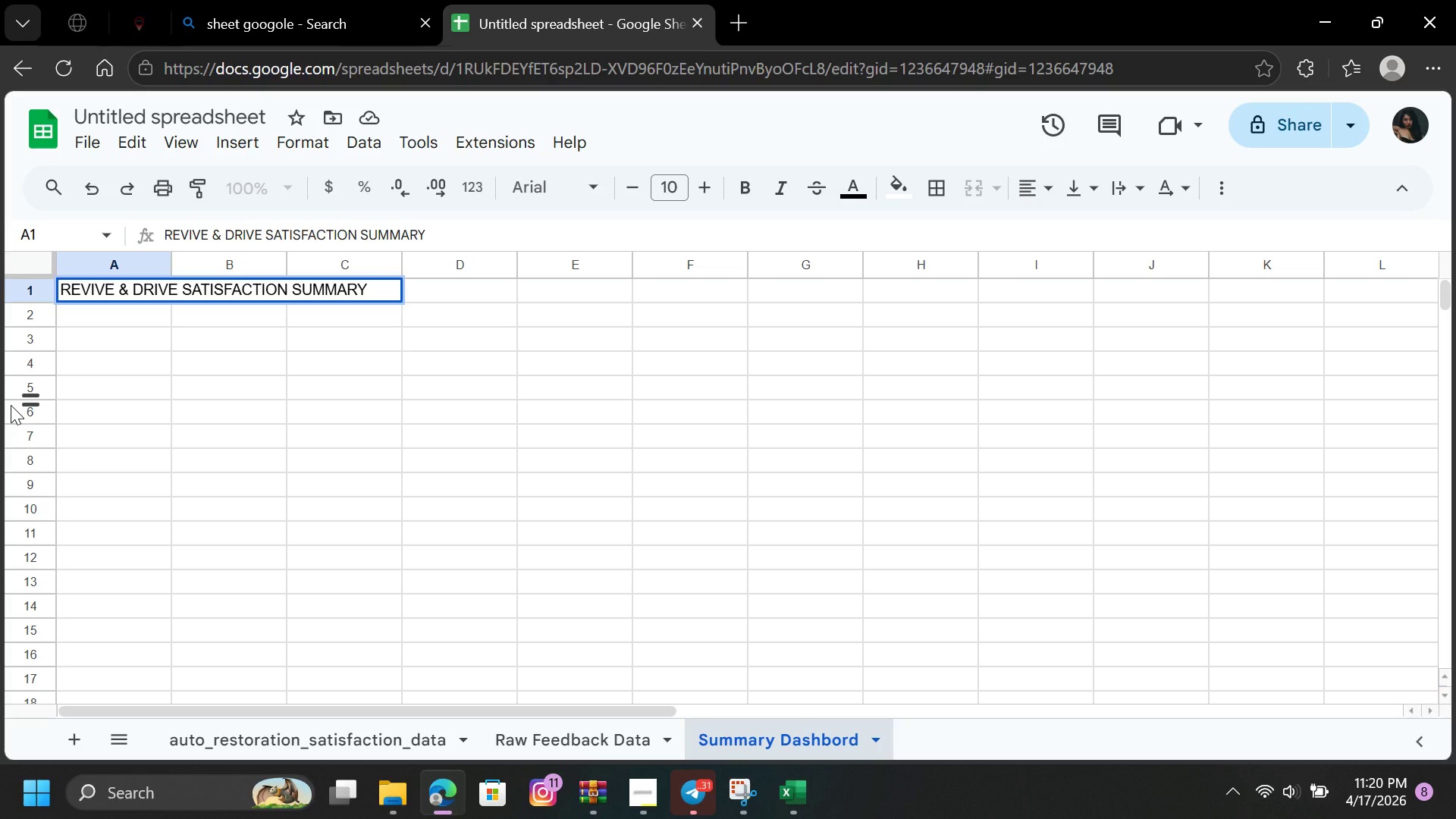 
hold_key(key=Space, duration=1.14)
 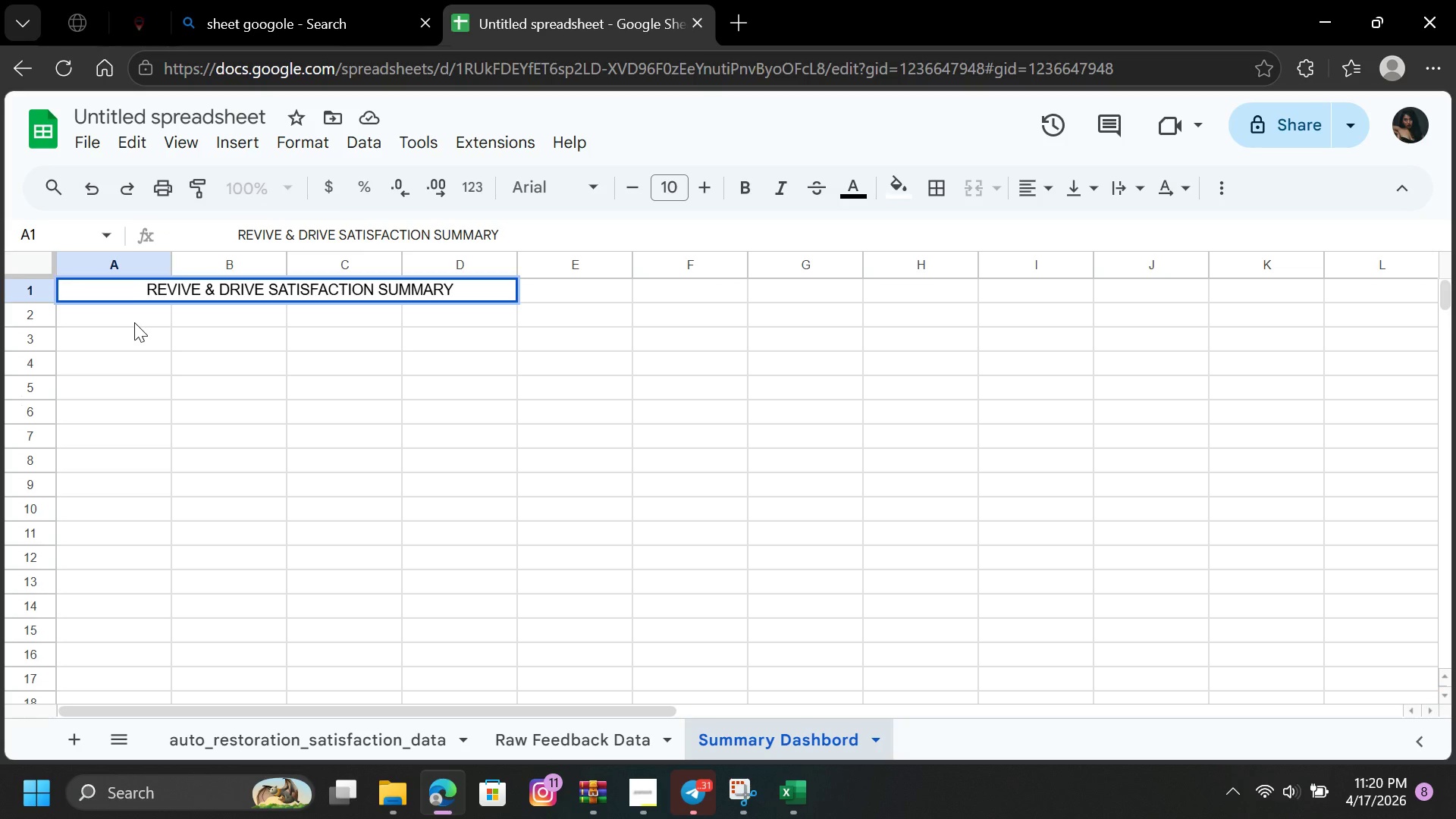 
key(Space)
 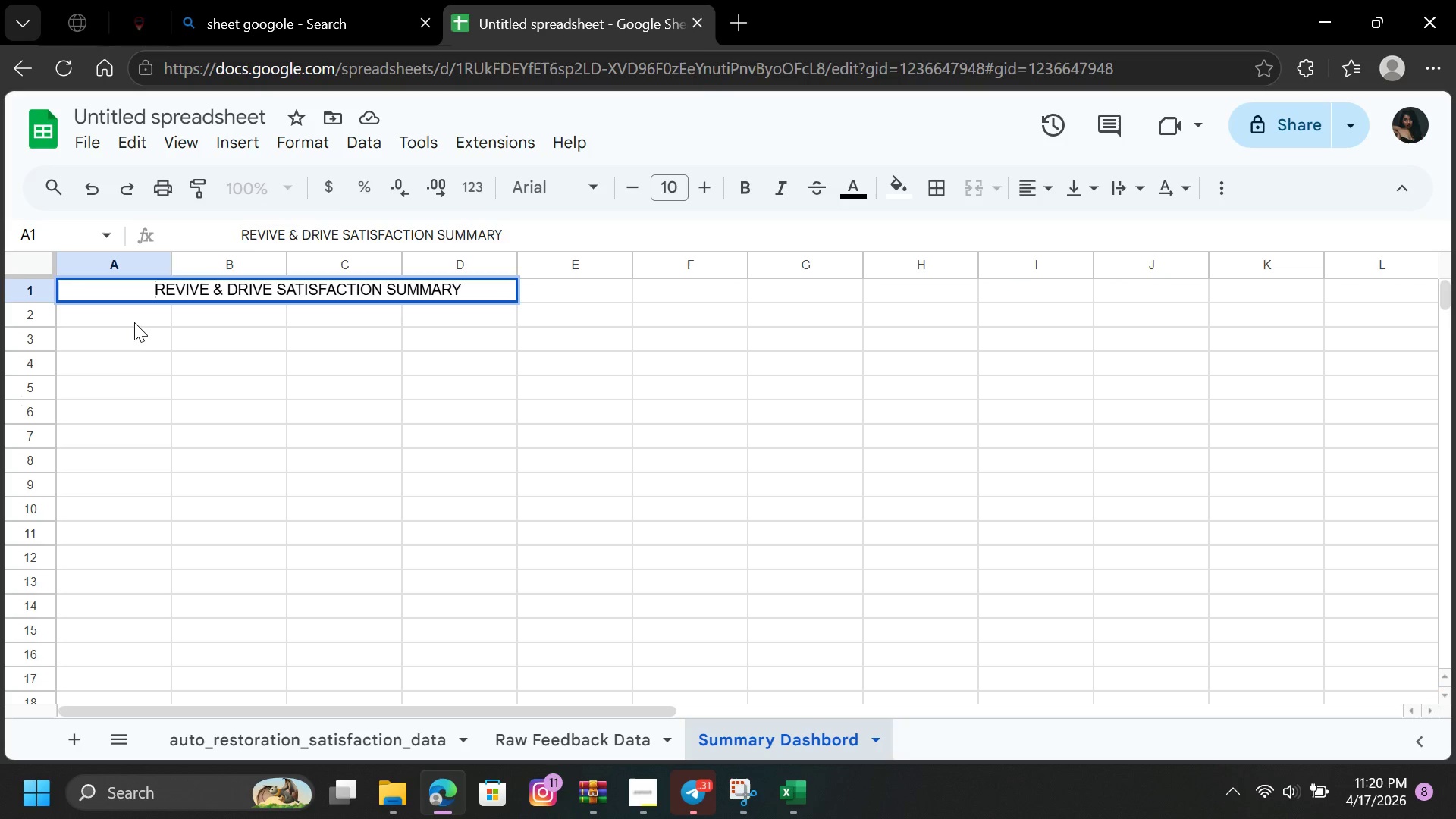 
hold_key(key=Space, duration=0.78)
 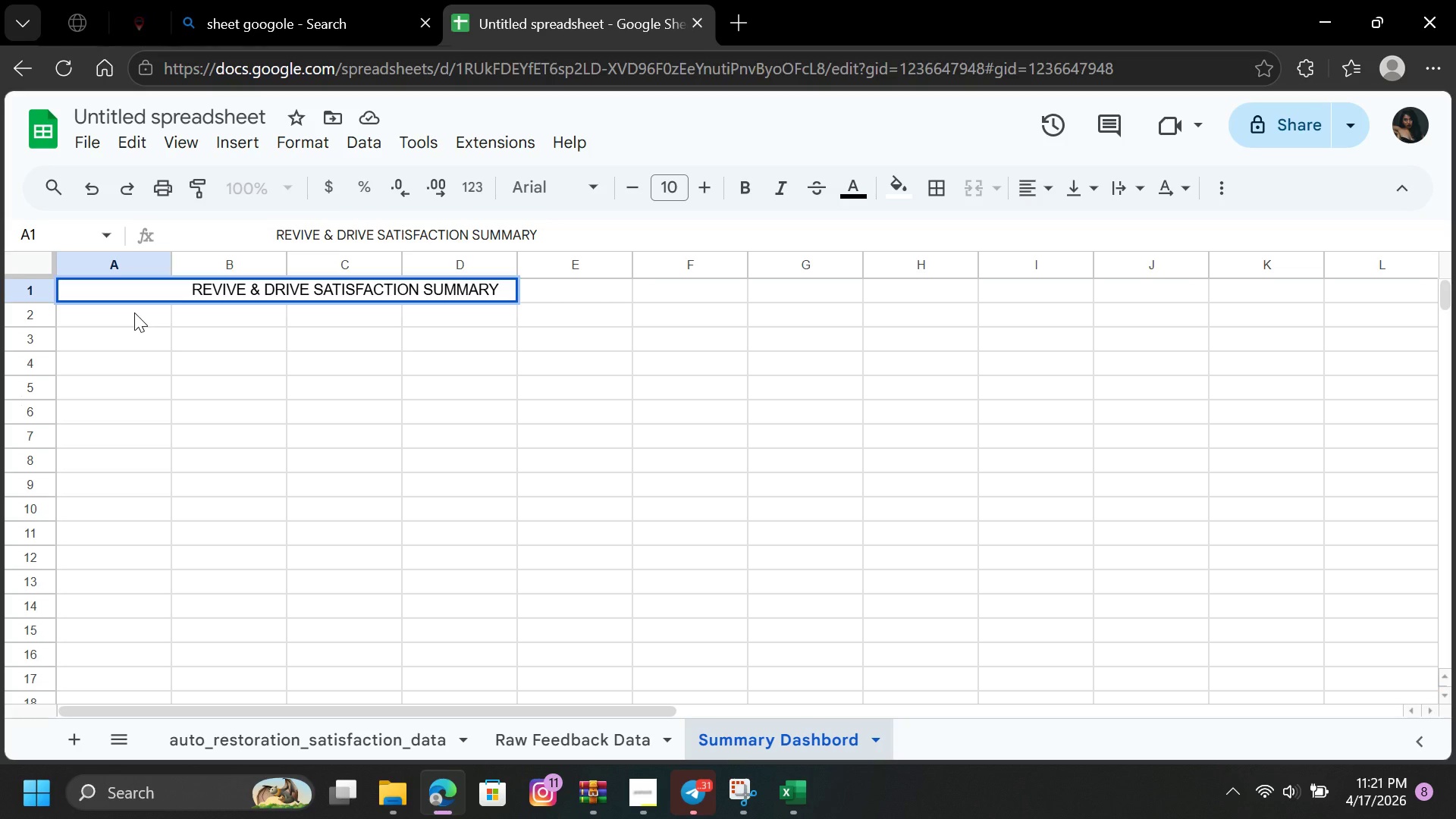 
left_click([133, 307])
 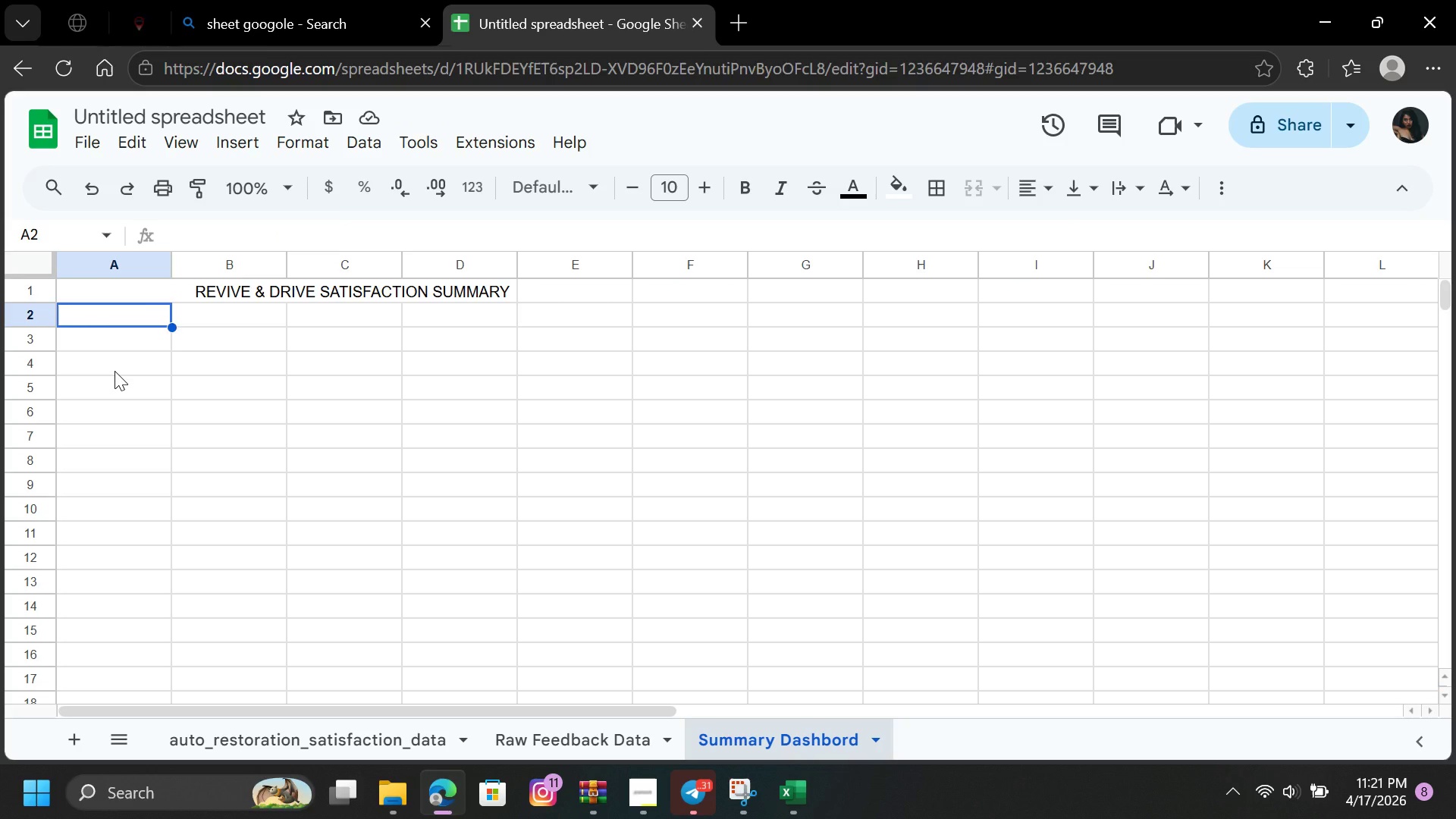 
wait(11.47)
 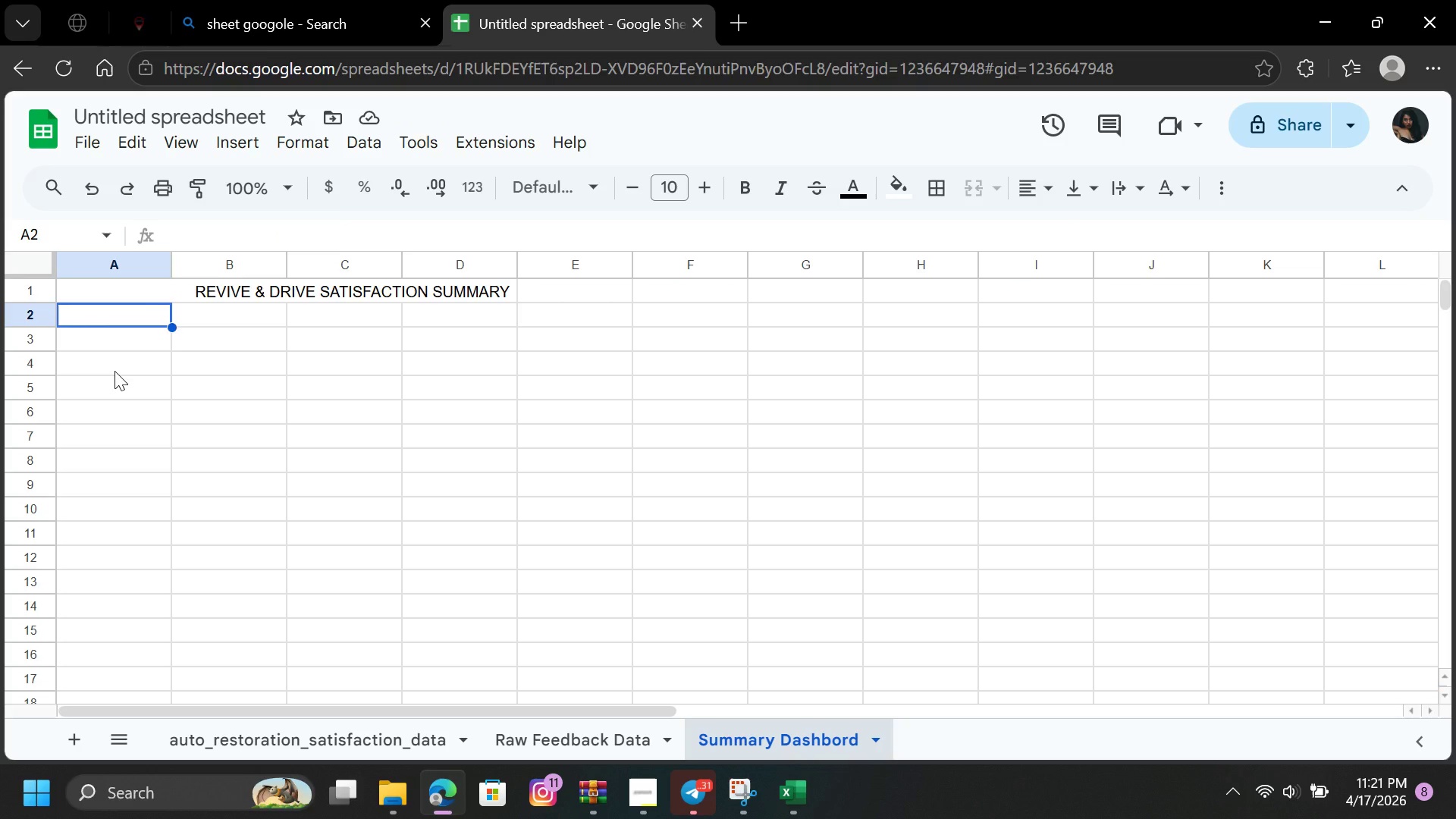 
type(Service Category )
 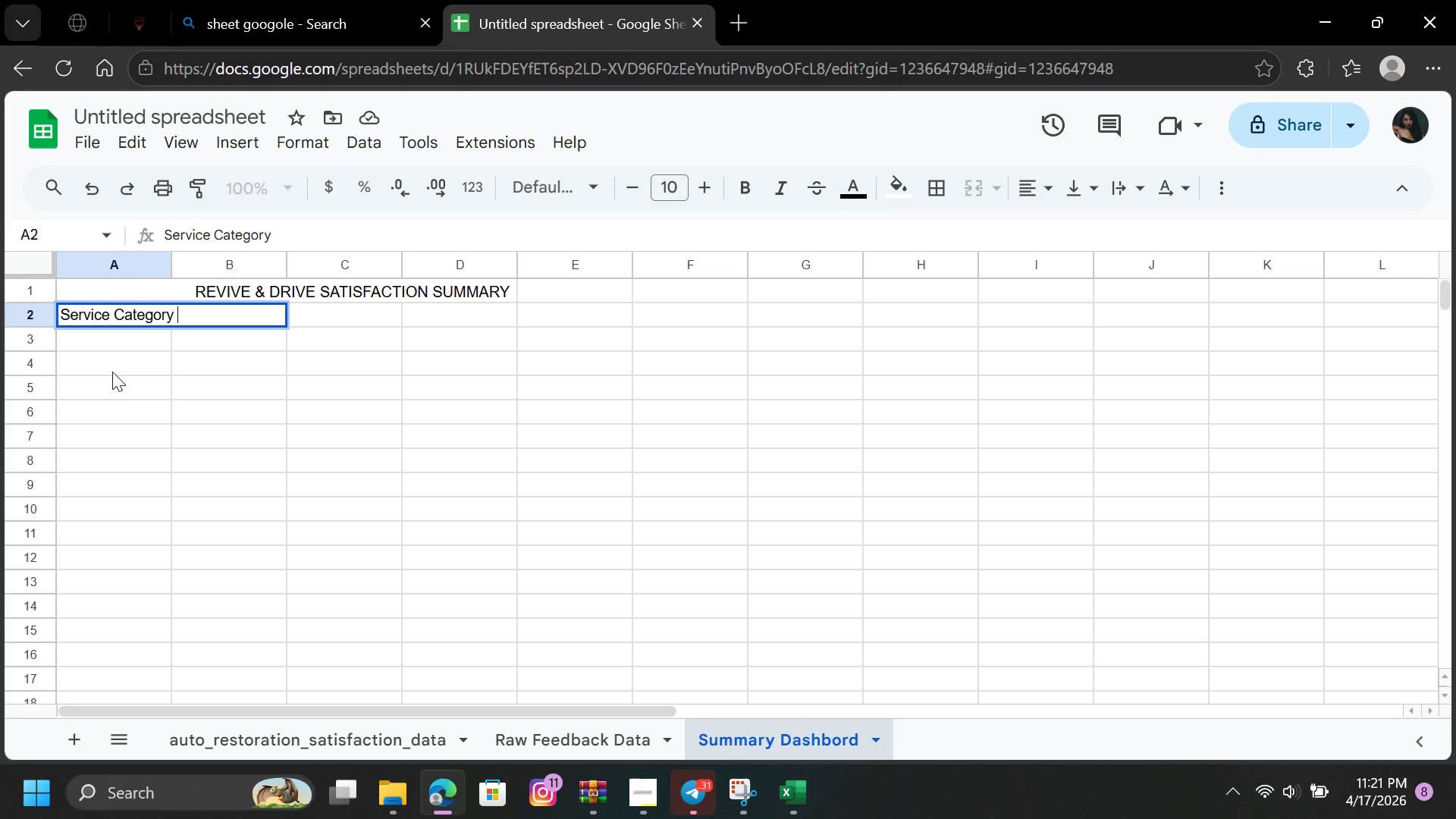 
key(ArrowRight)
 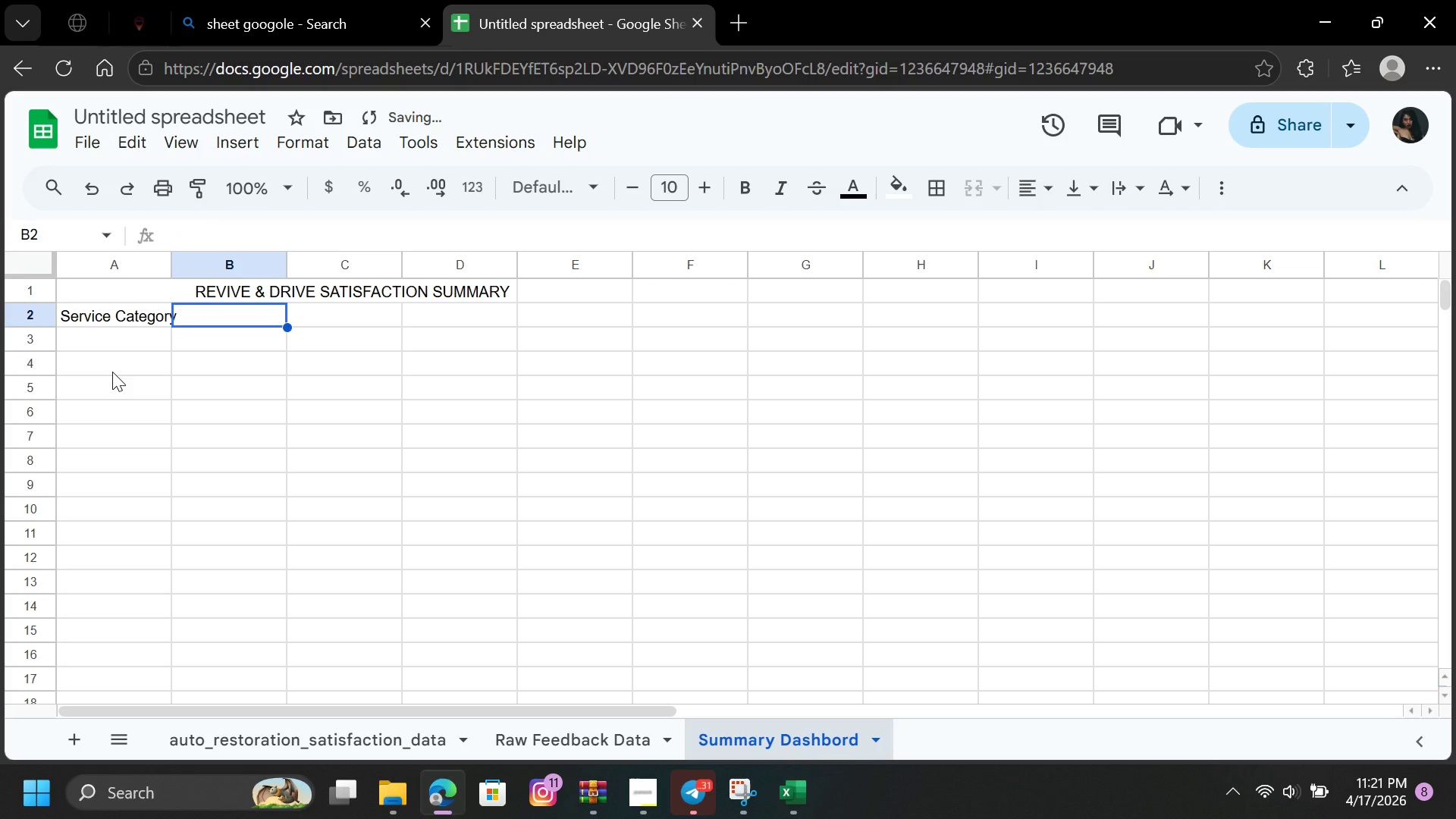 
type(Avg Cou)
 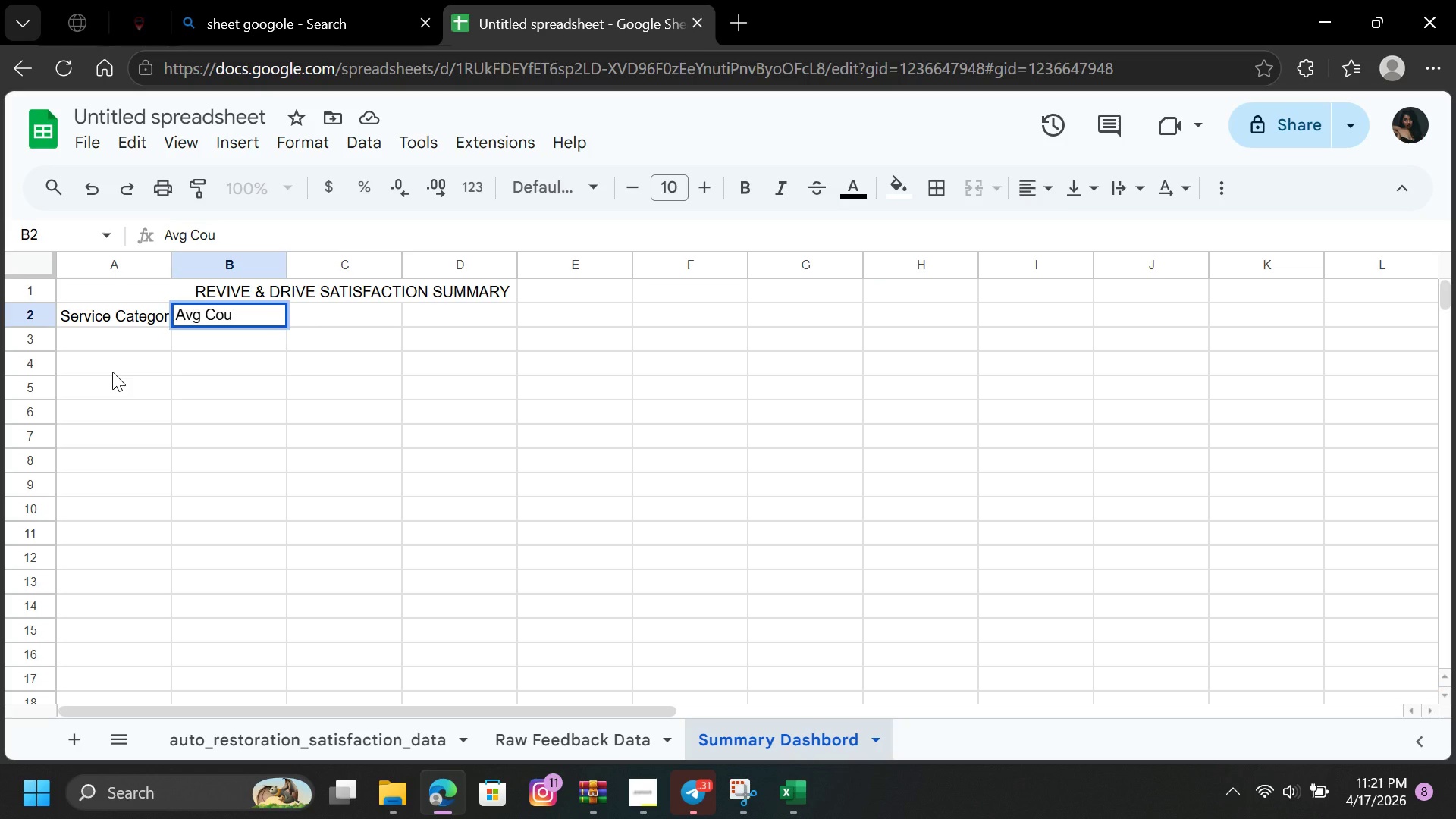 
wait(11.06)
 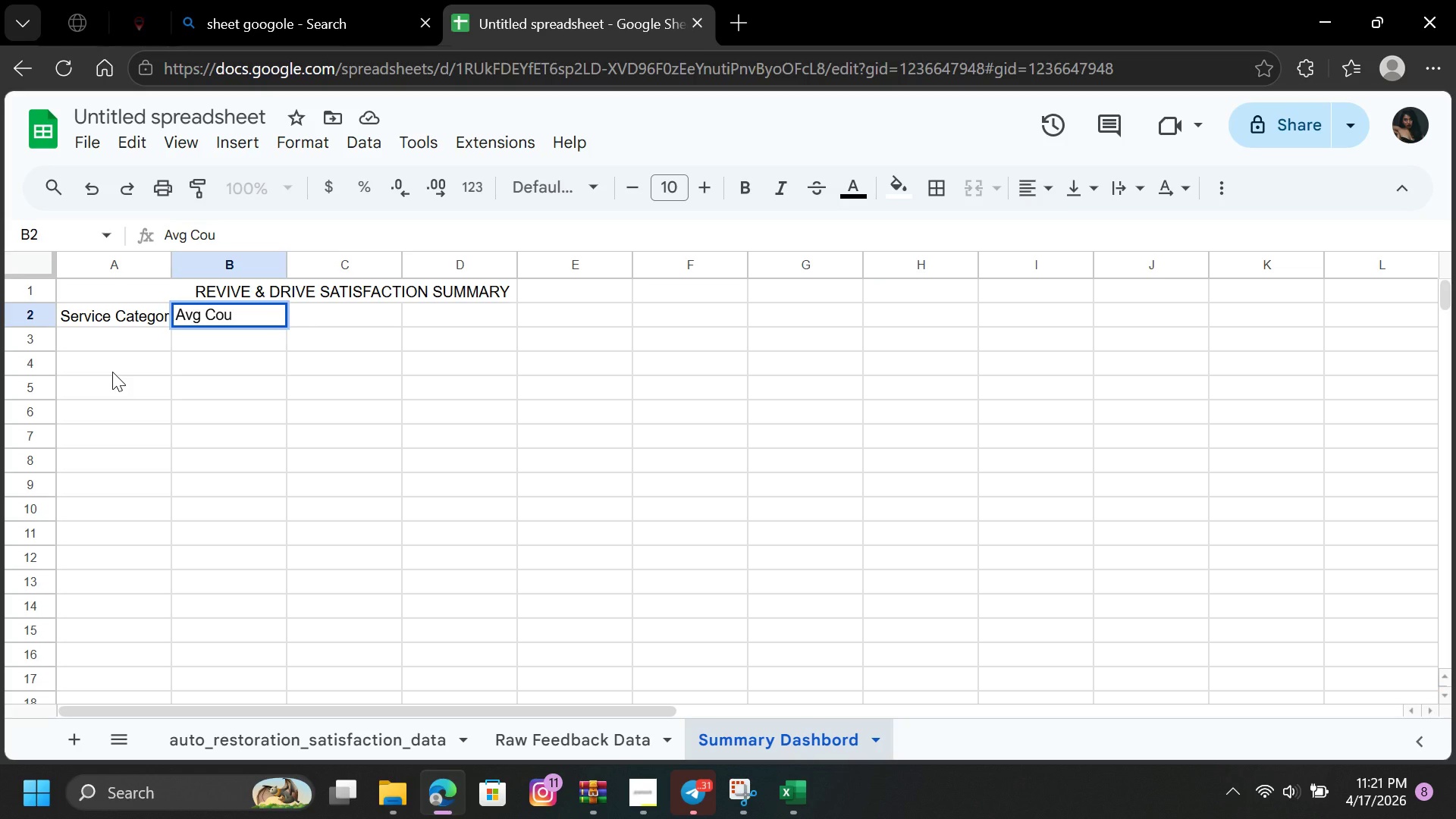 
key(S)
 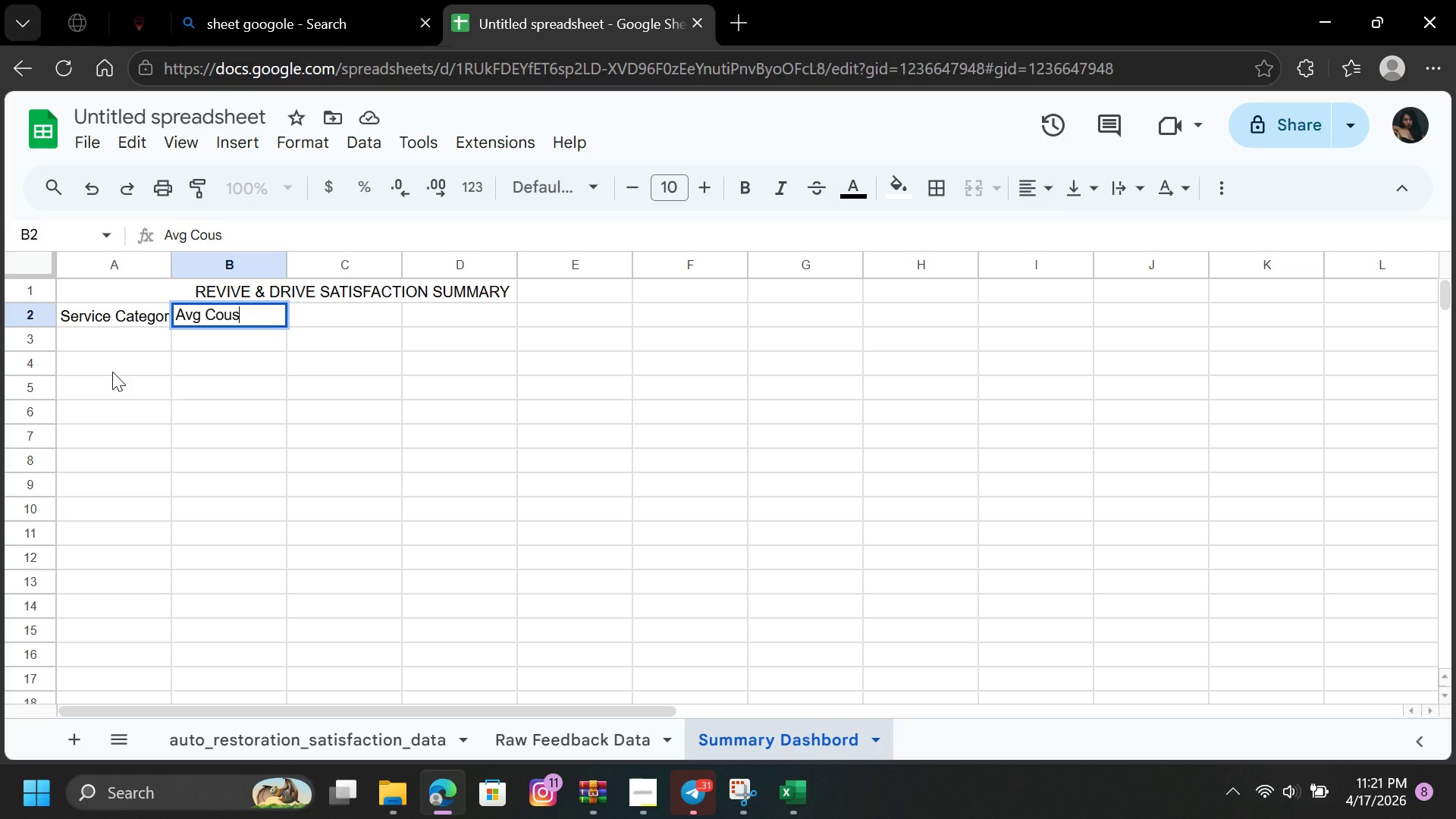 
key(Backspace)
key(Backspace)
key(Backspace)
type(ust)
 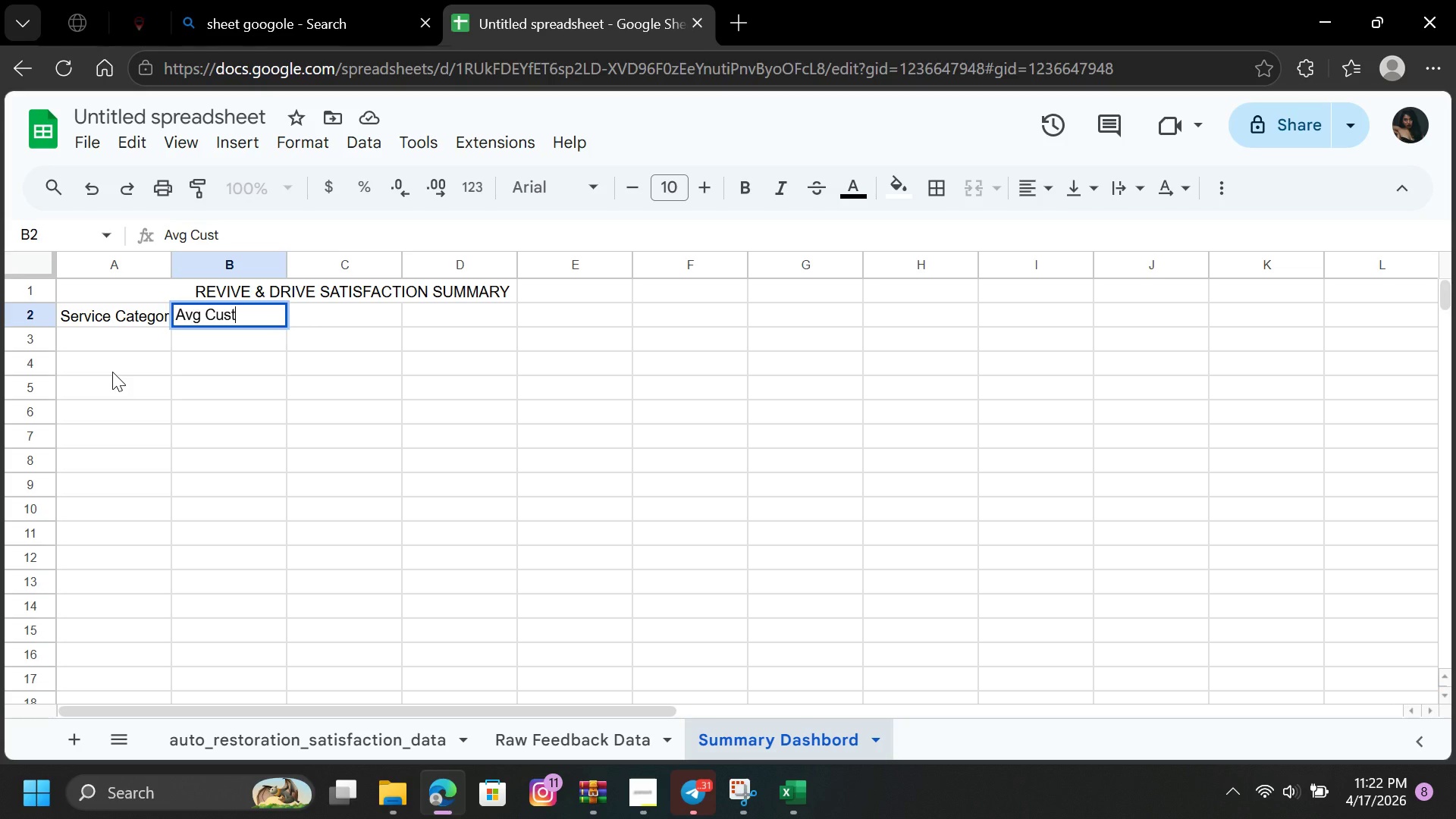 
type(omer Rating)
 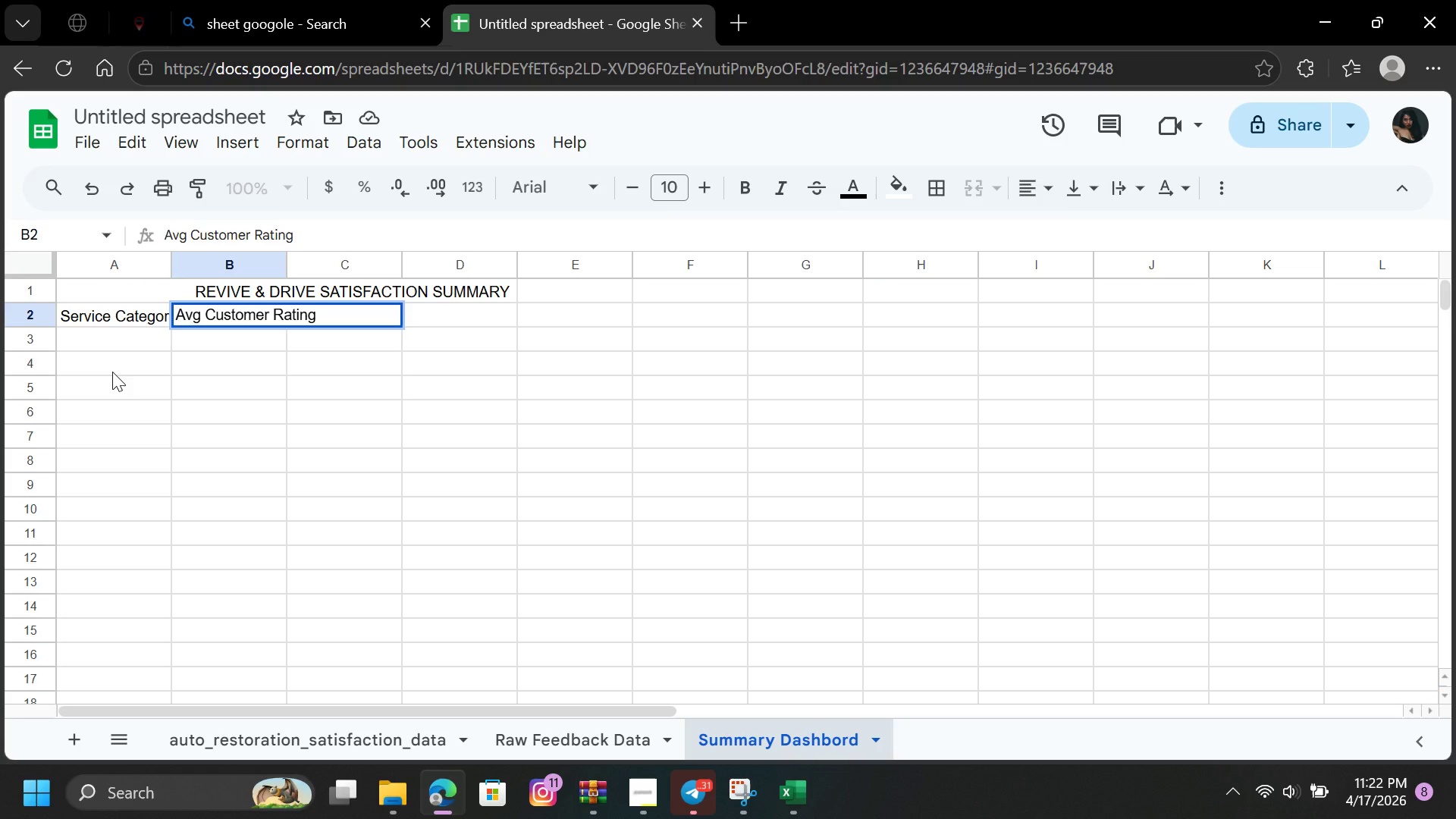 
key(ArrowRight)
 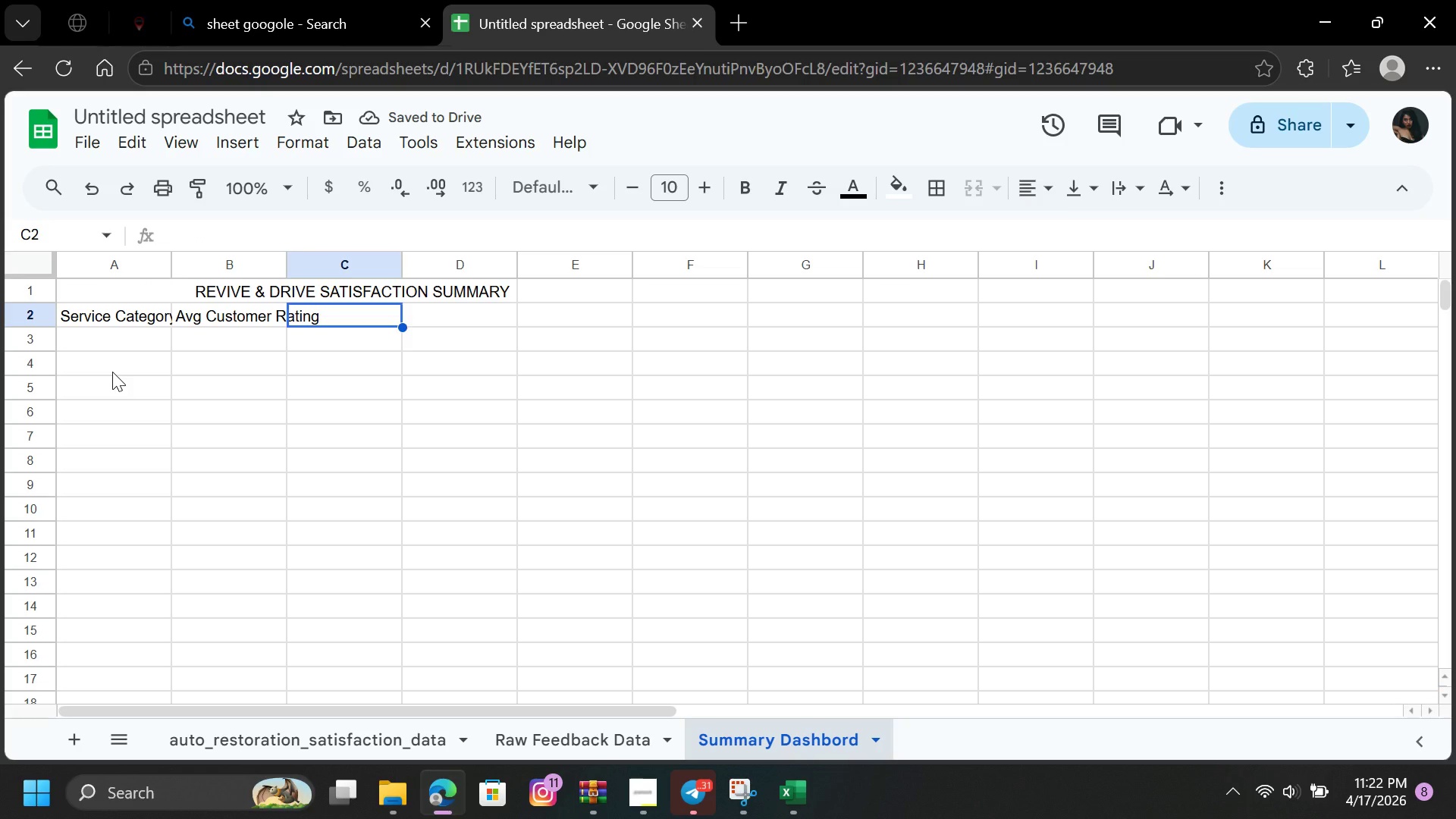 
key(CapsLock)
 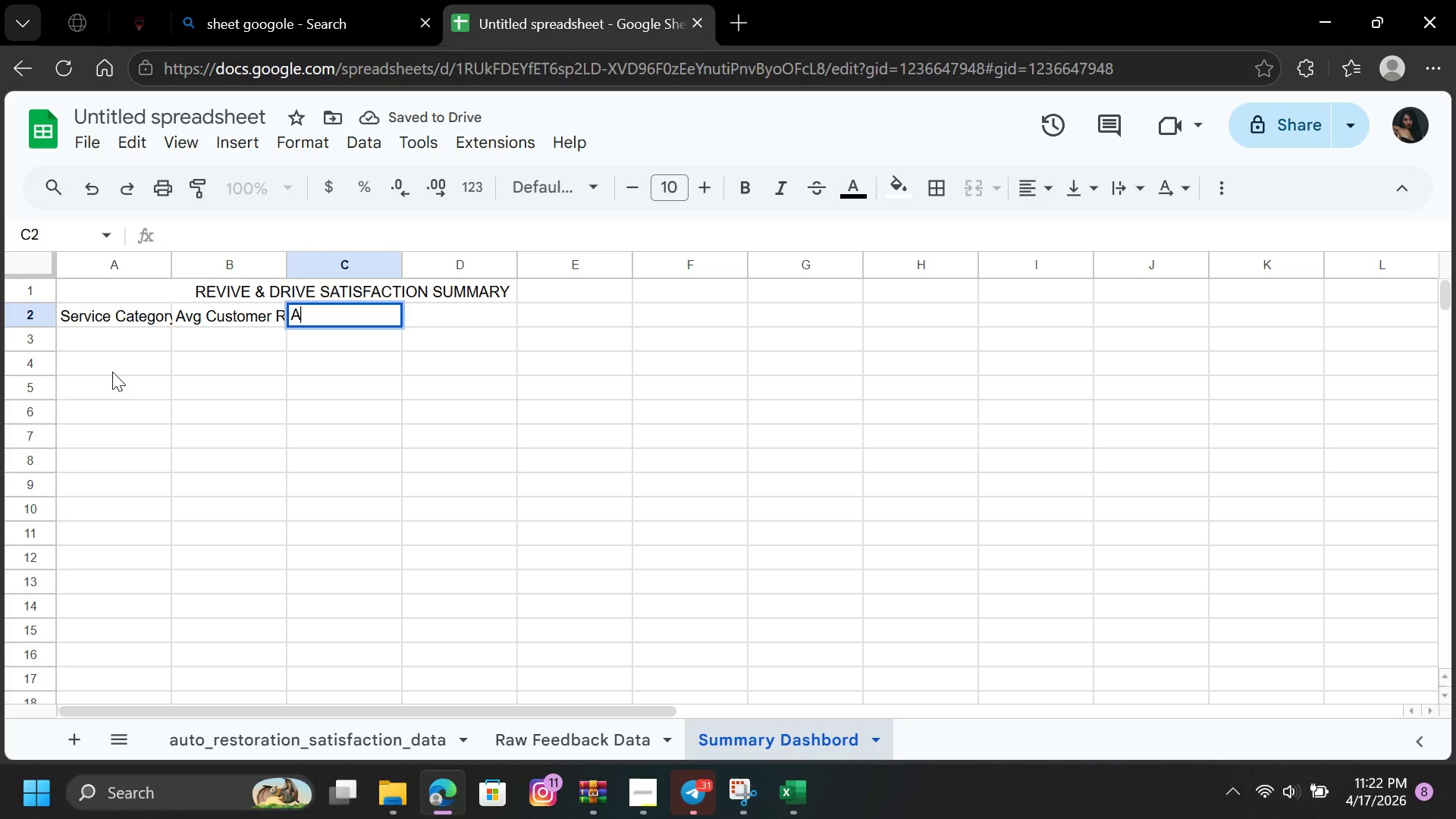 
key(A)
 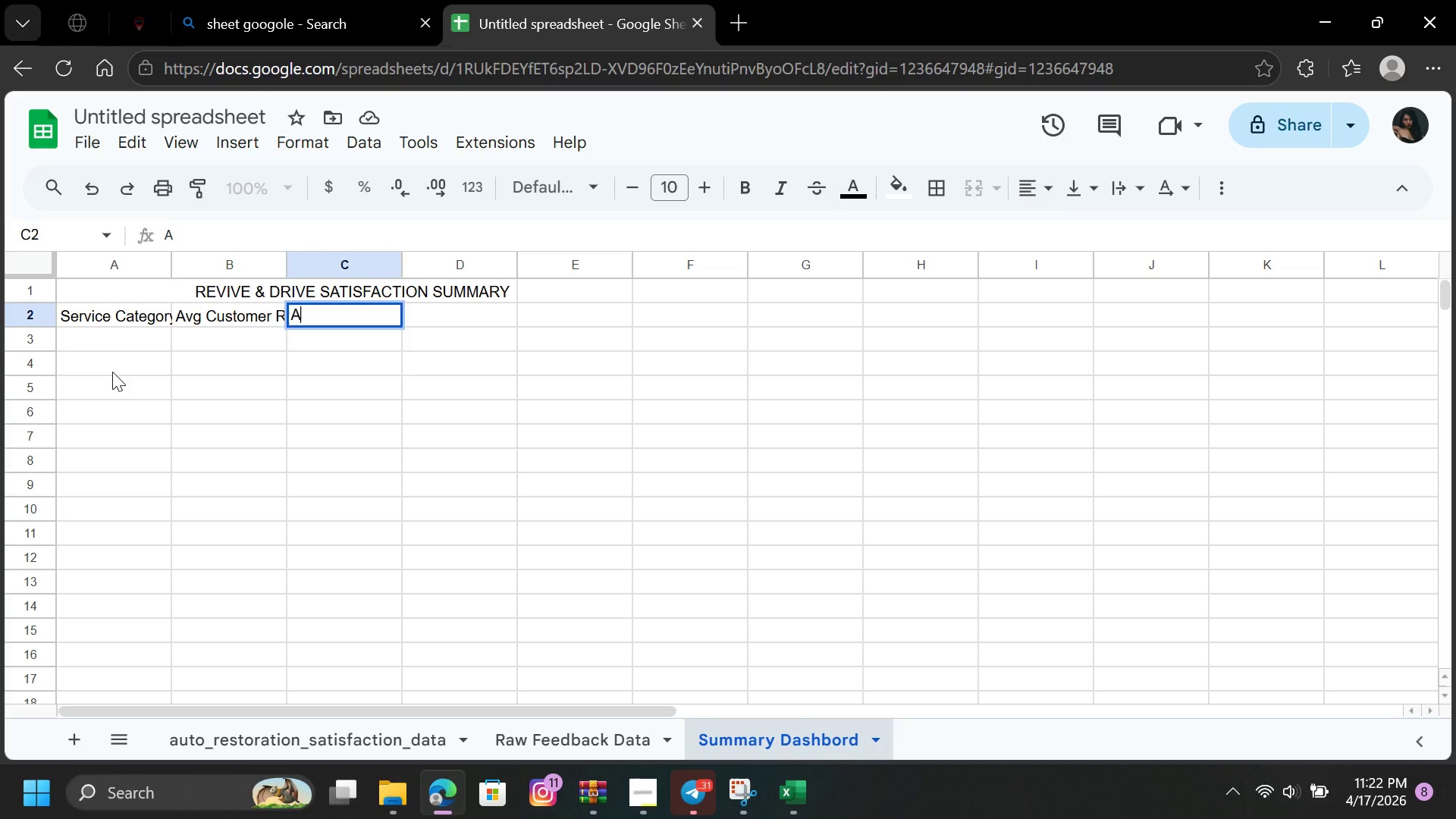 
key(CapsLock)
 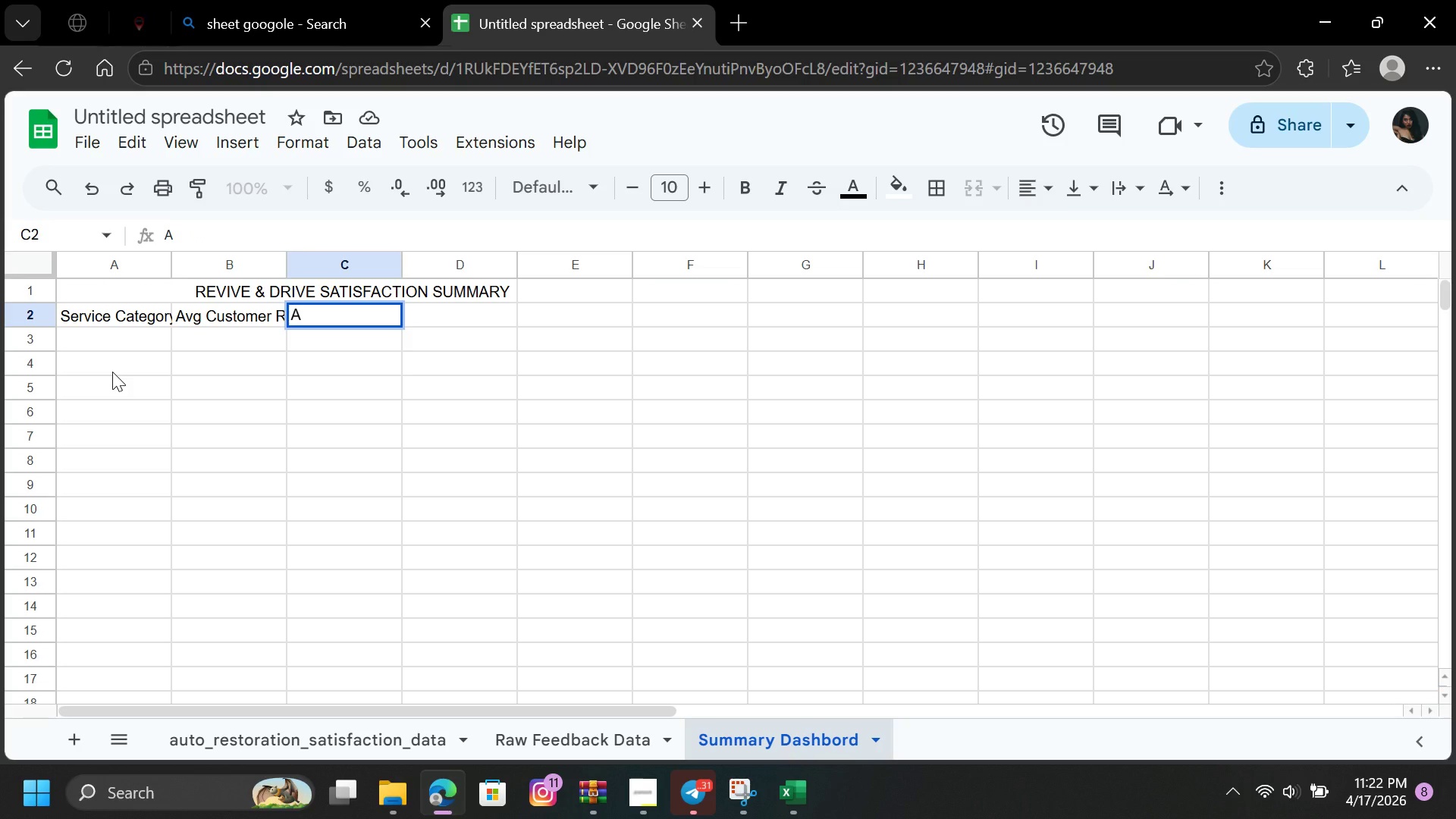 
key(V)
 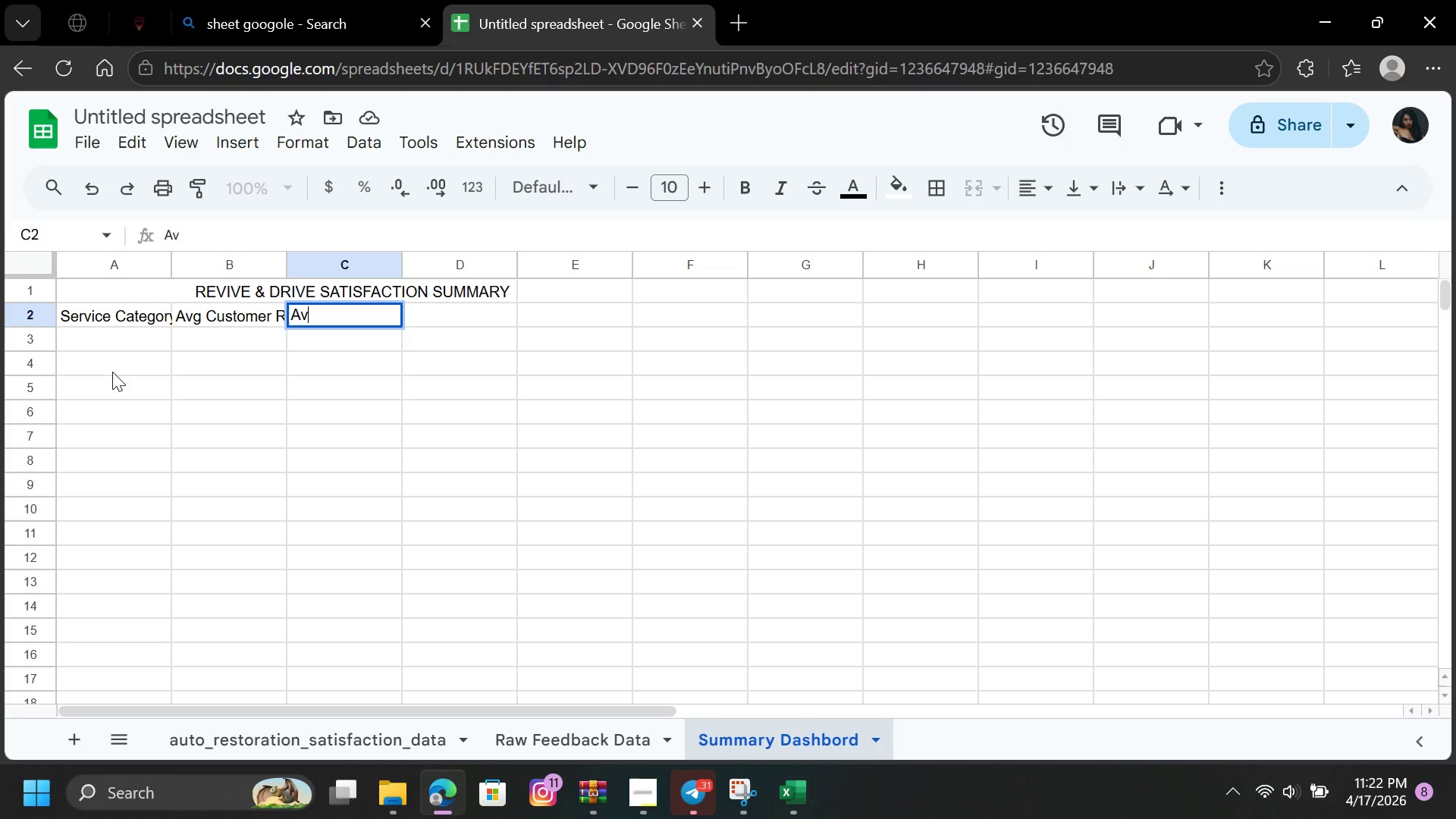 
type(g NPS s)
key(Backspace)
type(Score)
 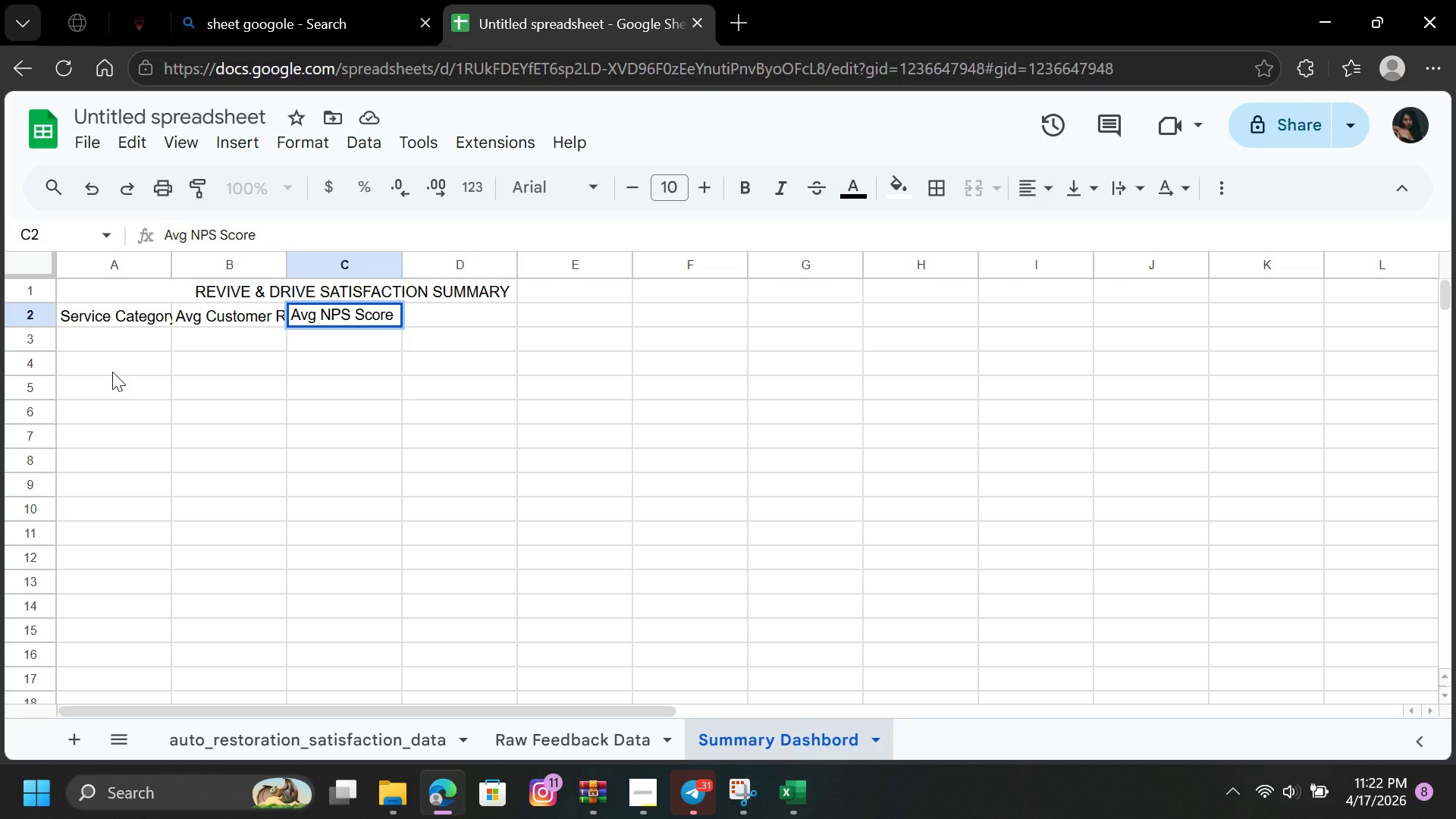 
key(ArrowRight)
 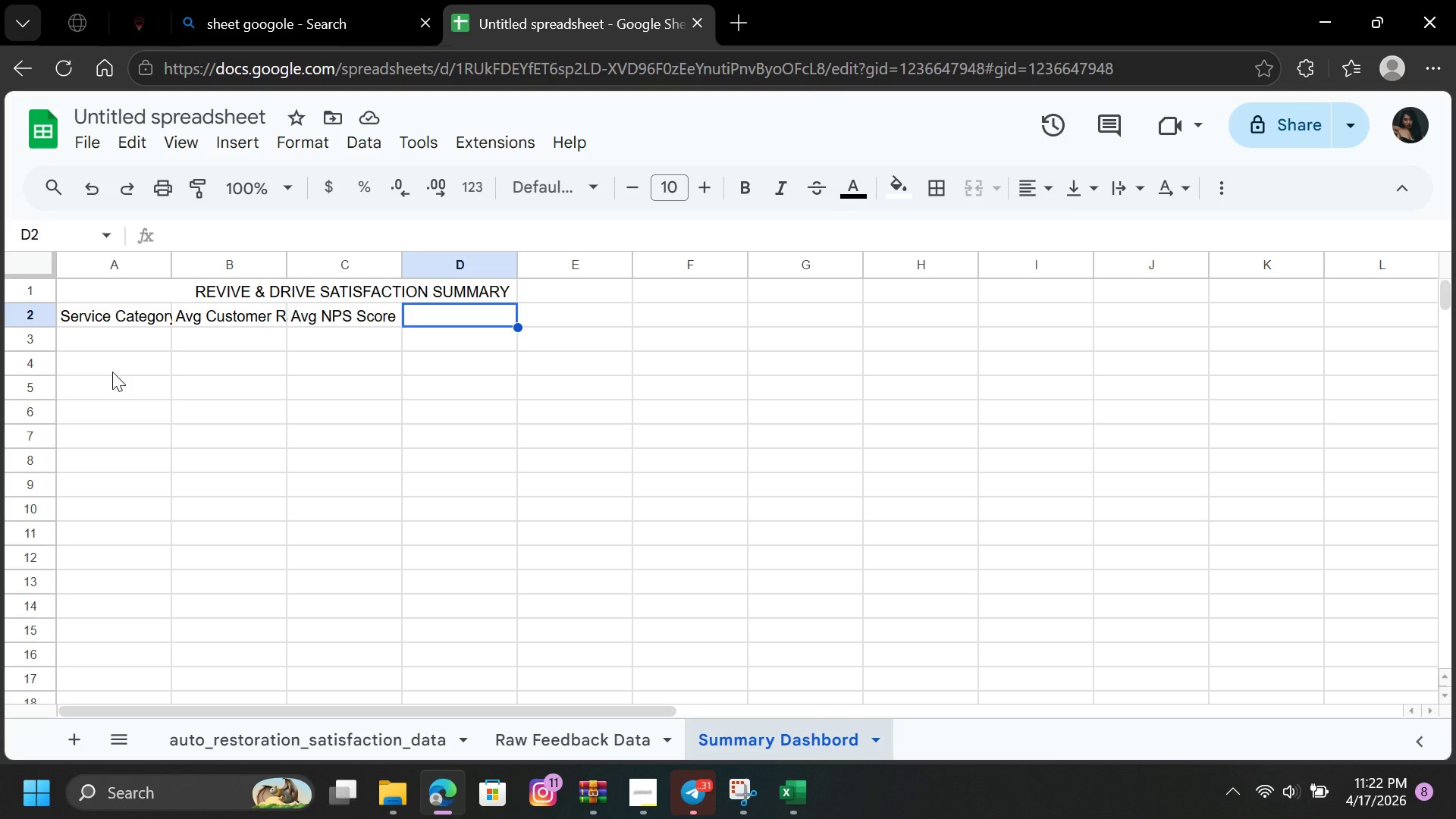 
wait(7.16)
 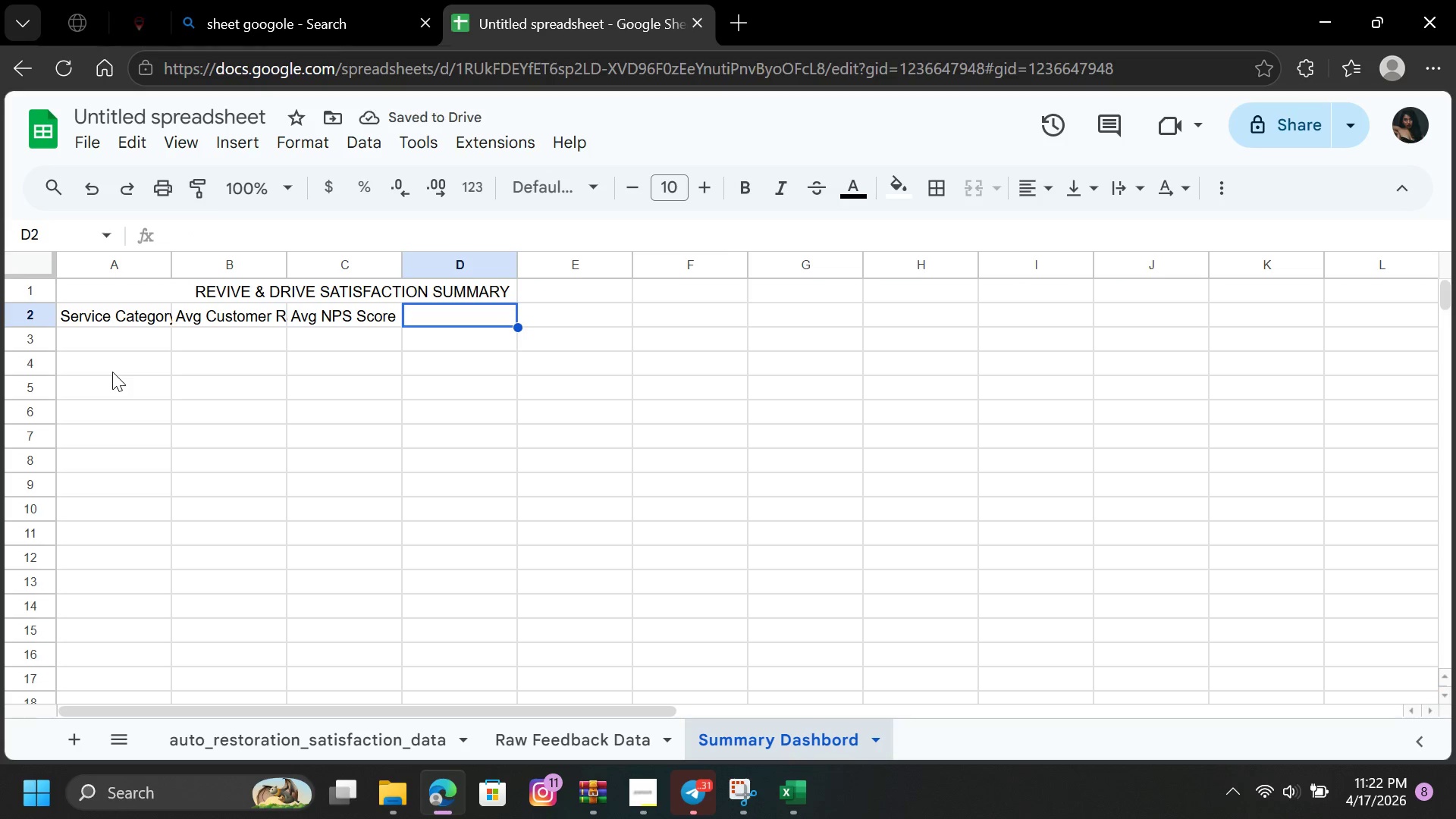 
type(Response Count)
 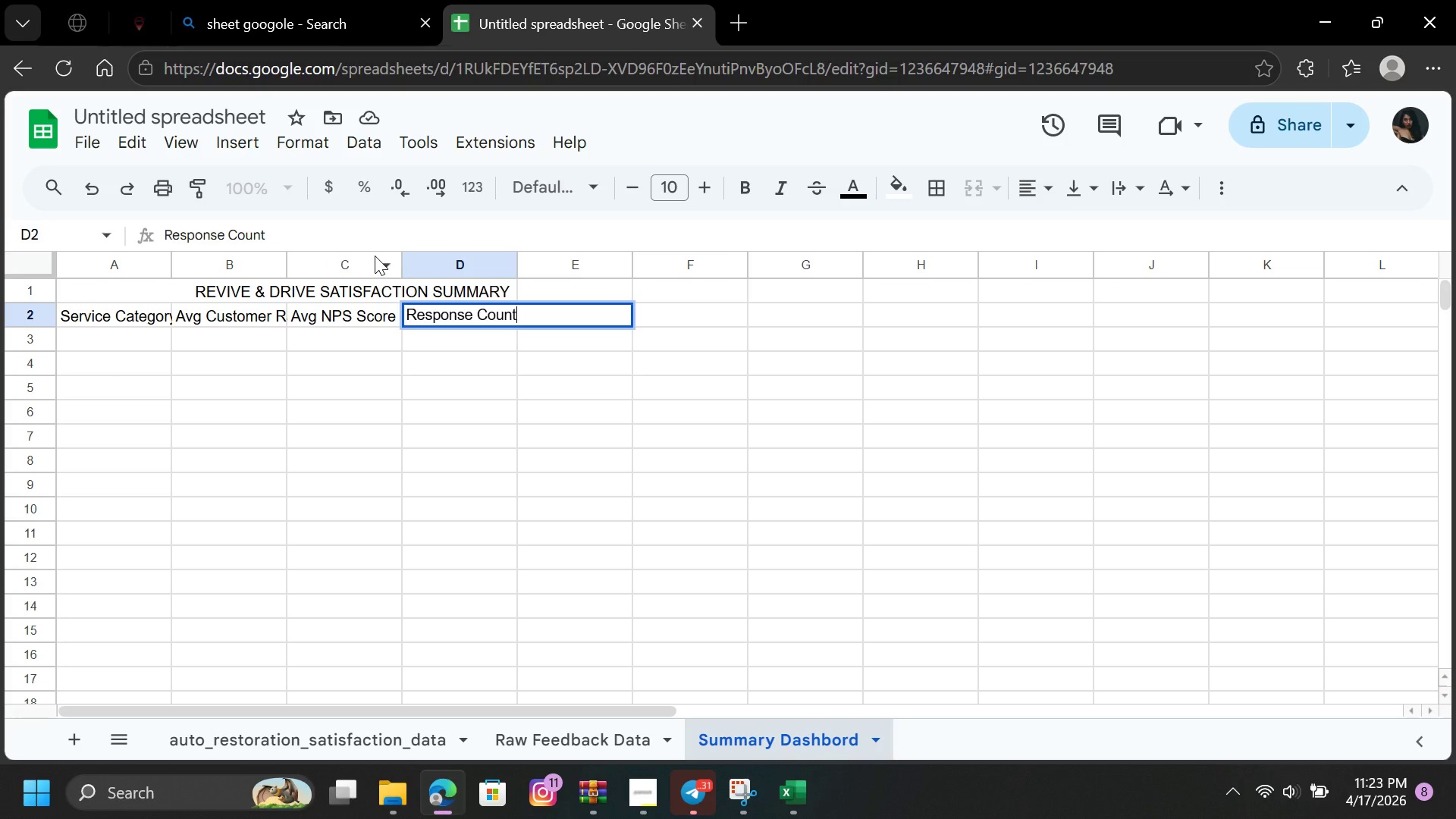 
left_click([405, 258])
 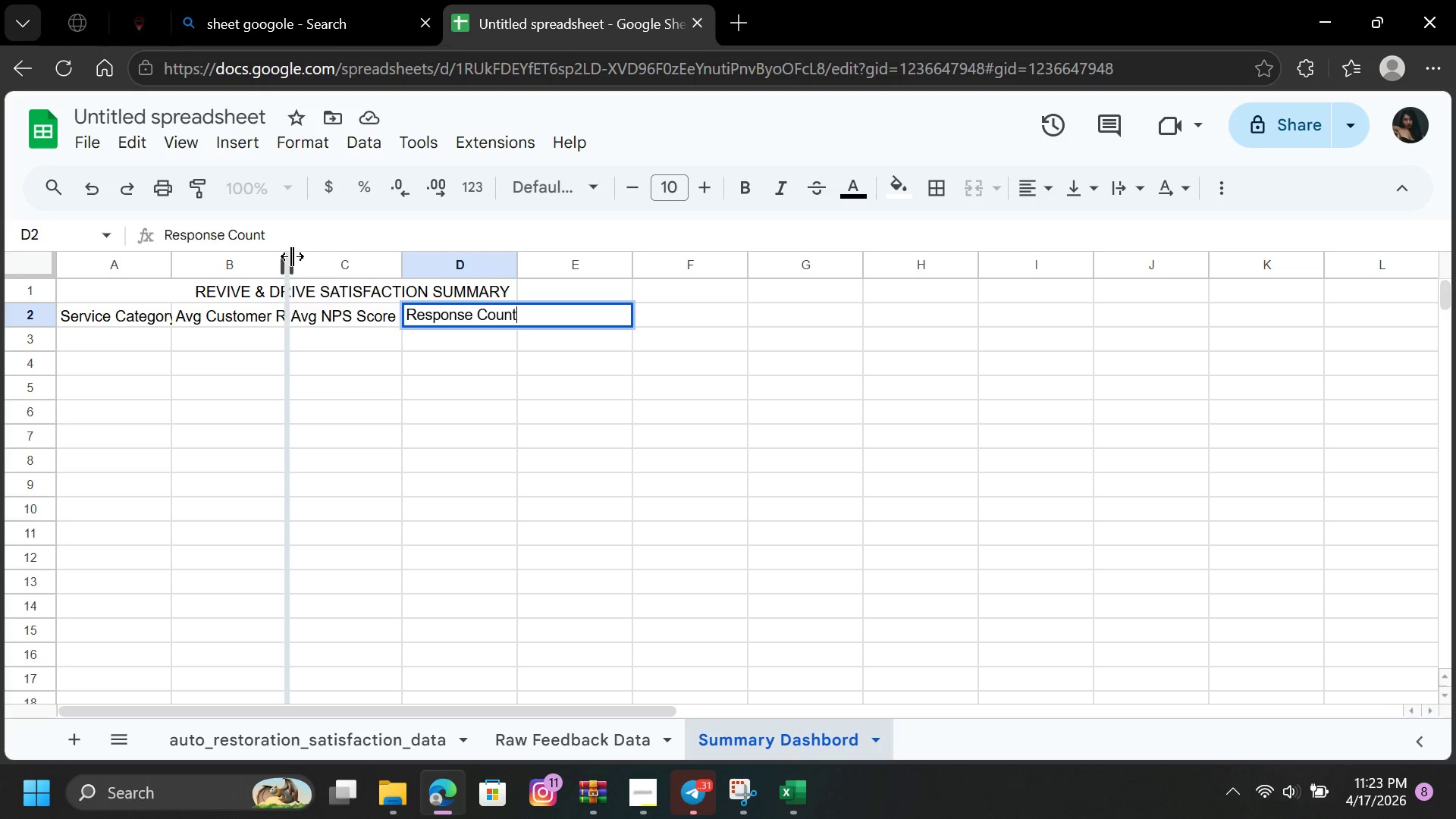 
triple_click([292, 256])
 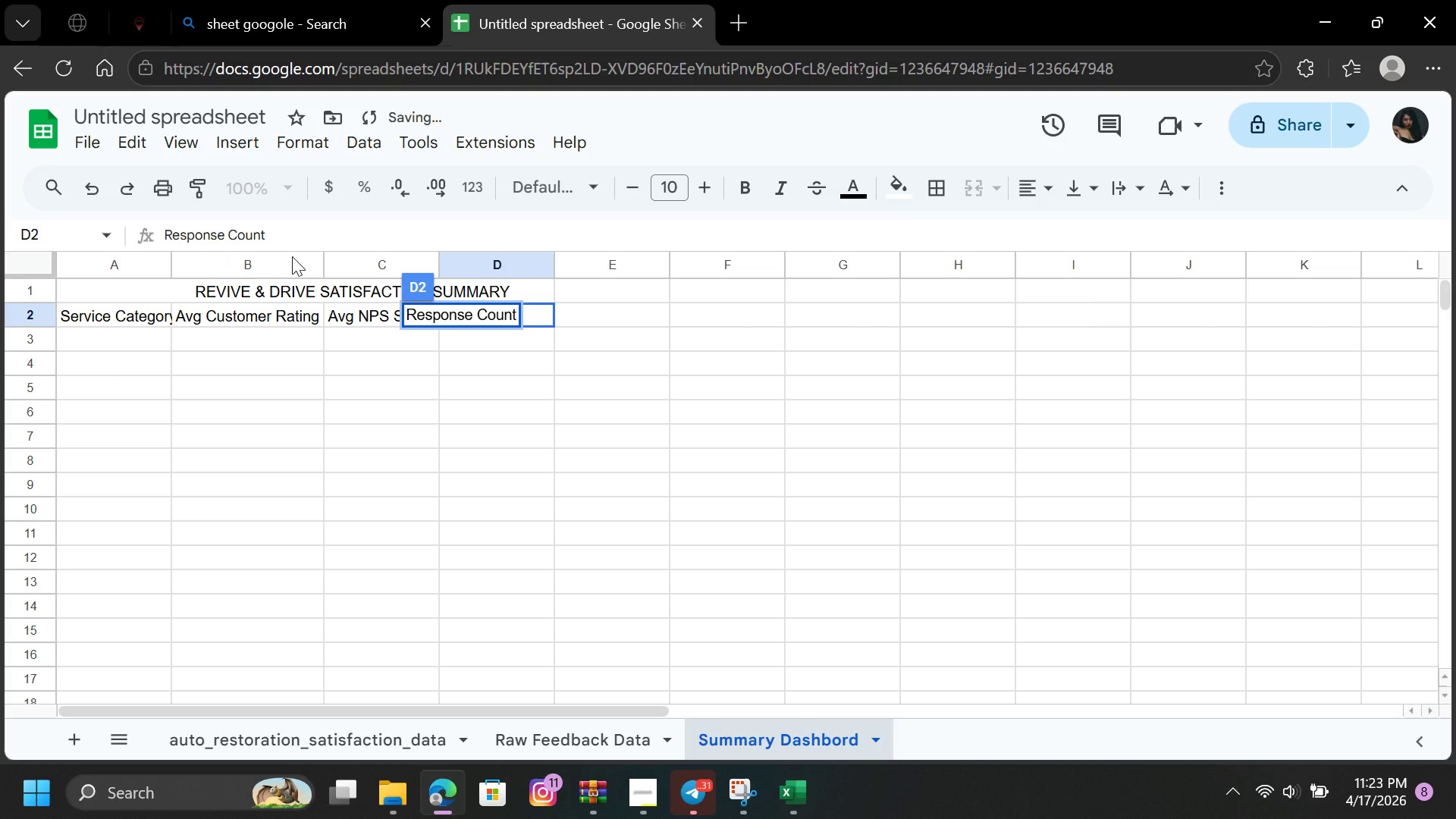 
double_click([292, 256])
 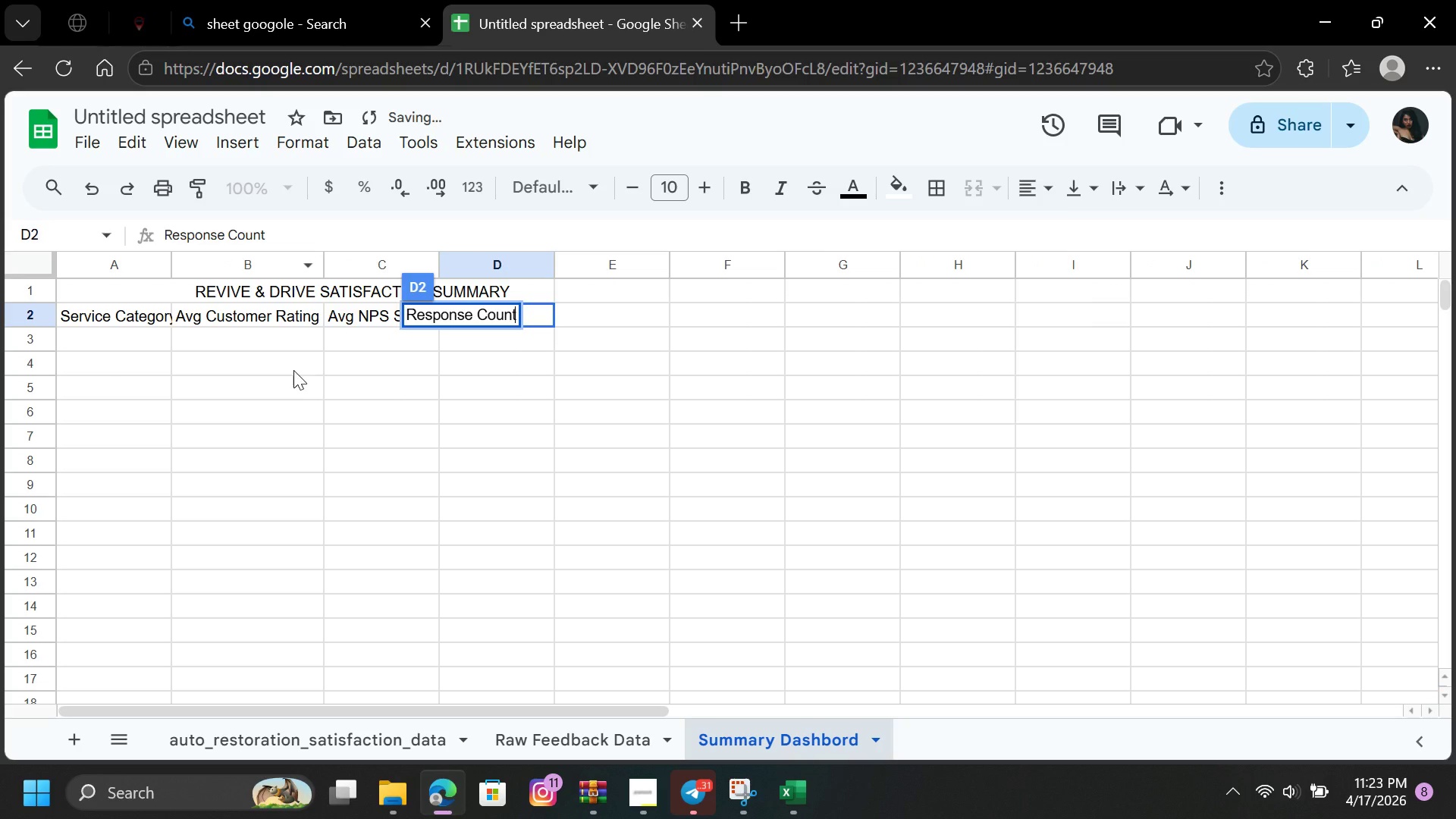 
double_click([293, 370])
 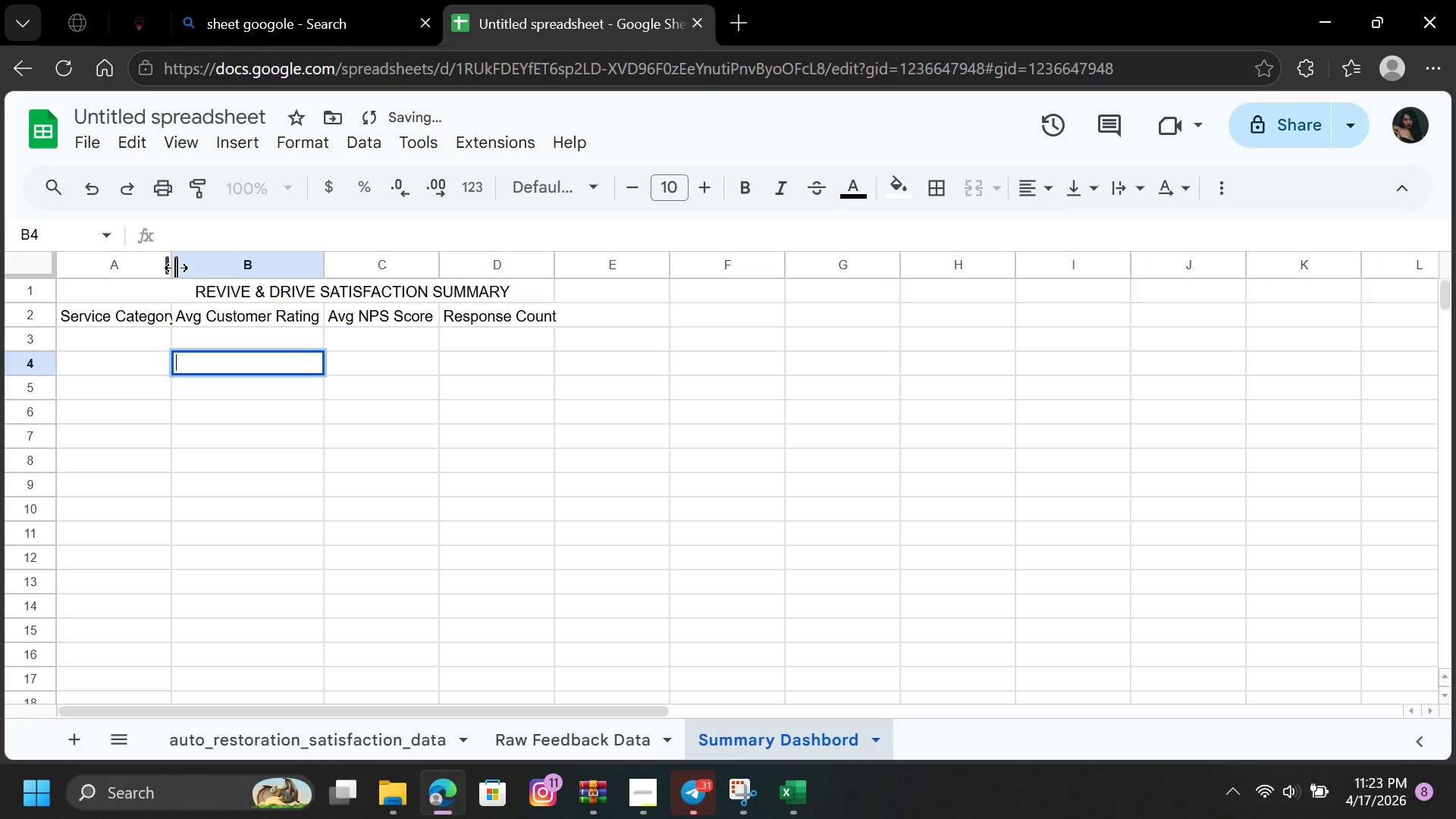 
double_click([176, 268])
 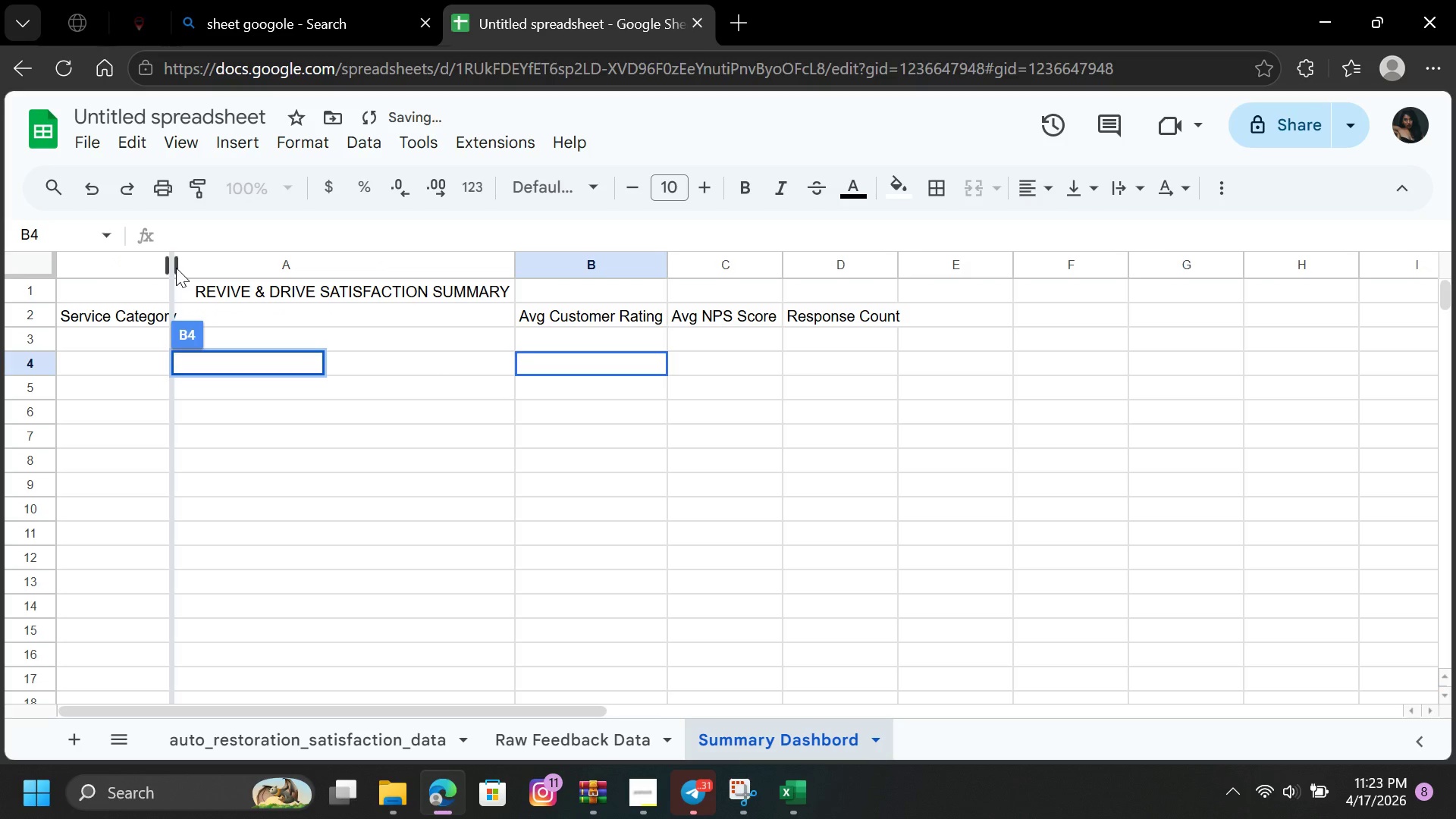 
triple_click([176, 268])
 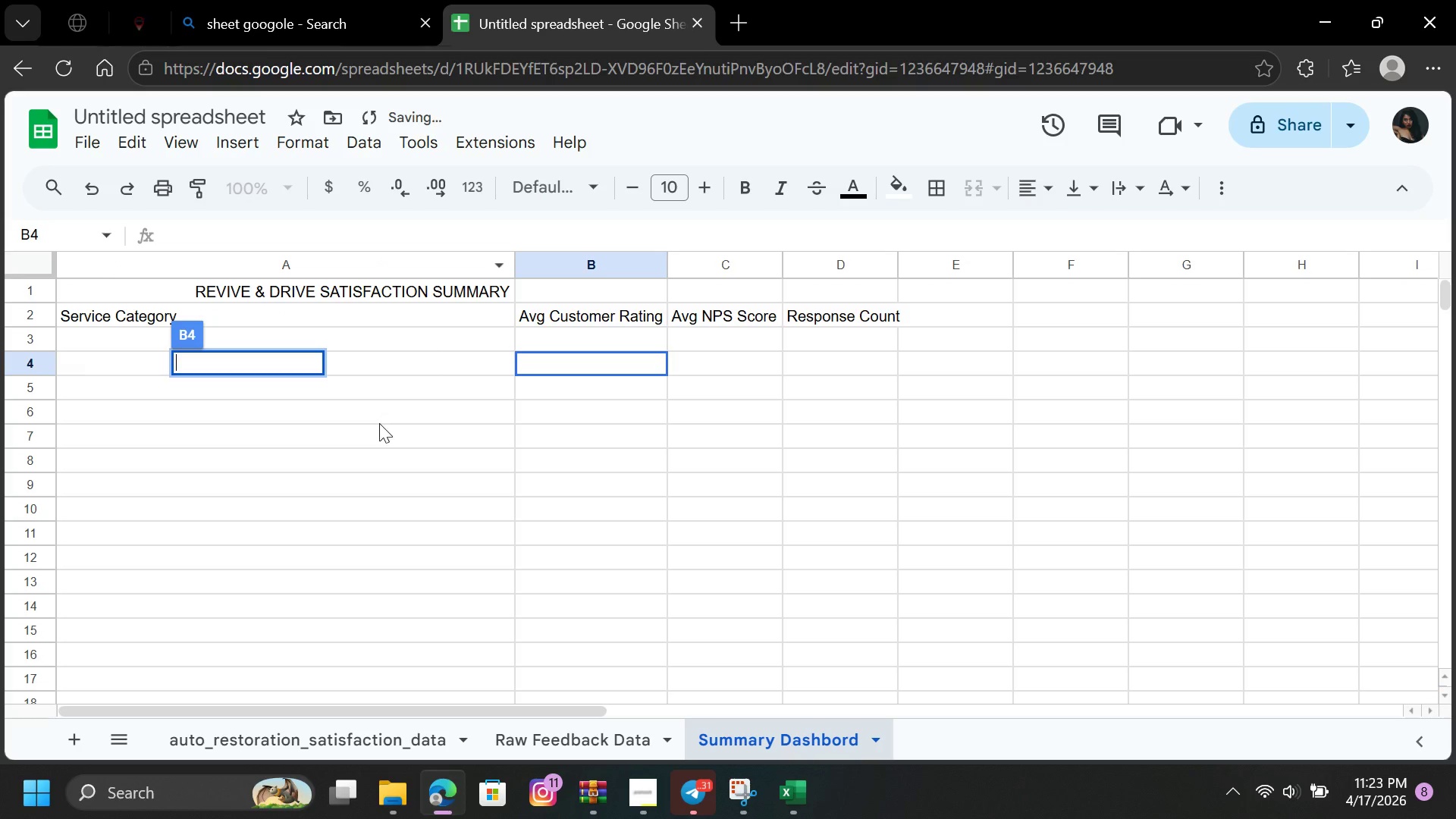 
left_click([379, 423])
 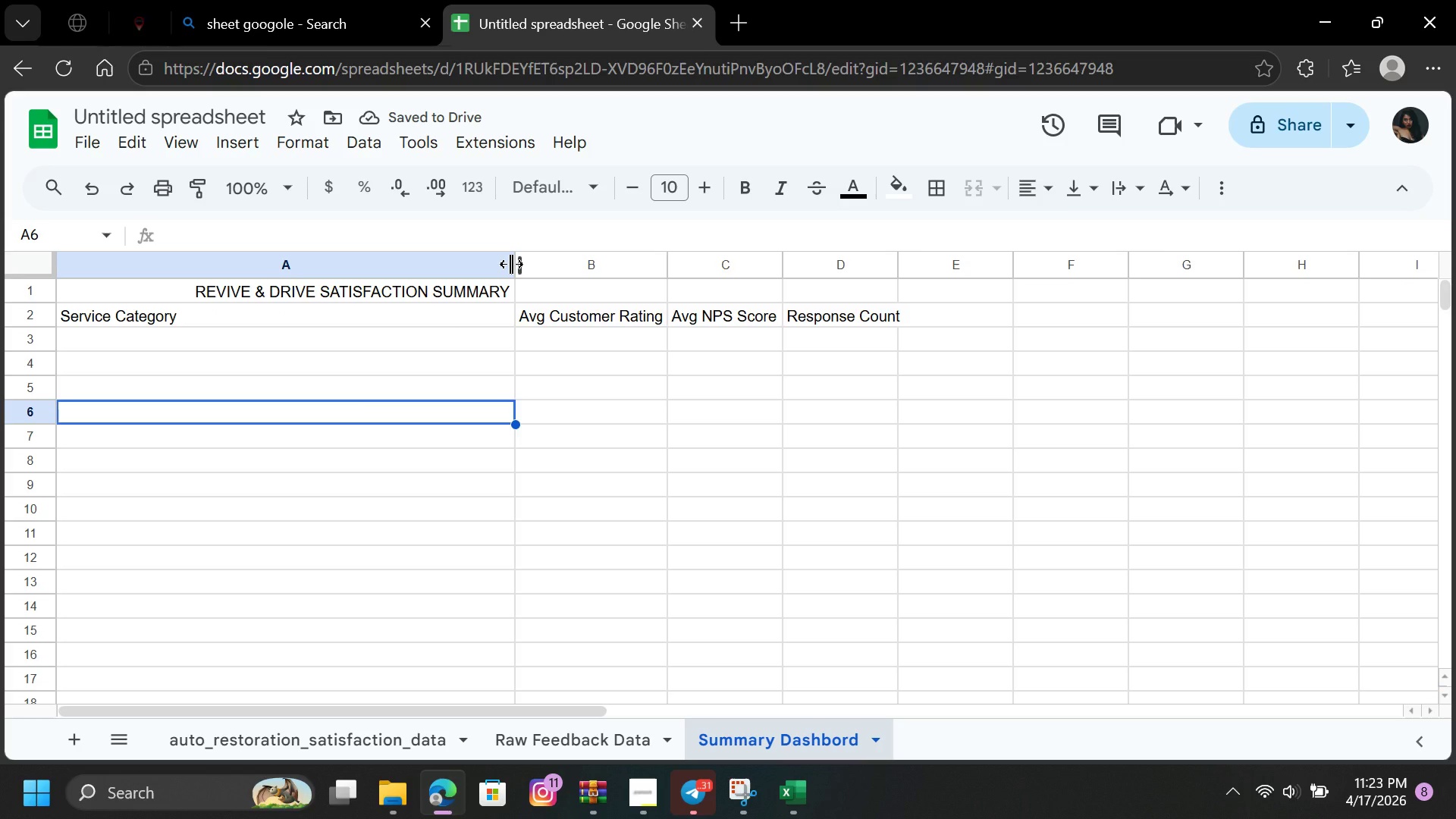 
left_click_drag(start_coordinate=[511, 264], to_coordinate=[451, 259])
 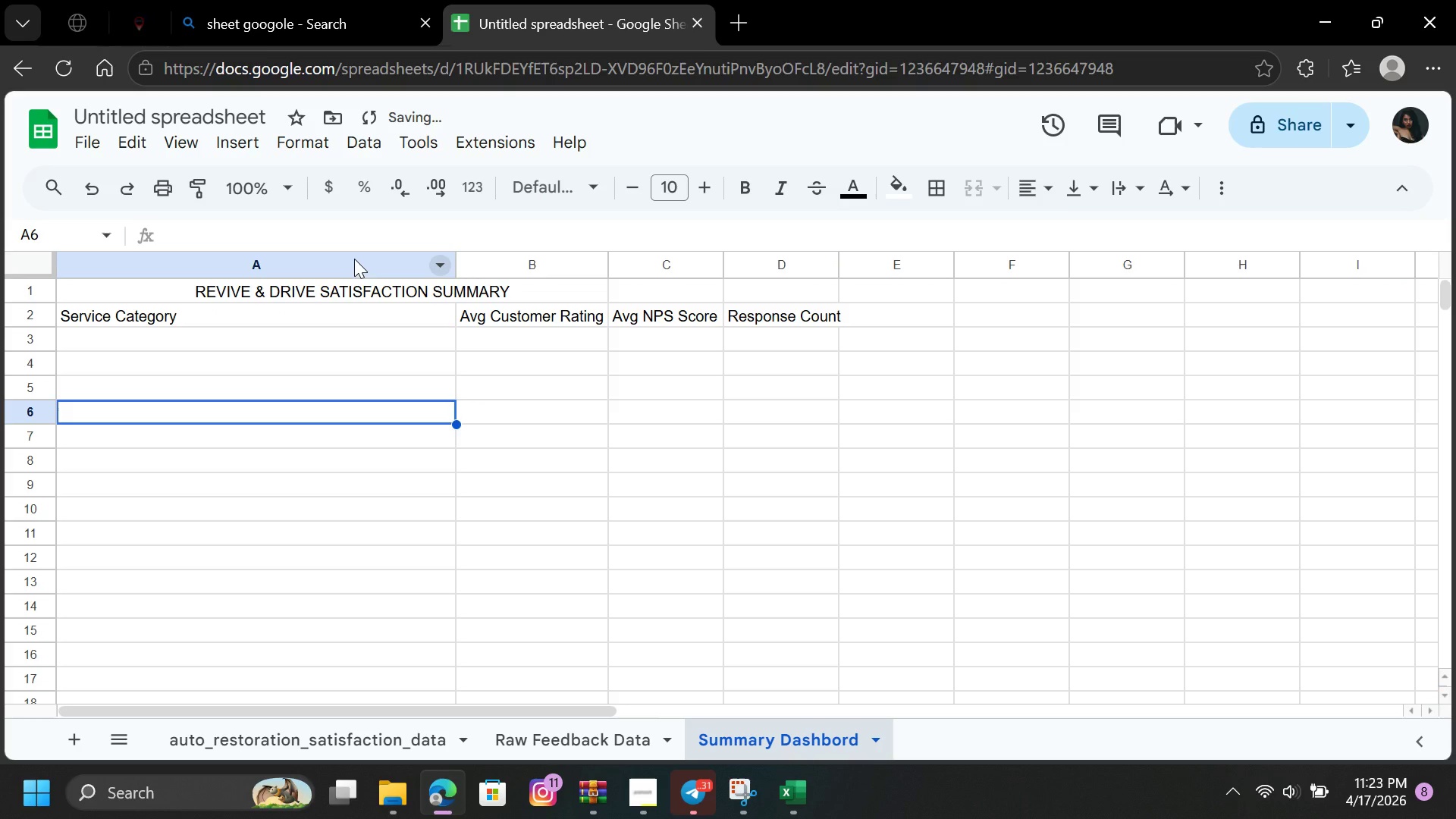 
left_click_drag(start_coordinate=[437, 259], to_coordinate=[312, 259])
 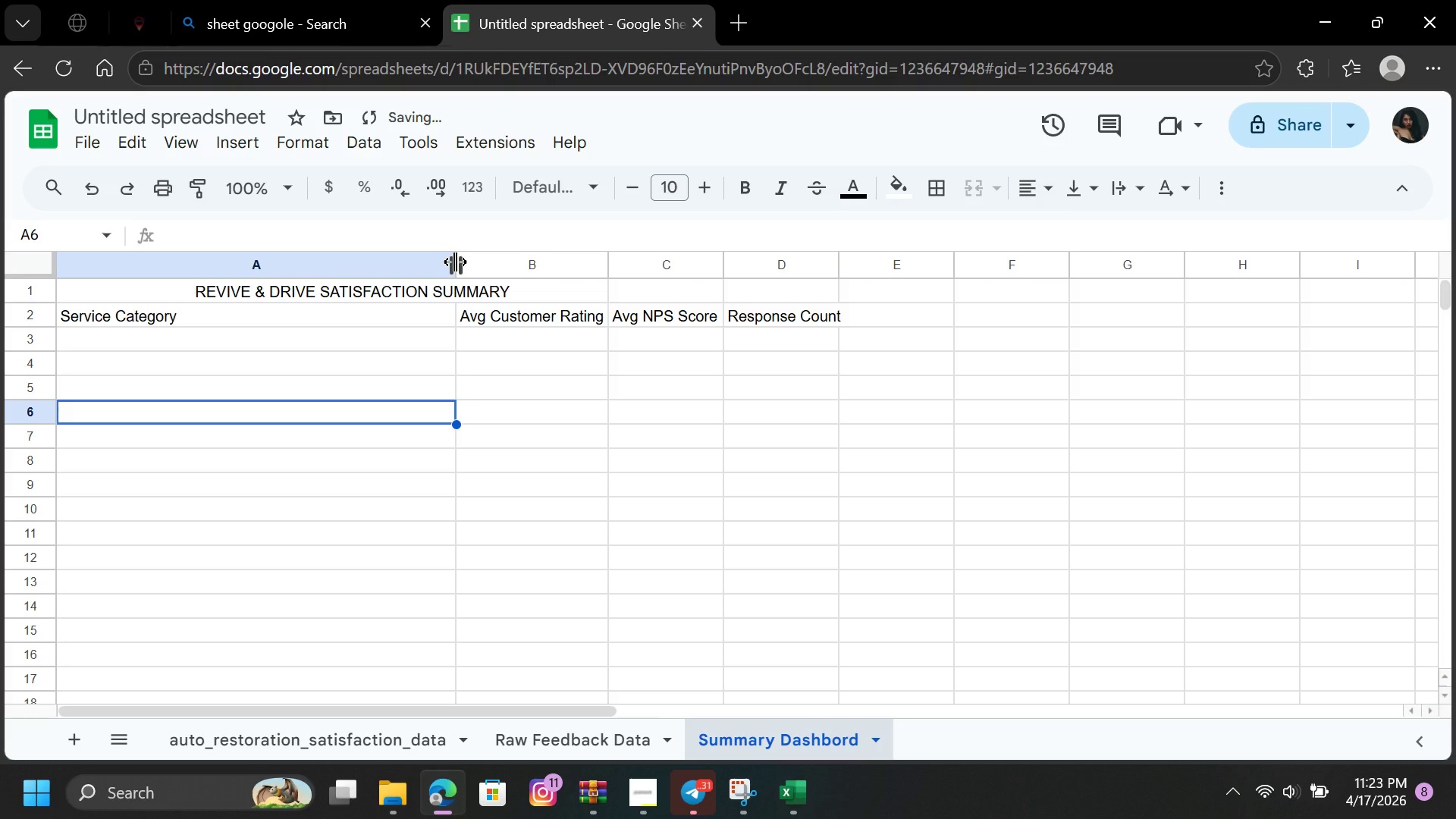 
left_click([457, 262])
 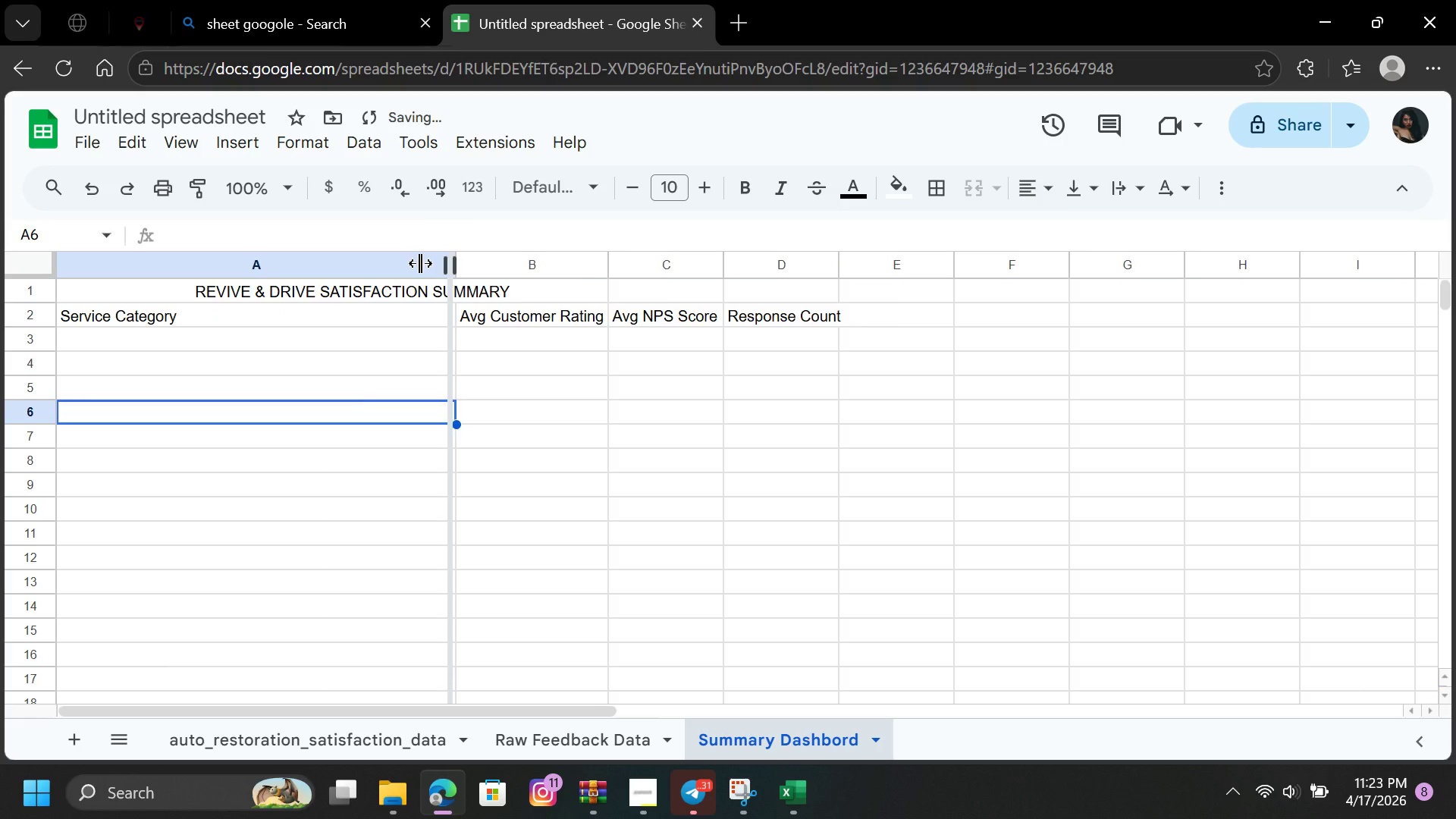 
left_click_drag(start_coordinate=[457, 262], to_coordinate=[450, 263])
 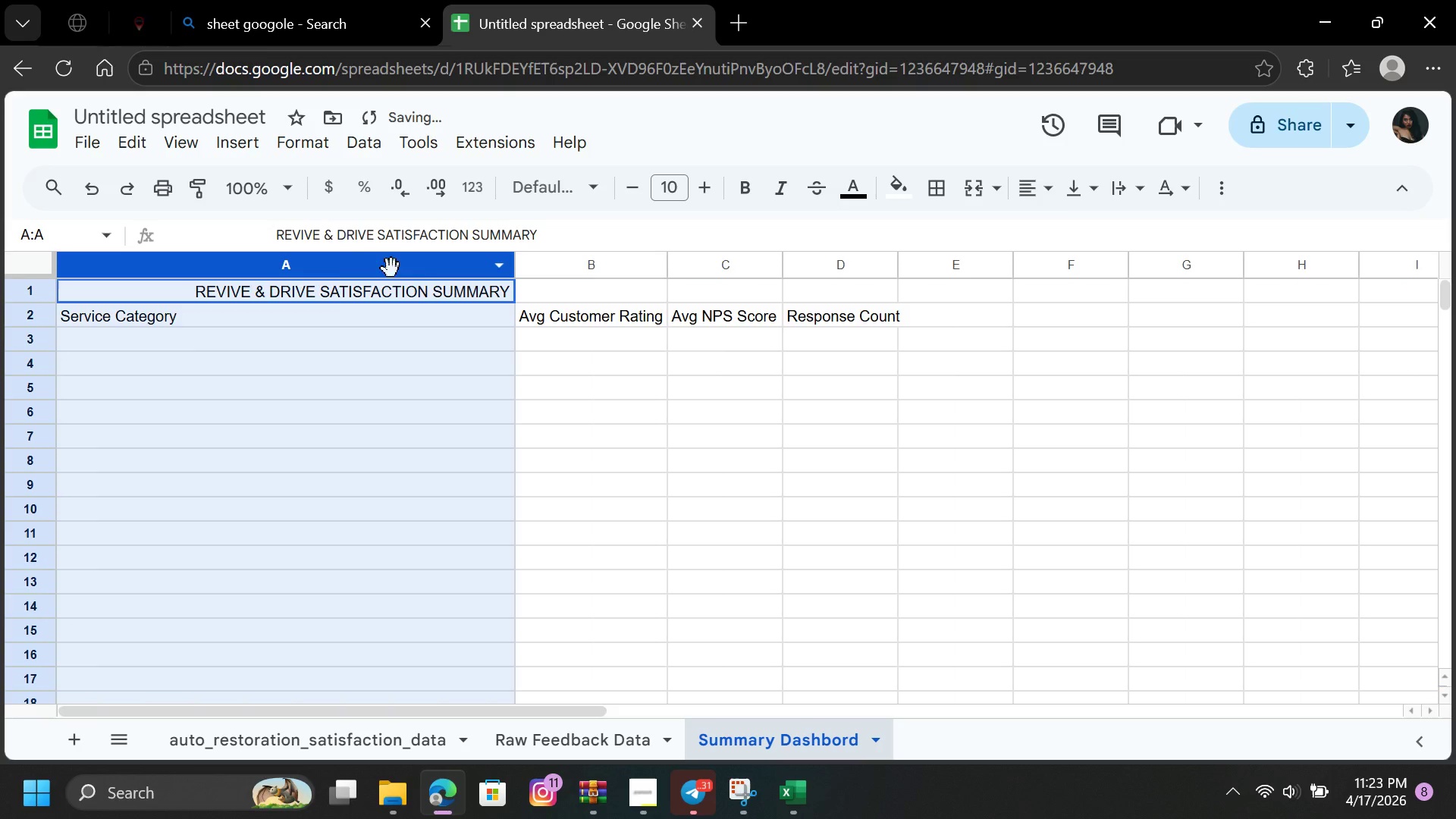 
left_click_drag(start_coordinate=[441, 263], to_coordinate=[347, 269])
 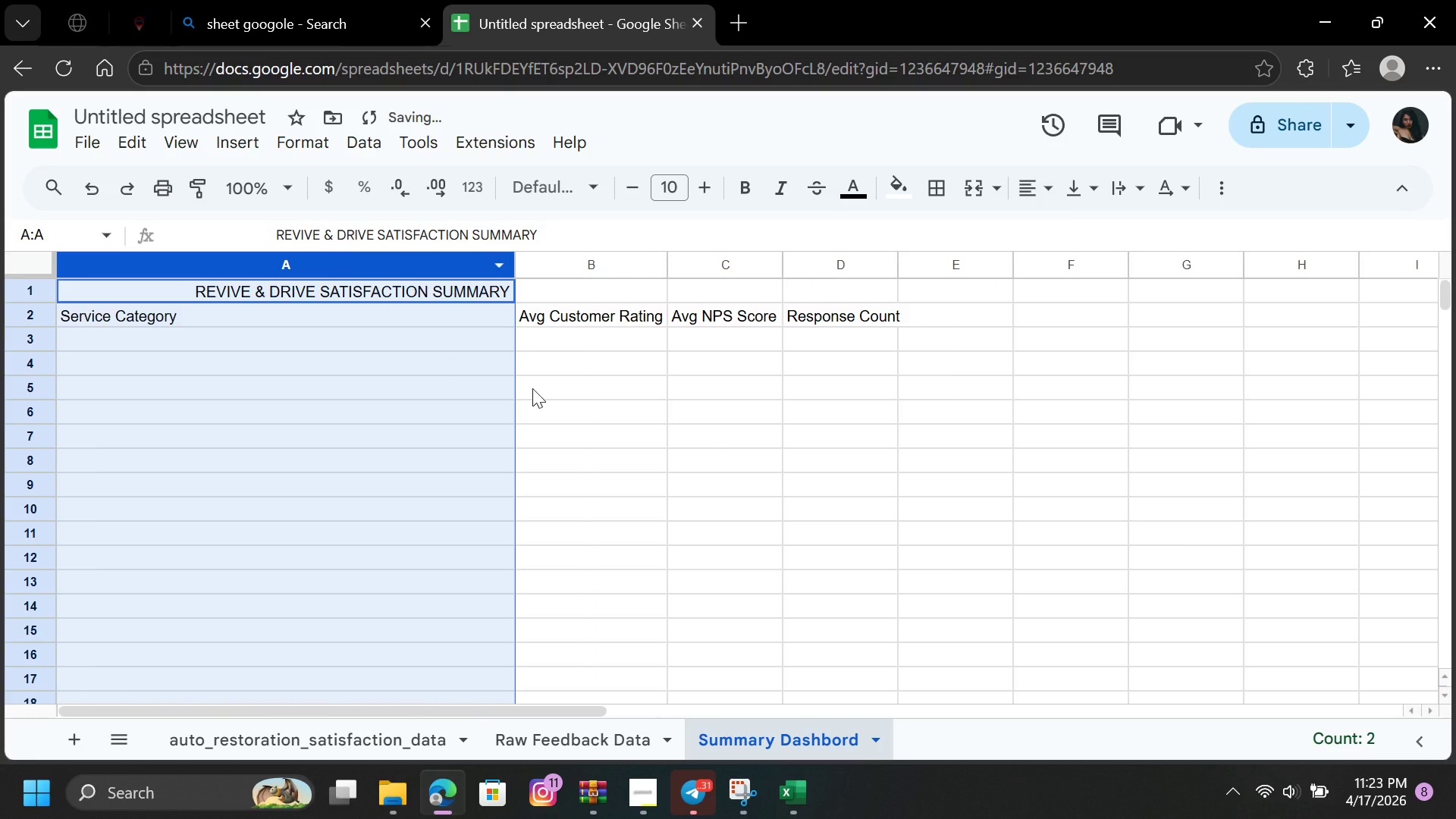 
triple_click([347, 269])
 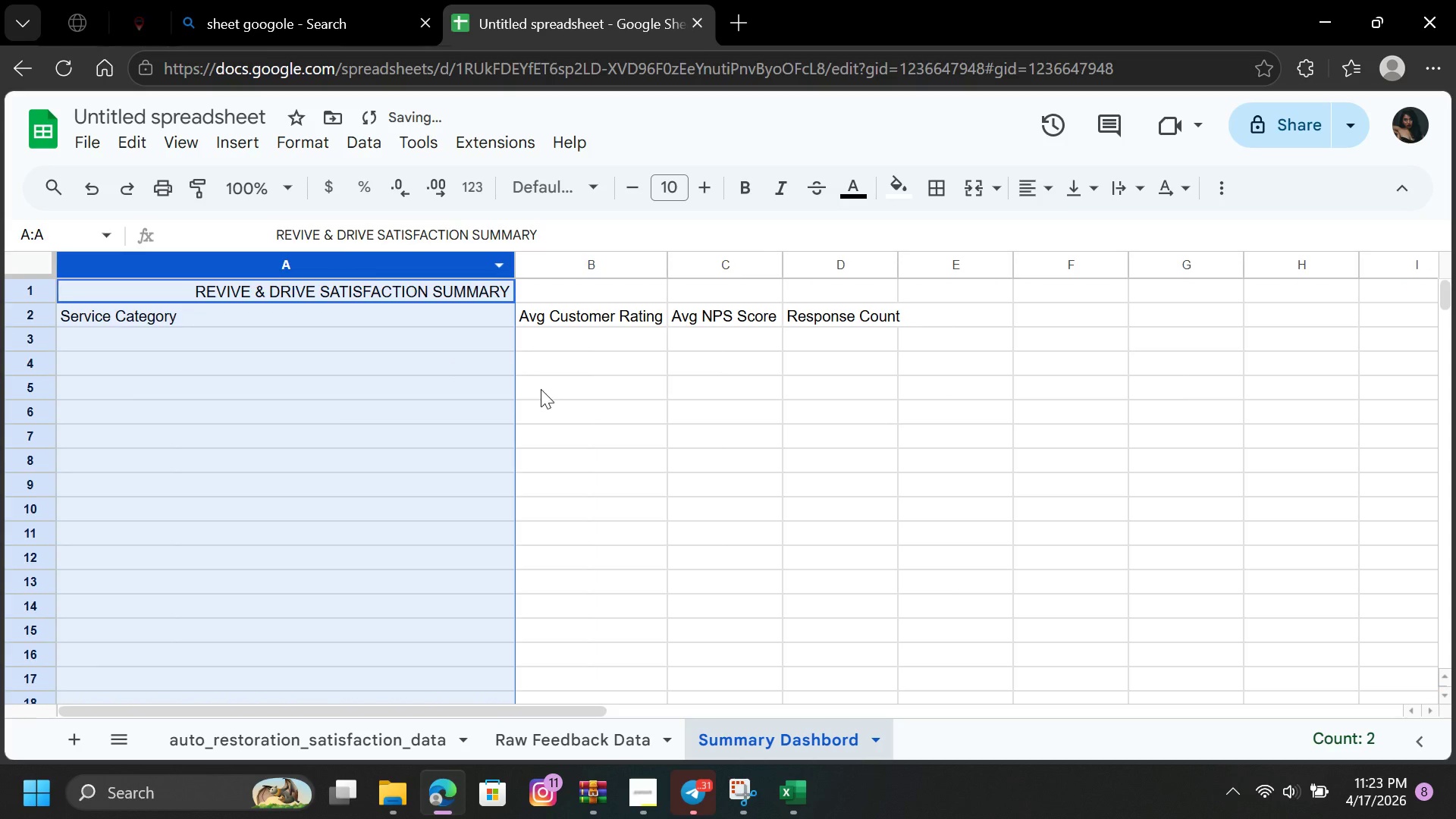 
double_click([541, 389])
 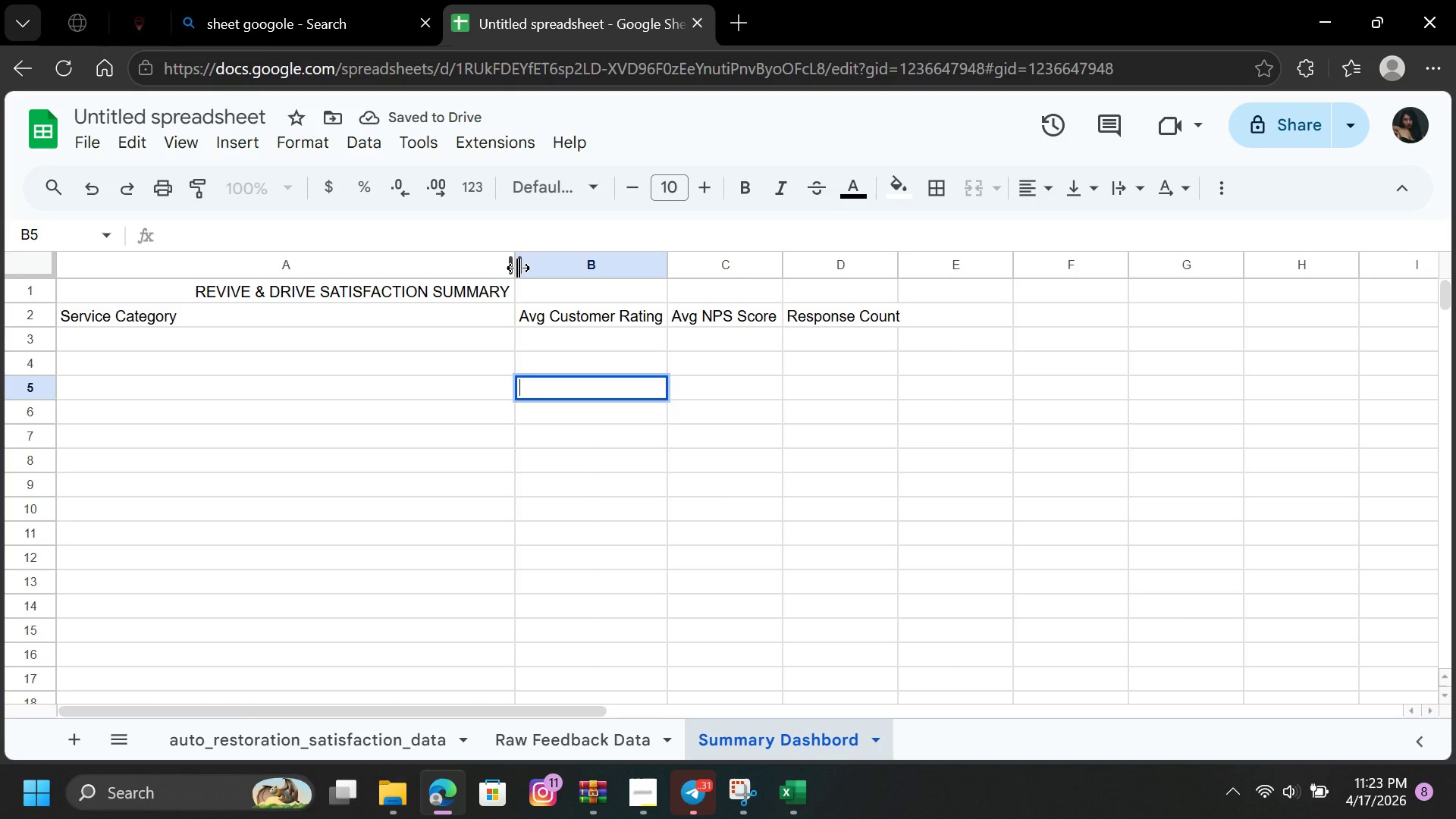 
left_click_drag(start_coordinate=[518, 268], to_coordinate=[259, 292])
 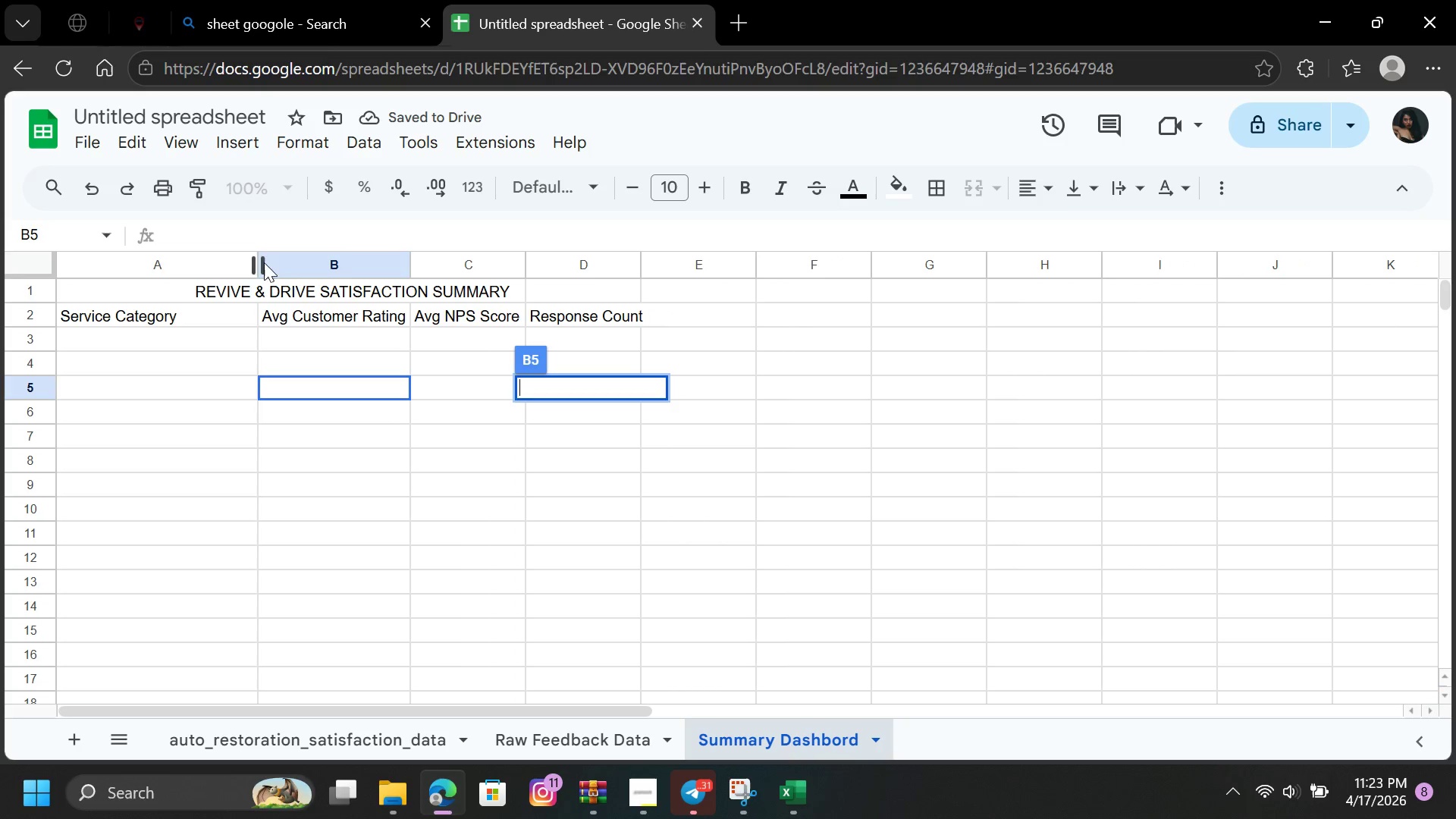 
left_click_drag(start_coordinate=[254, 260], to_coordinate=[218, 262])
 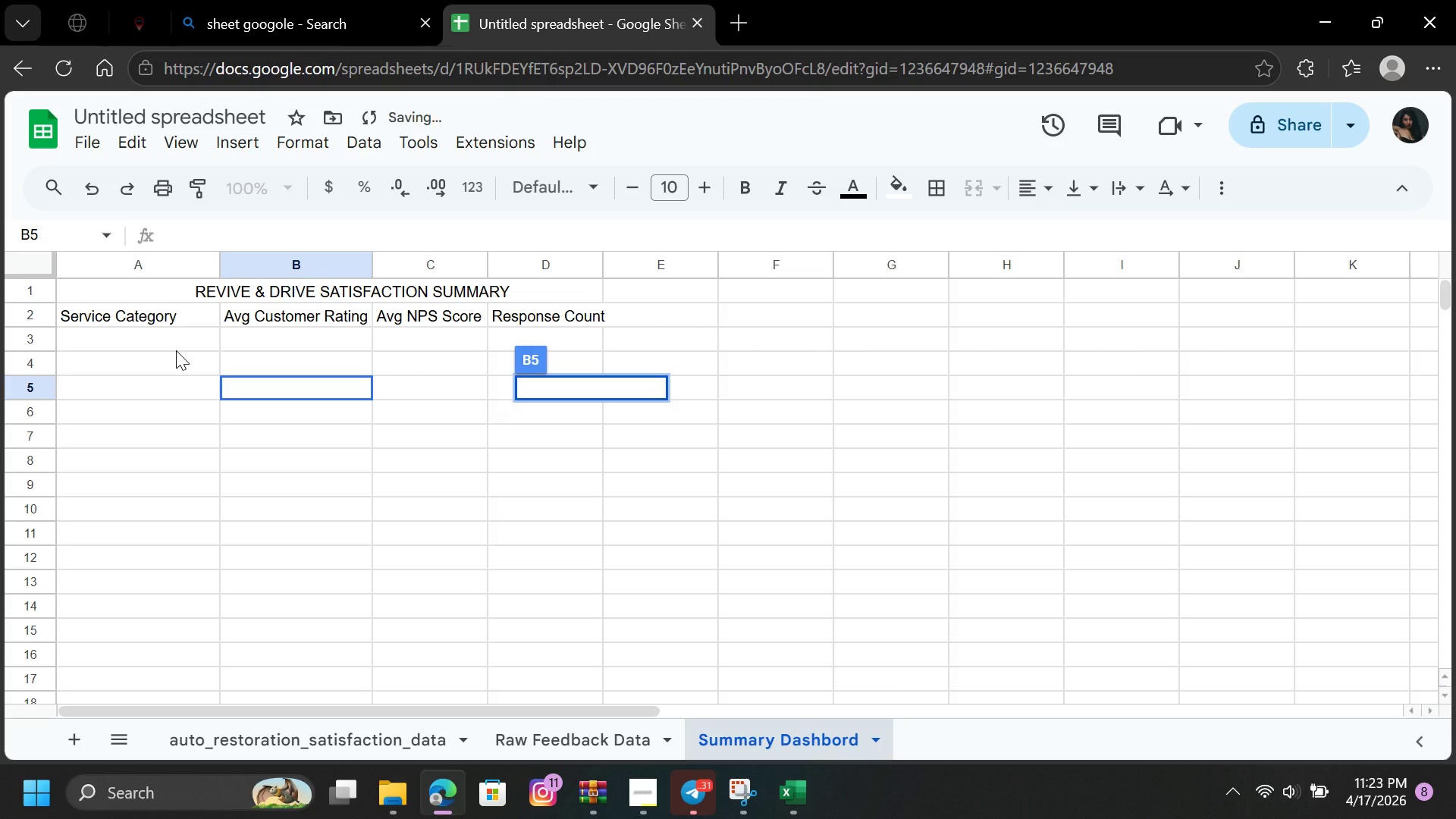 
left_click([176, 350])
 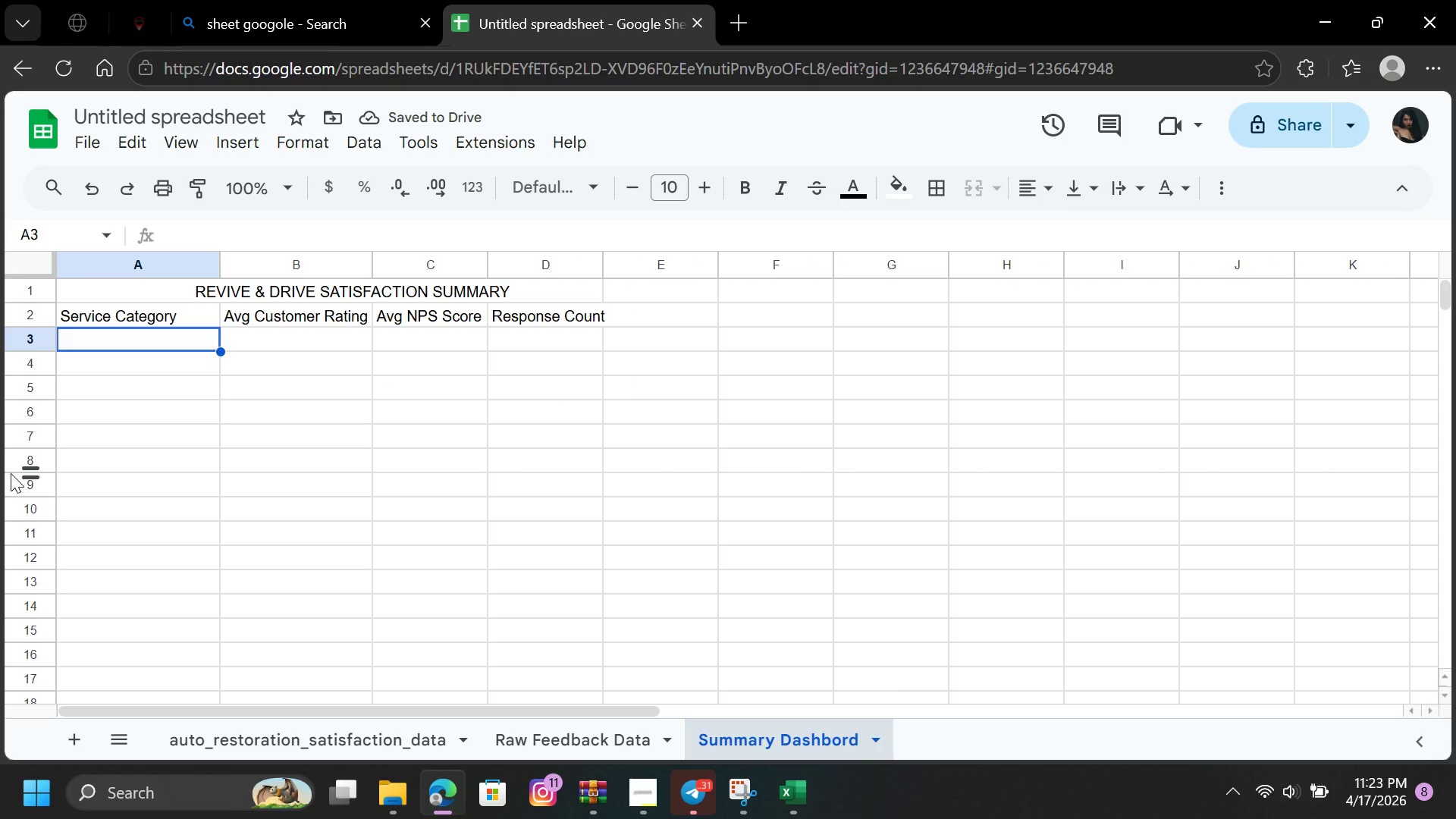 
wait(5.31)
 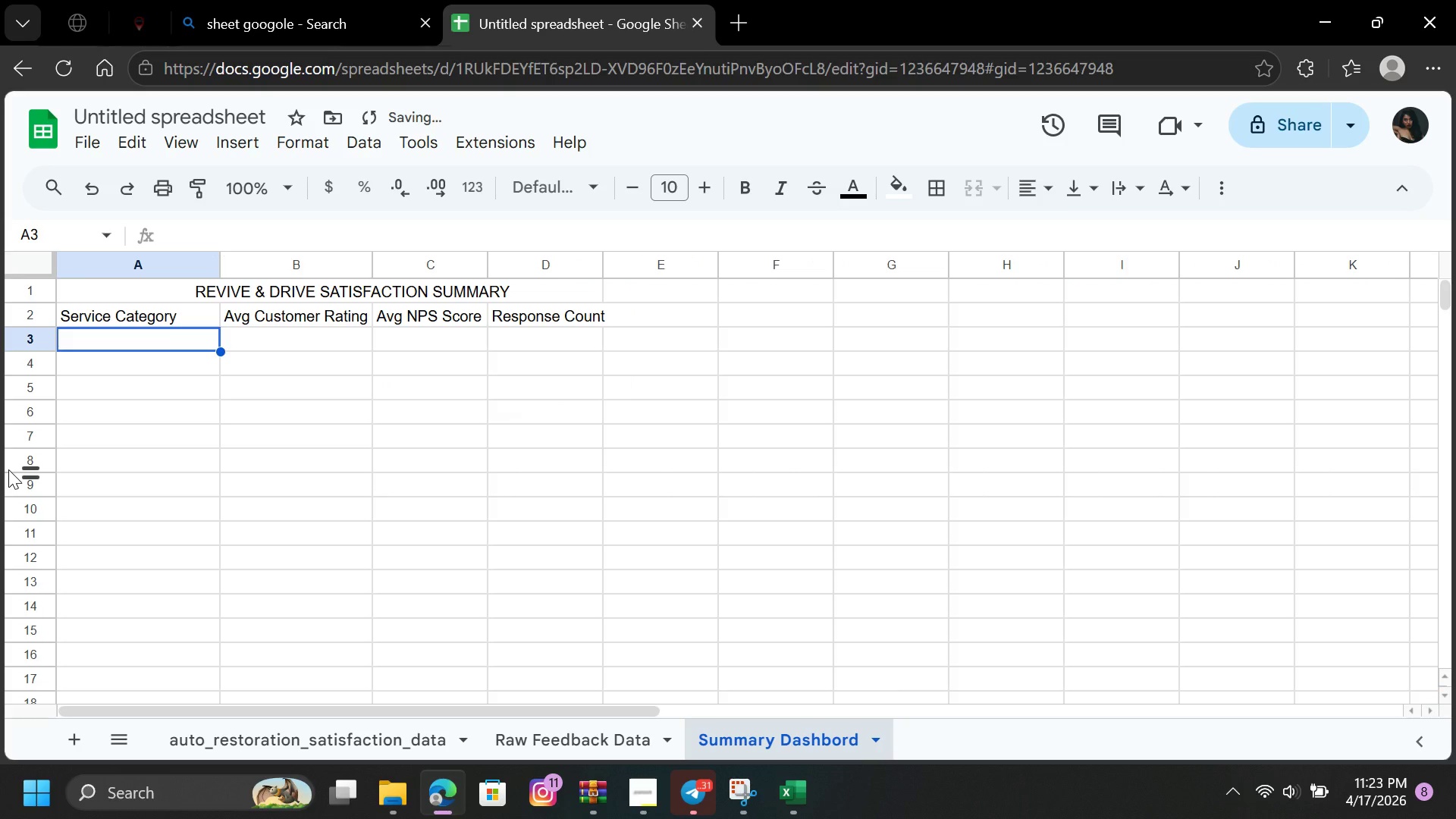 
type(Body)
 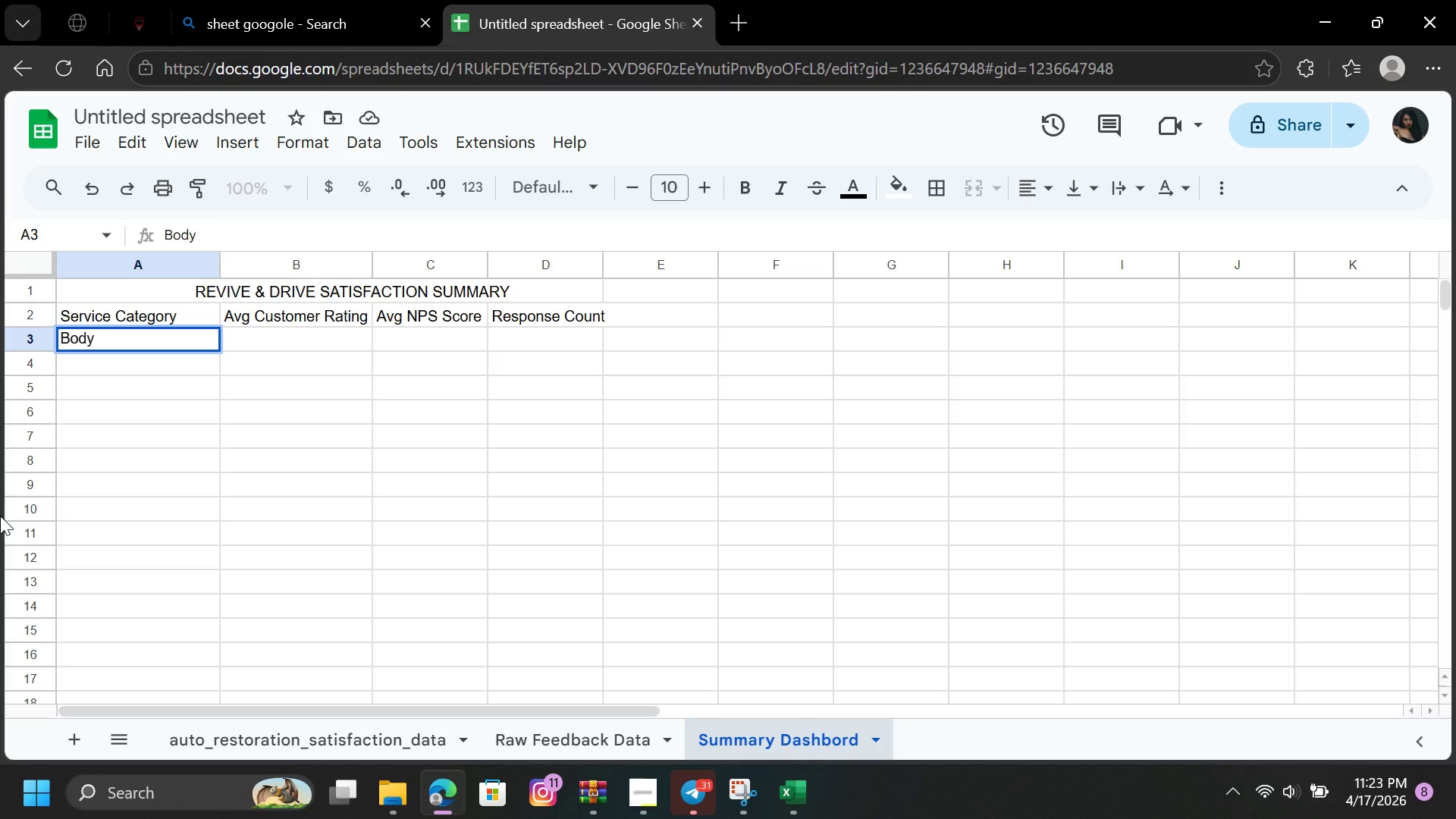 
key(ArrowDown)
 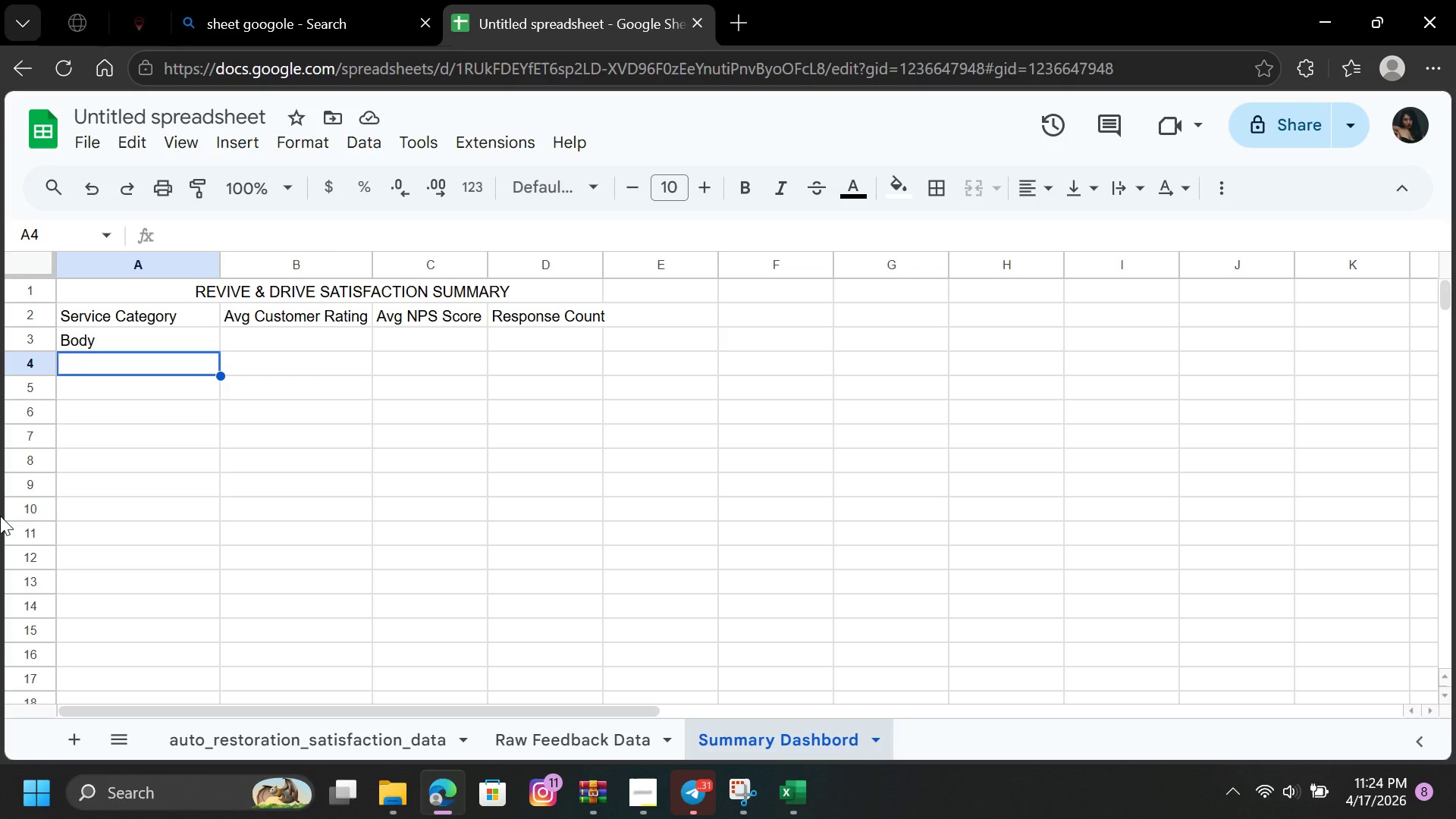 
wait(18.81)
 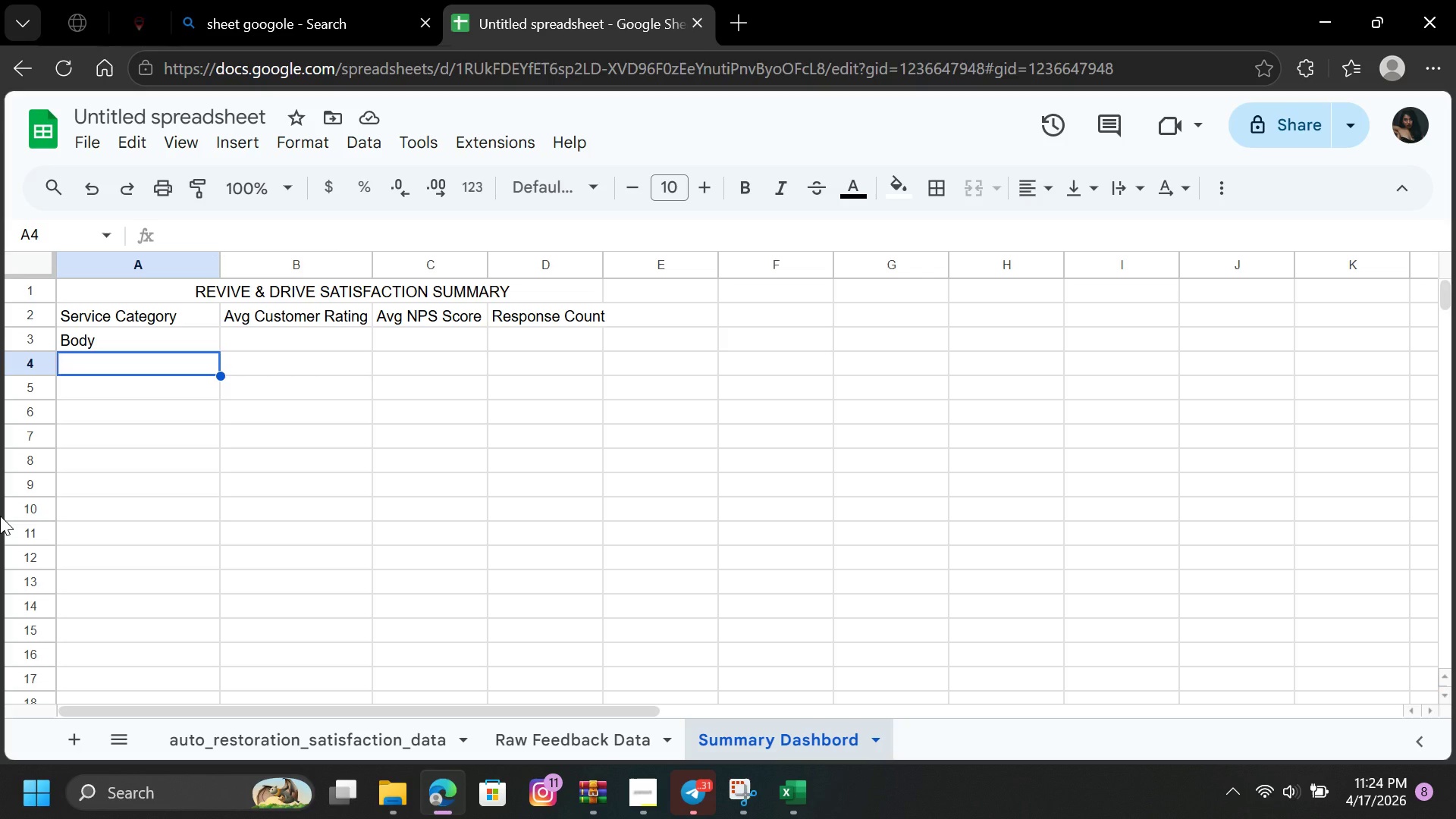 
key(CapsLock)
 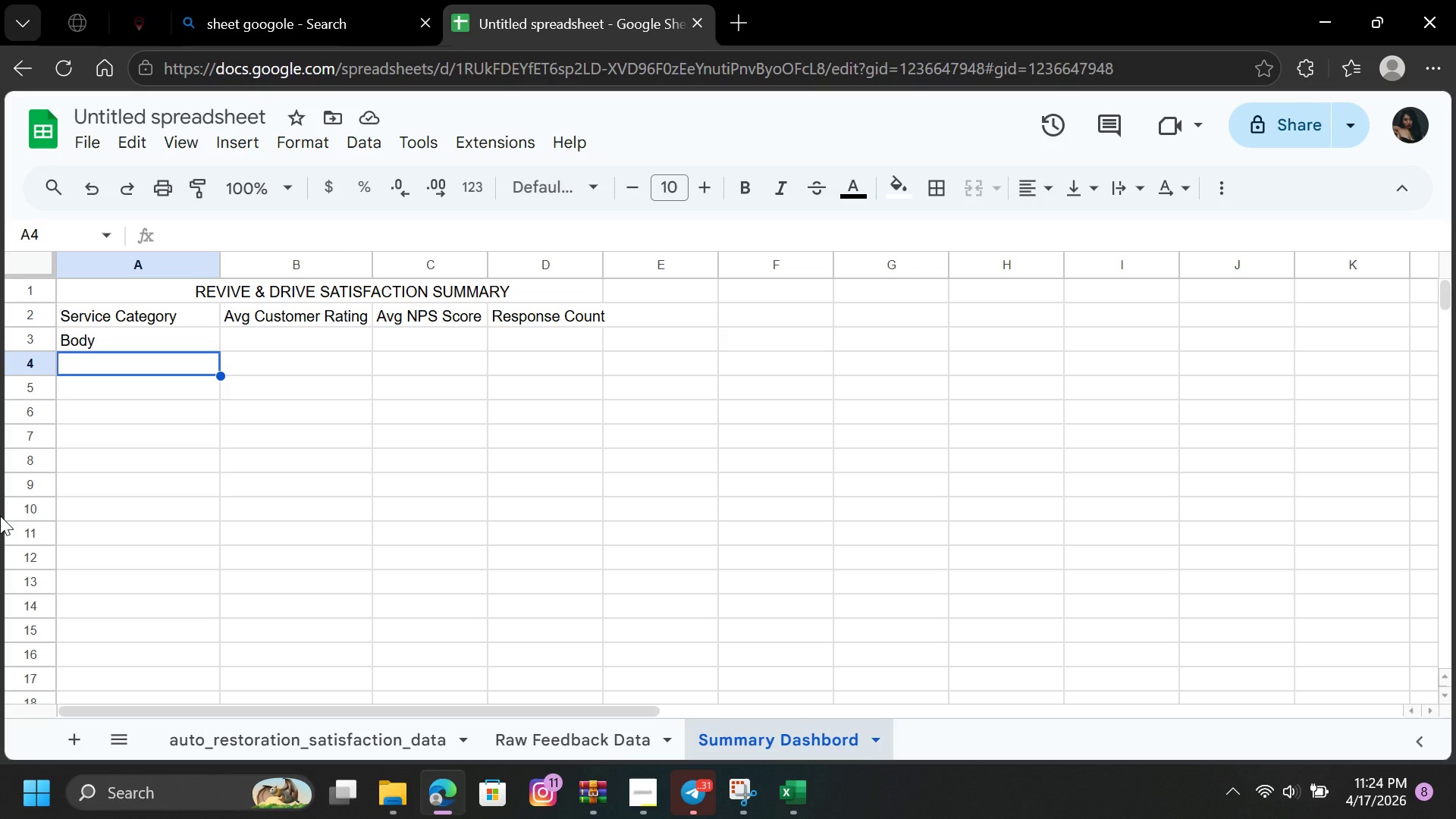 
key(E)
 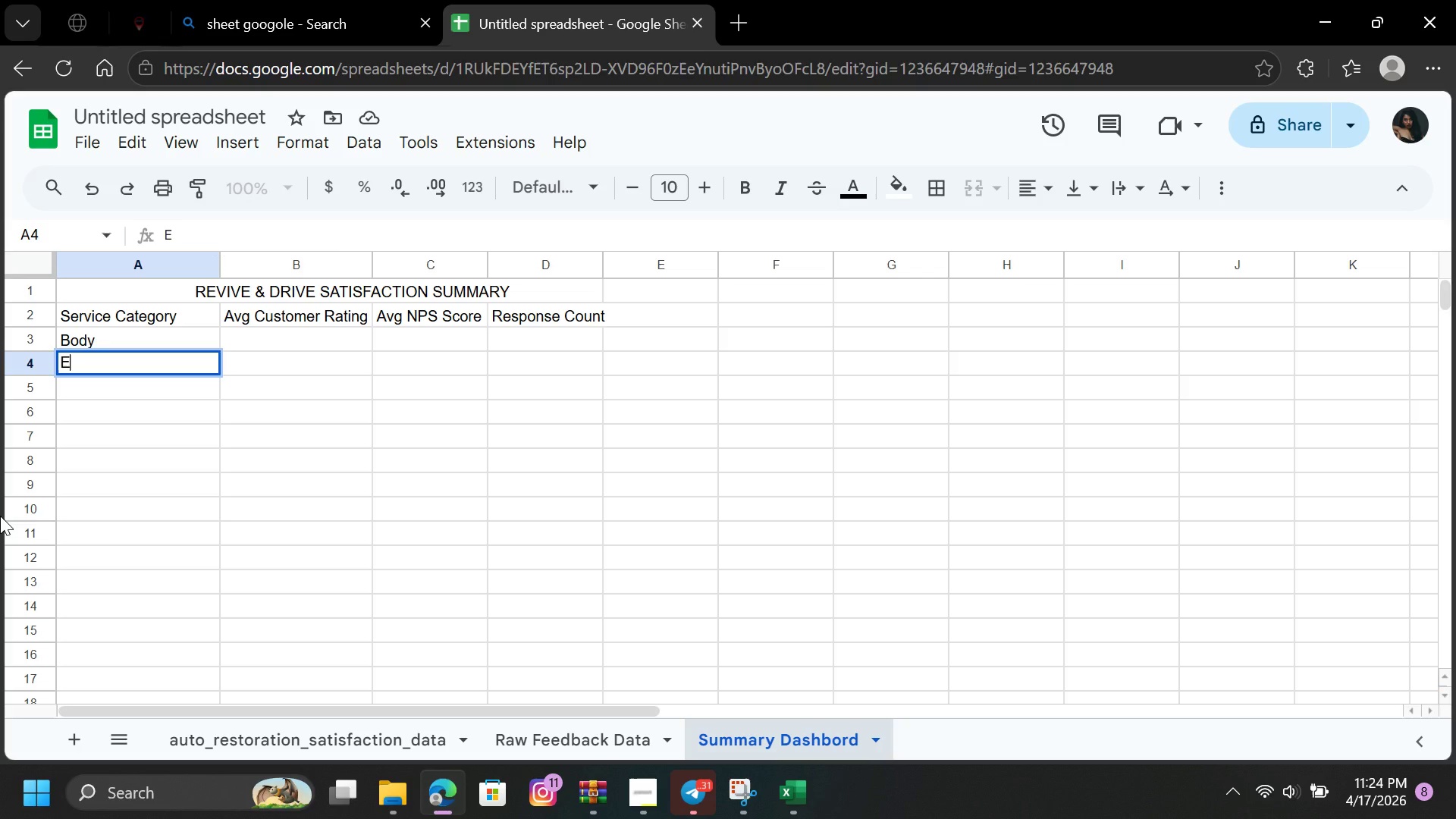 
key(CapsLock)
 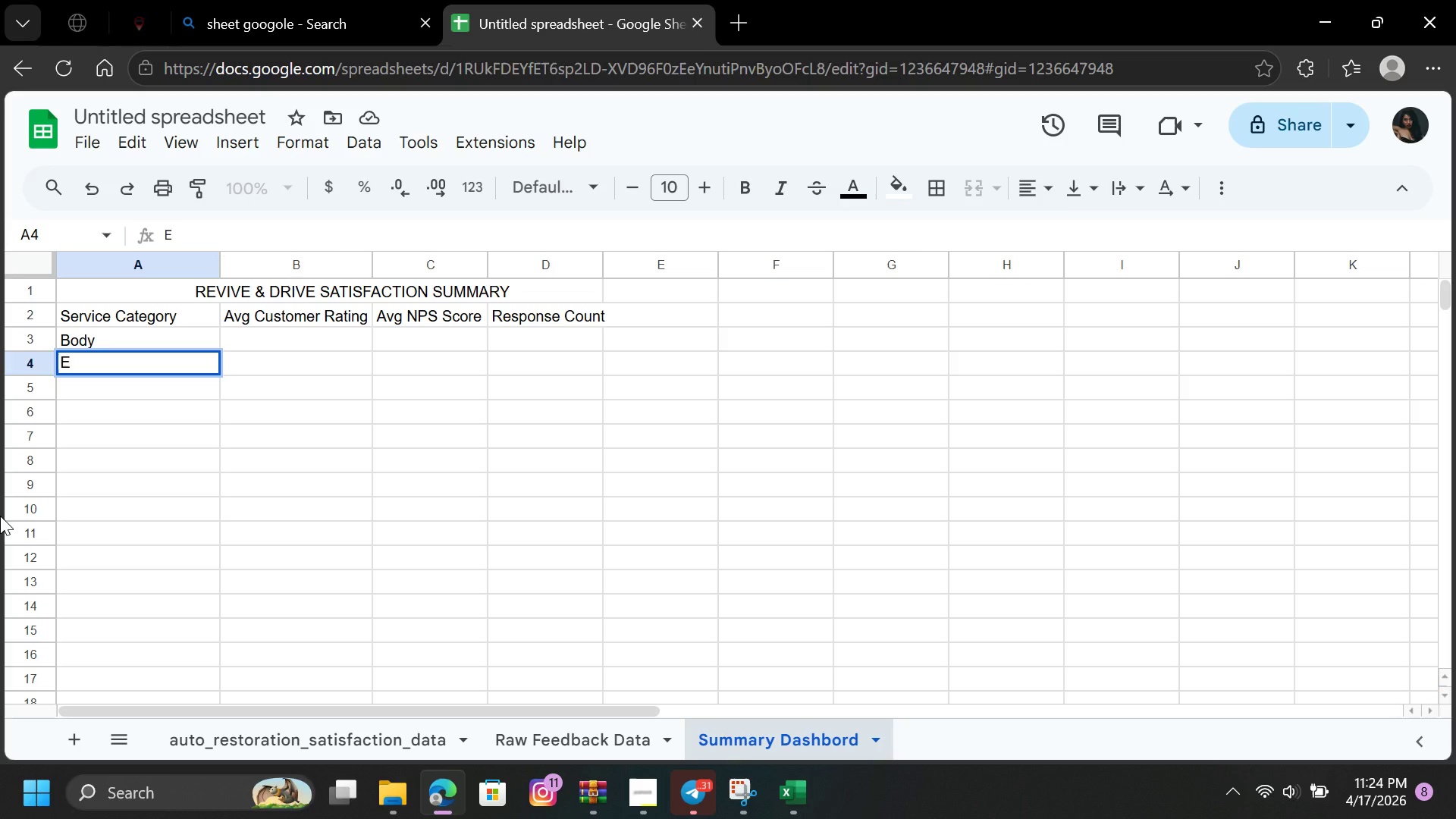 
key(L)
 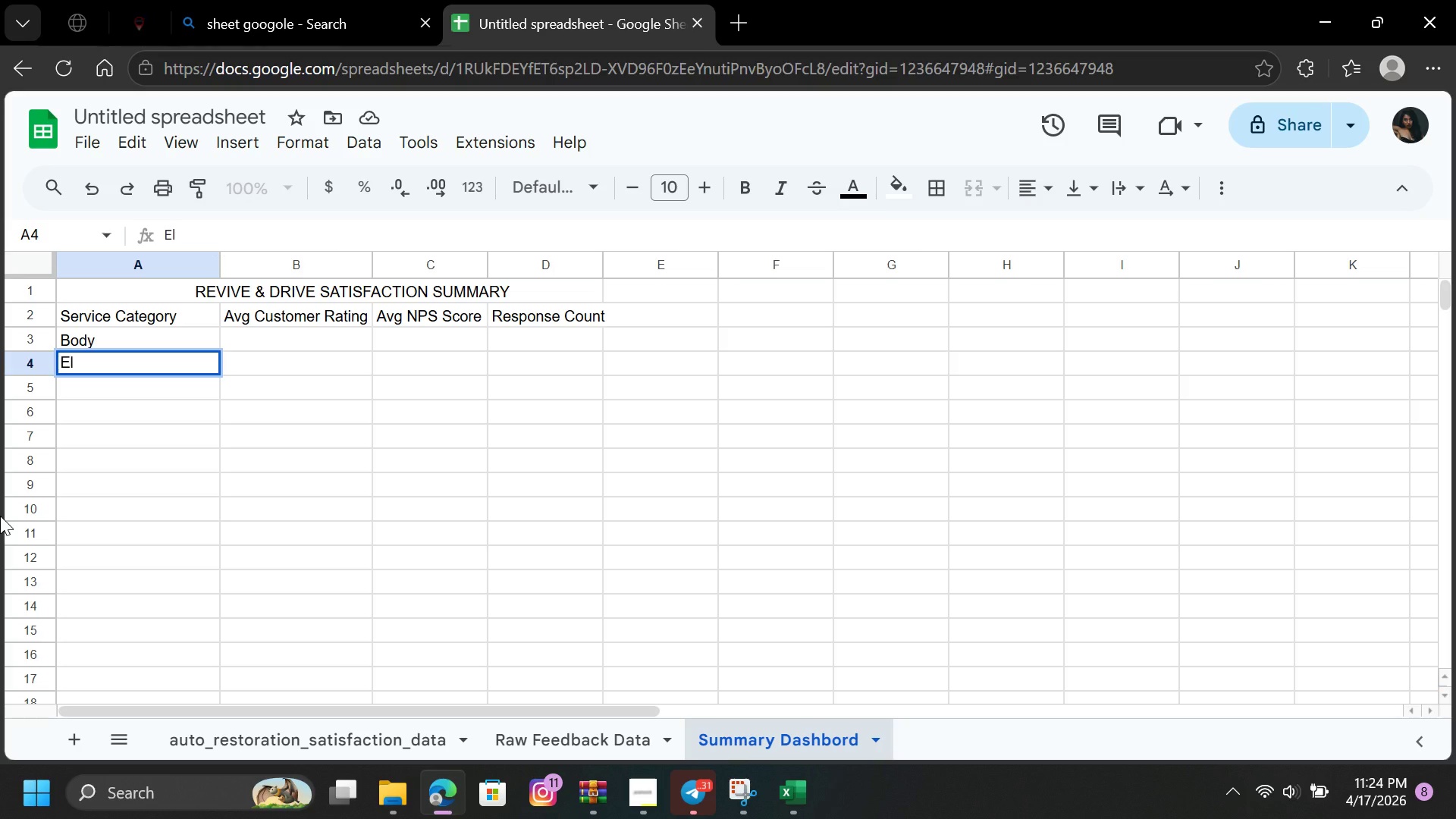 
wait(8.59)
 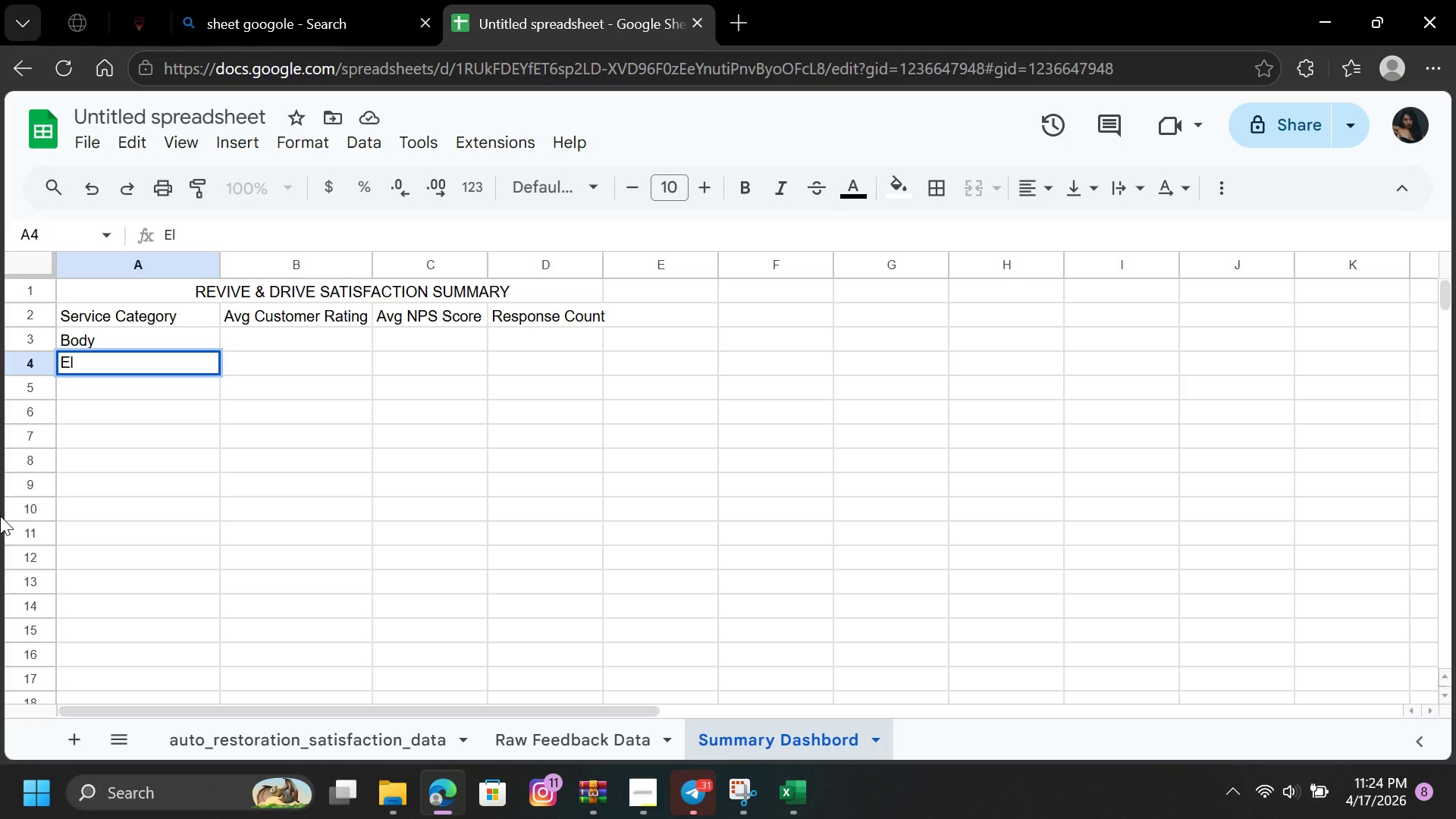 
type(ectrical)
 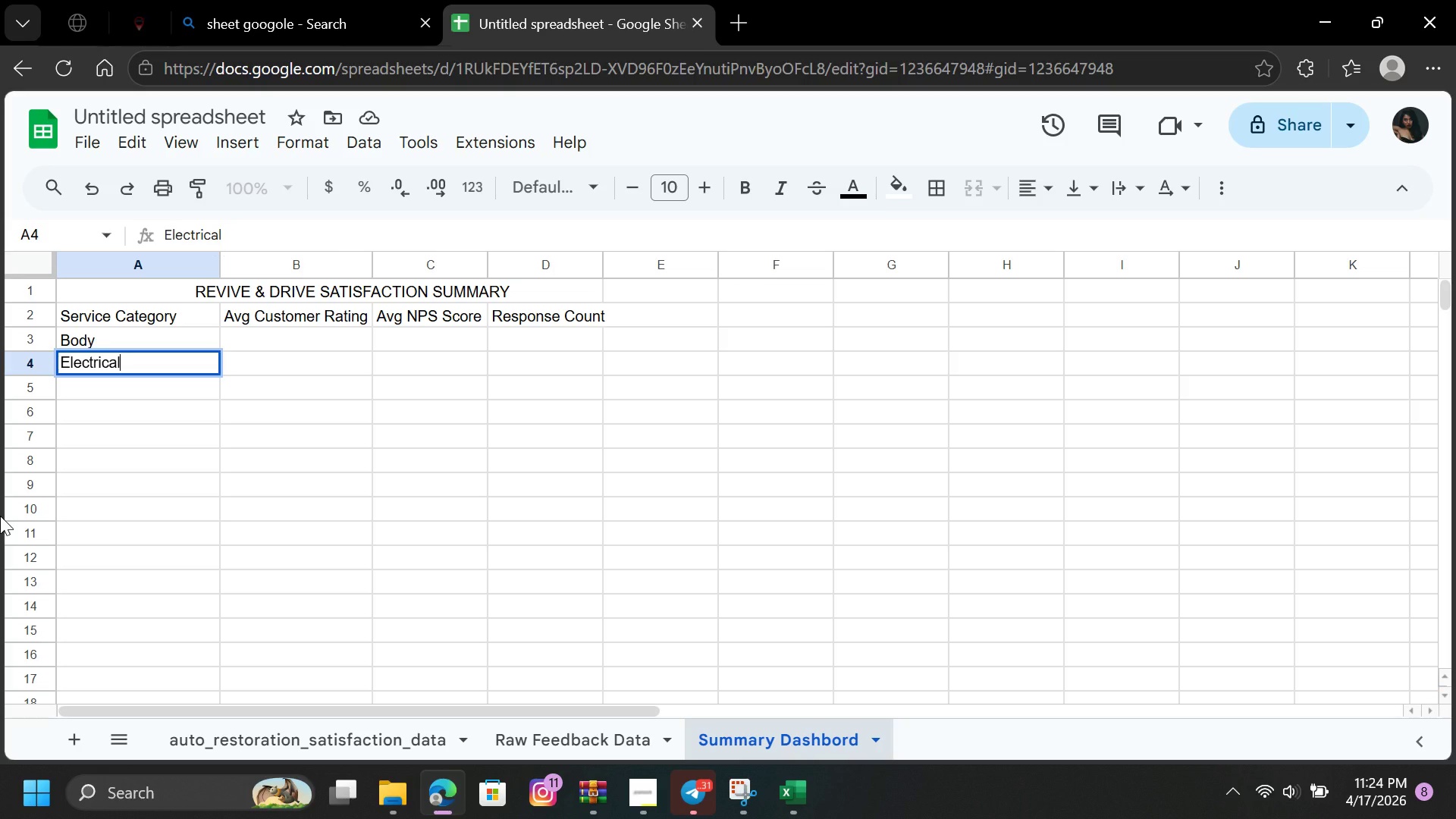 
key(ArrowDown)
 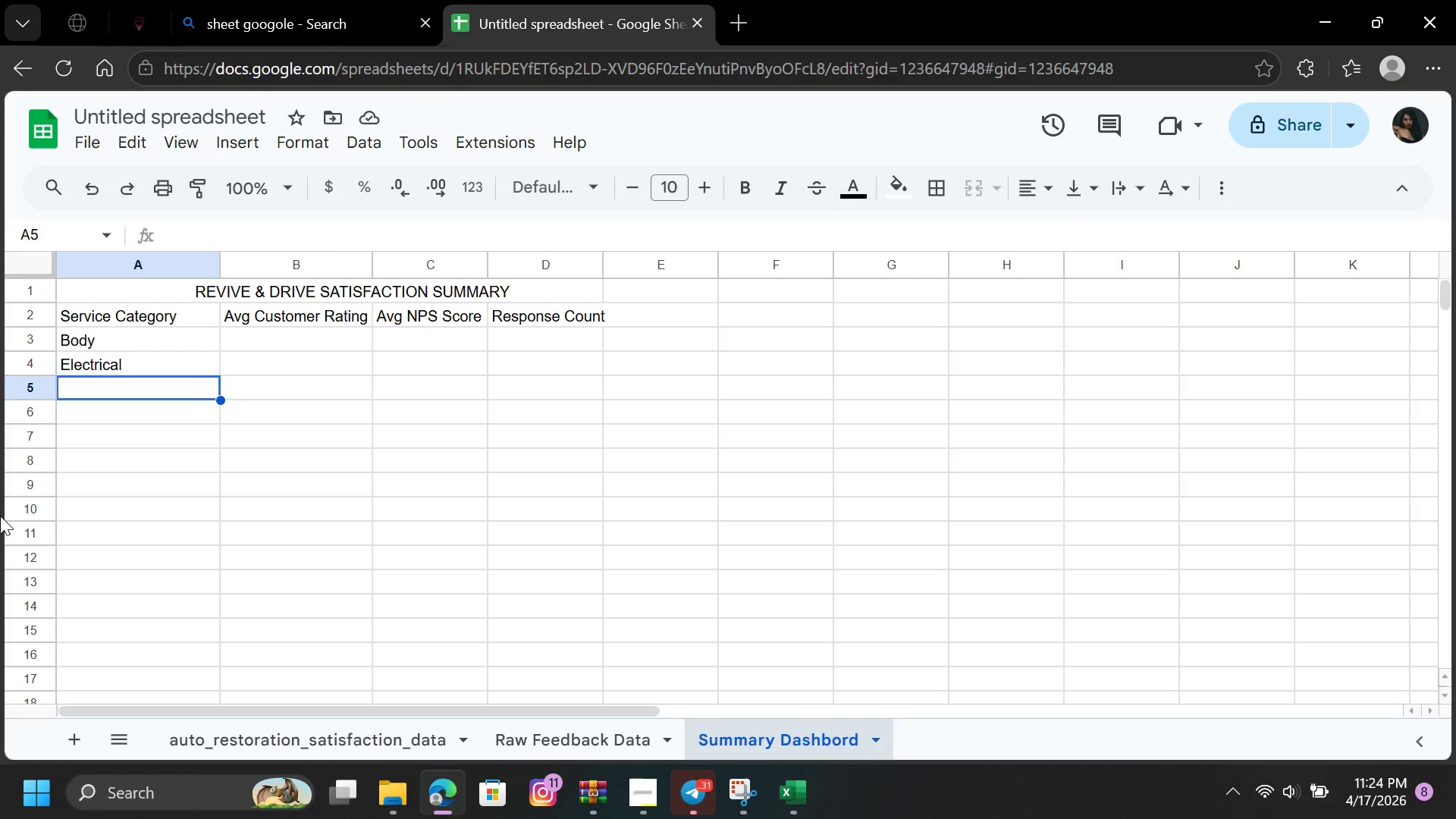 
wait(15.19)
 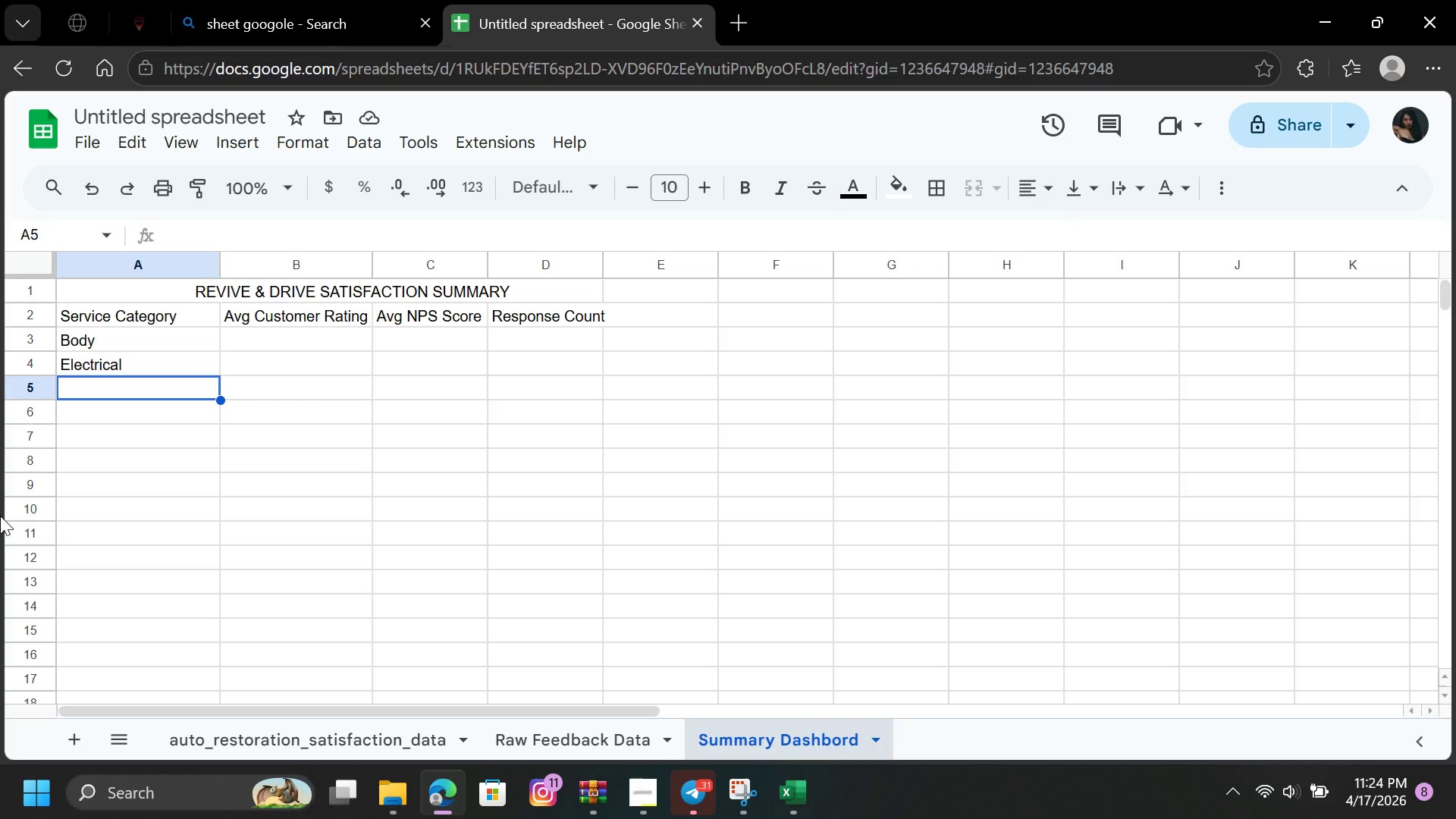 
type(Engine)
 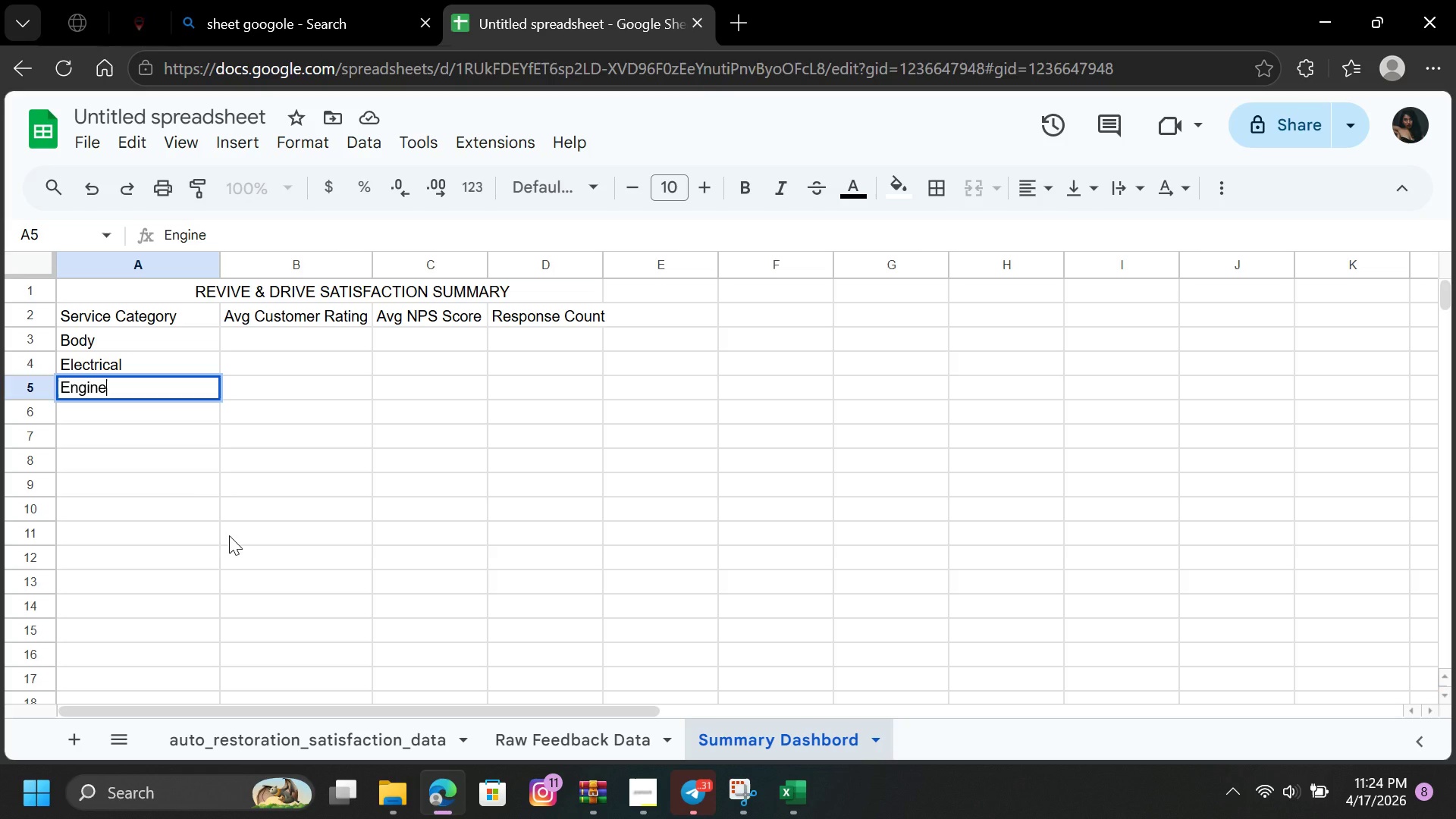 
wait(7.17)
 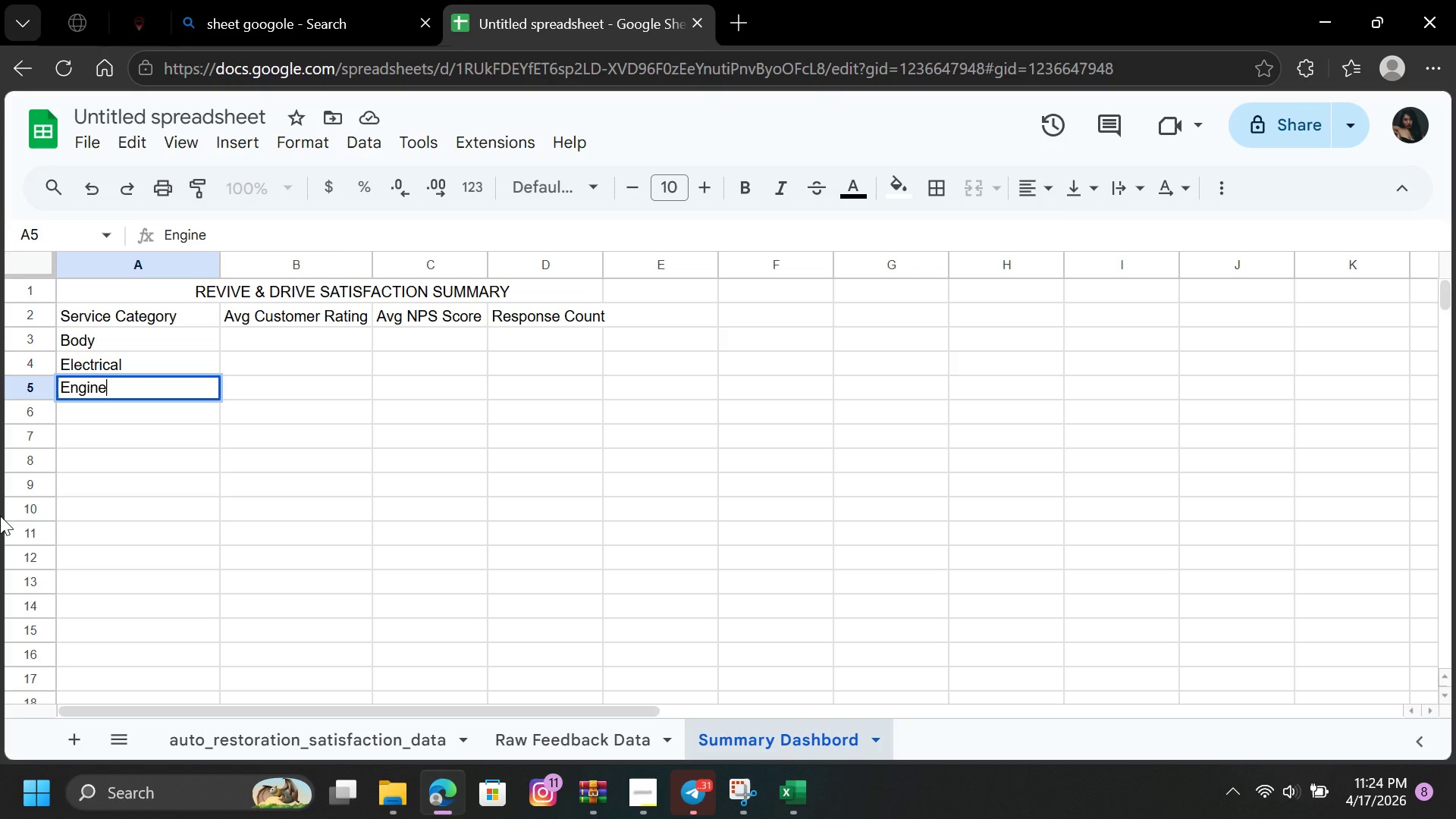 
double_click([201, 482])
 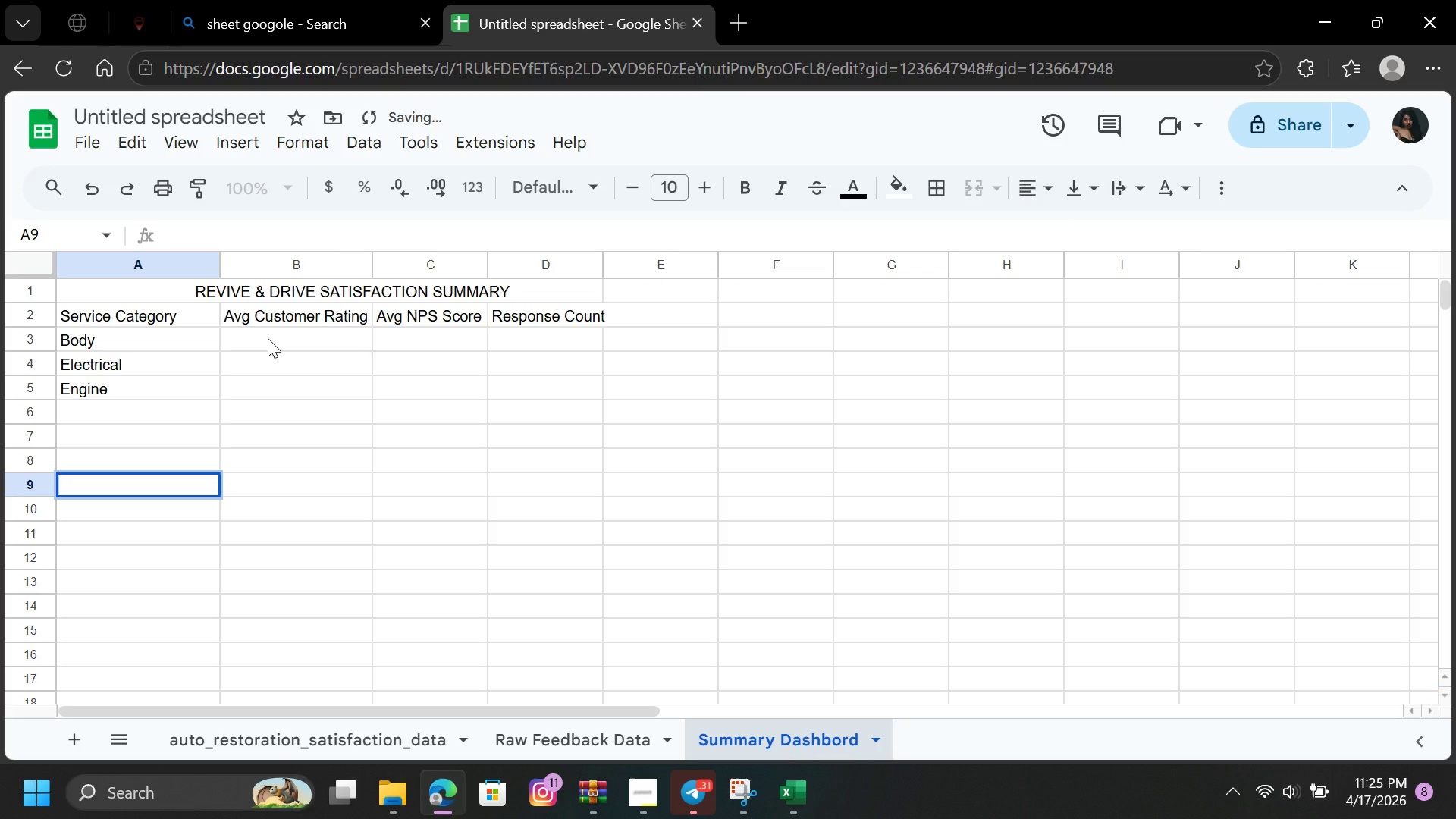 
left_click([268, 338])
 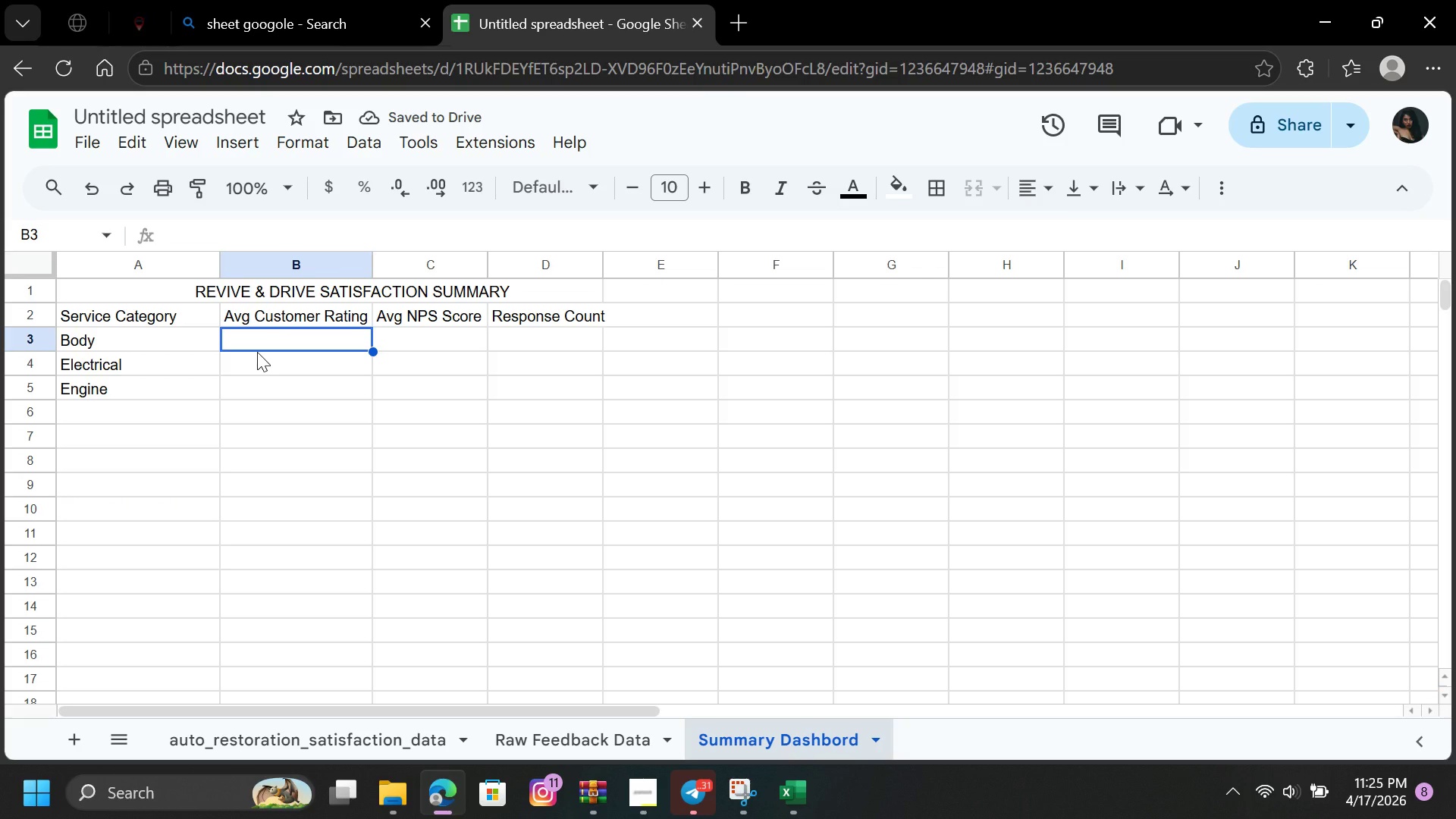 
type(=vr)
key(Backspace)
key(Backspace)
type(Avr)
key(Backspace)
 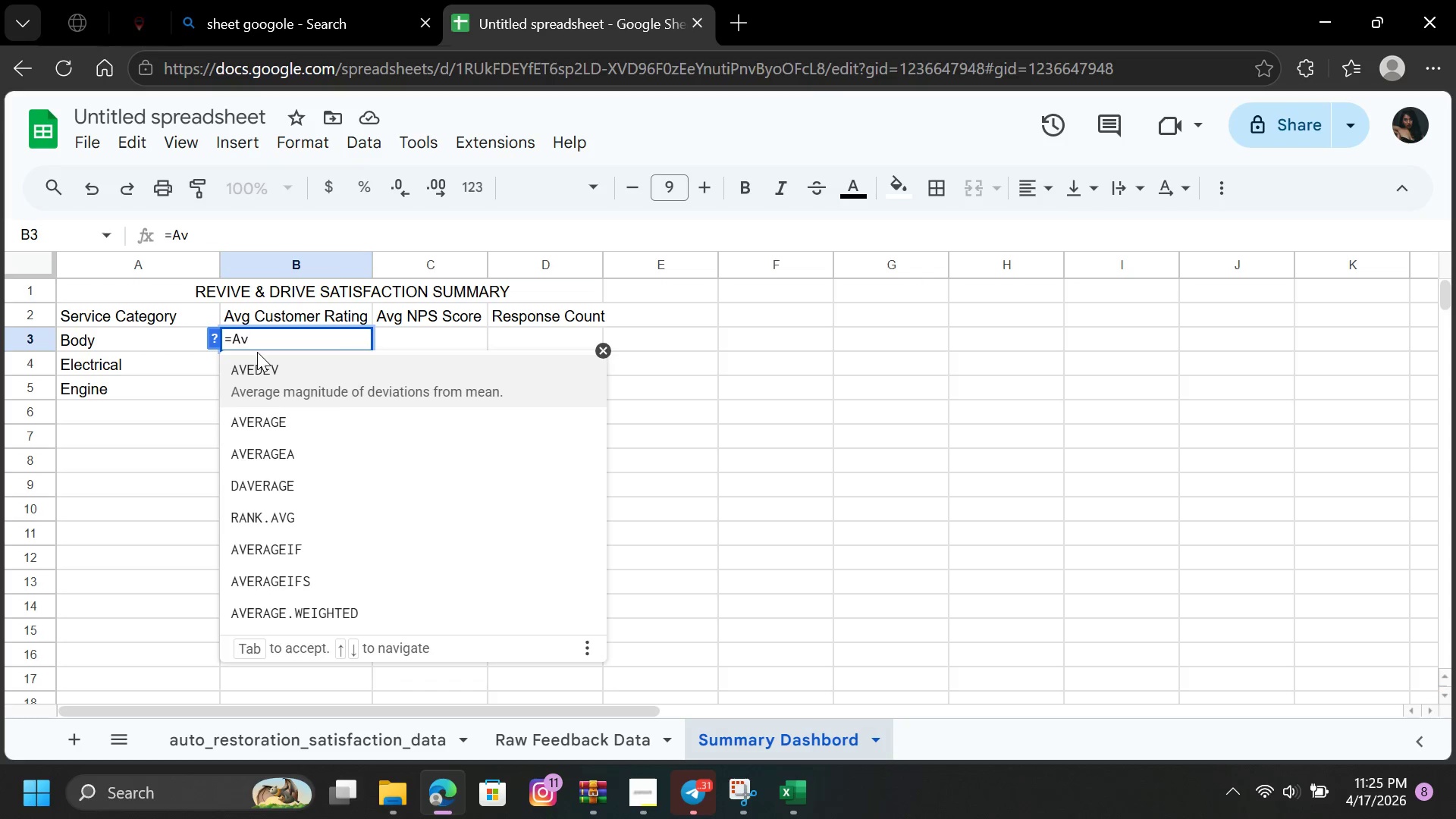 
key(ArrowDown)
 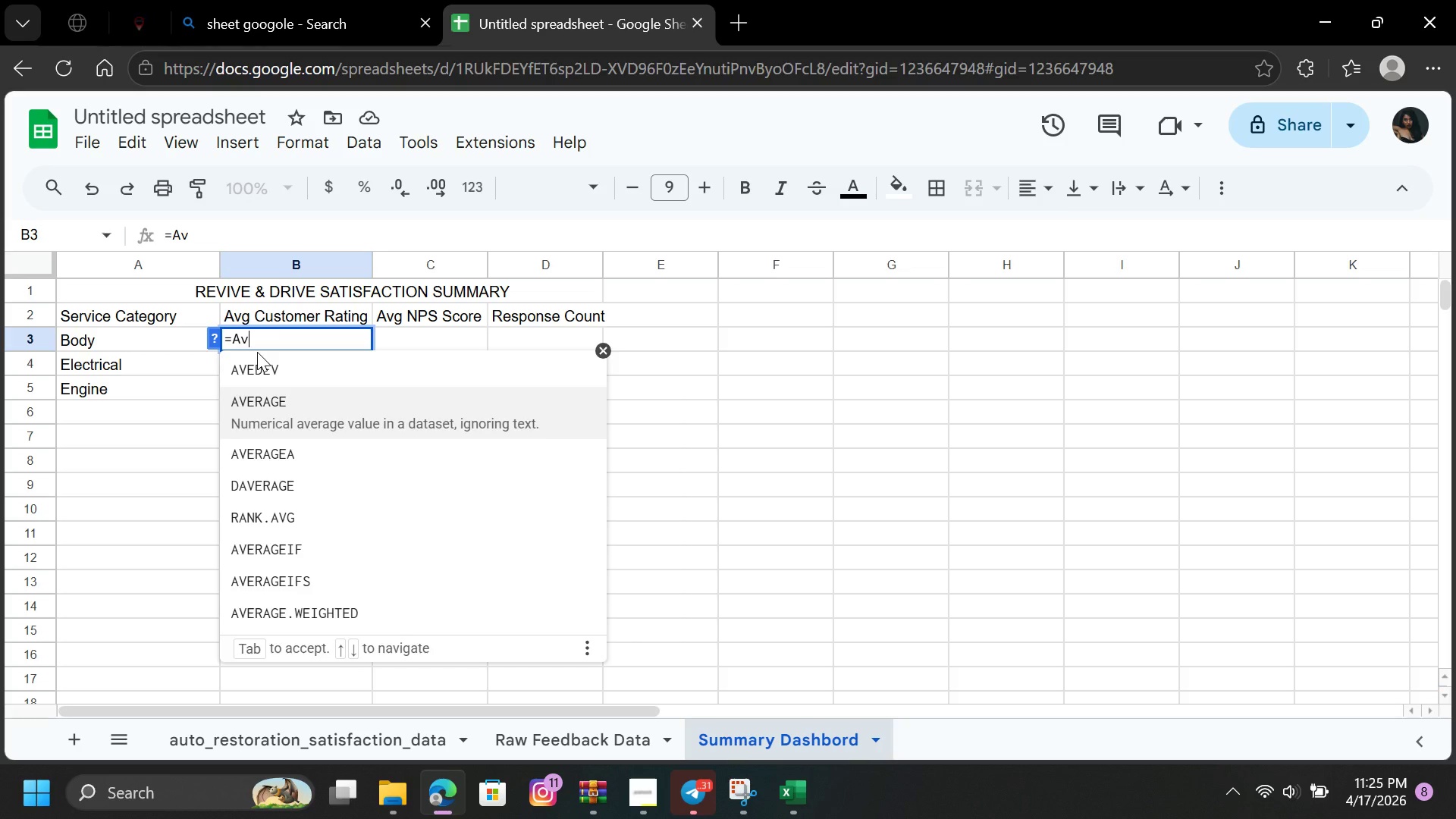 
key(ArrowDown)
 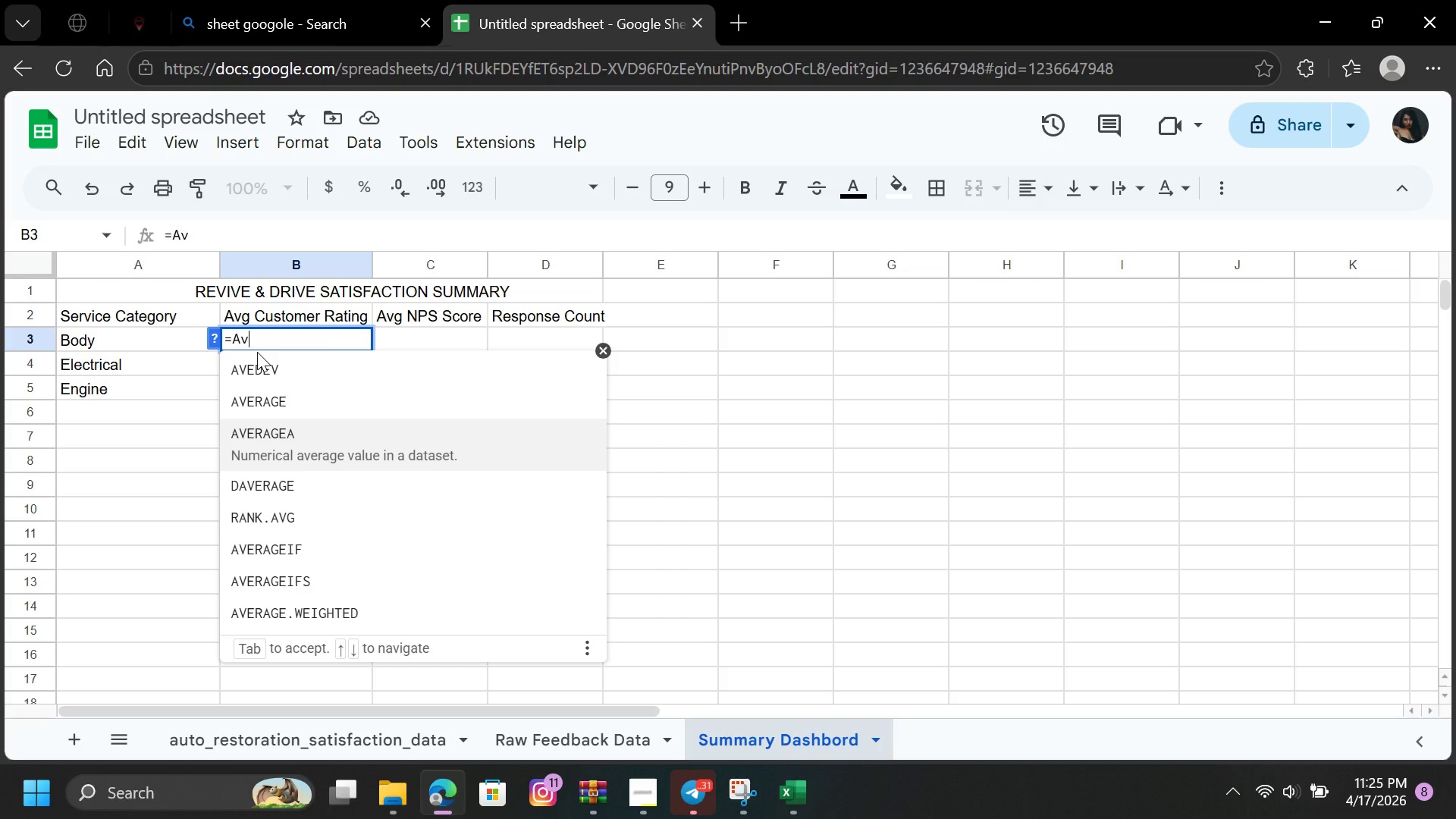 
wait(7.61)
 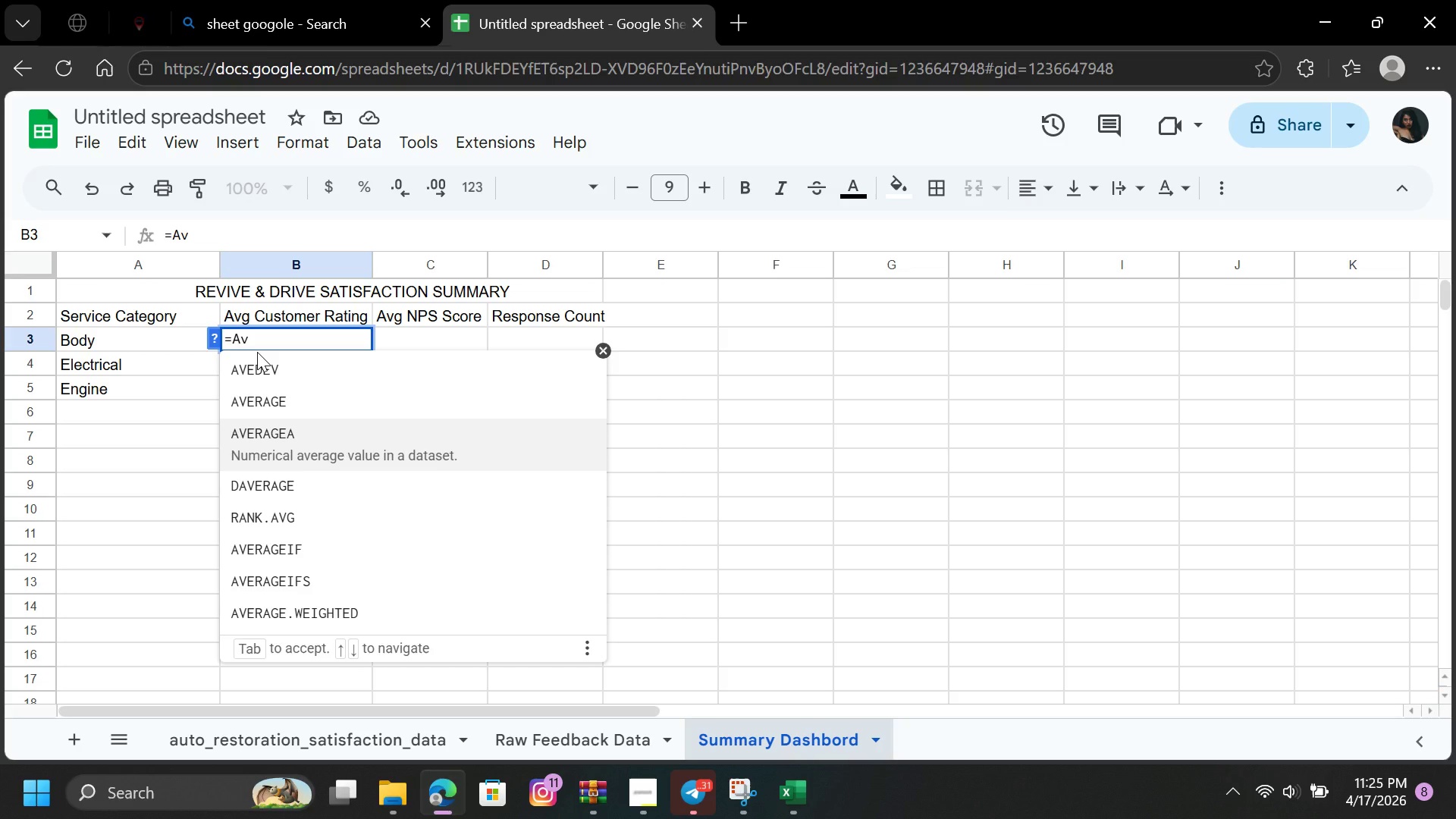 
key(ArrowDown)
 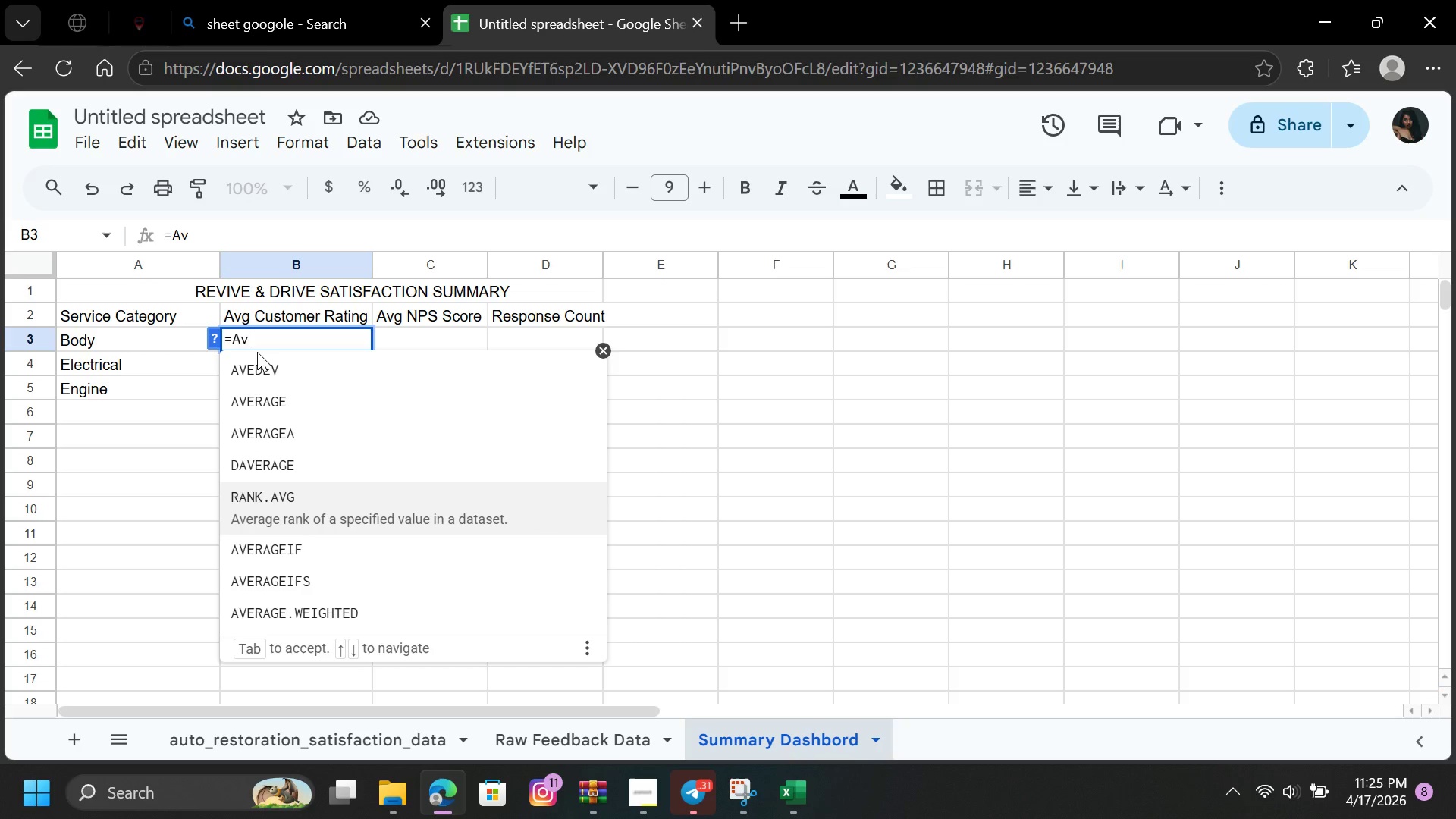 
key(ArrowDown)
 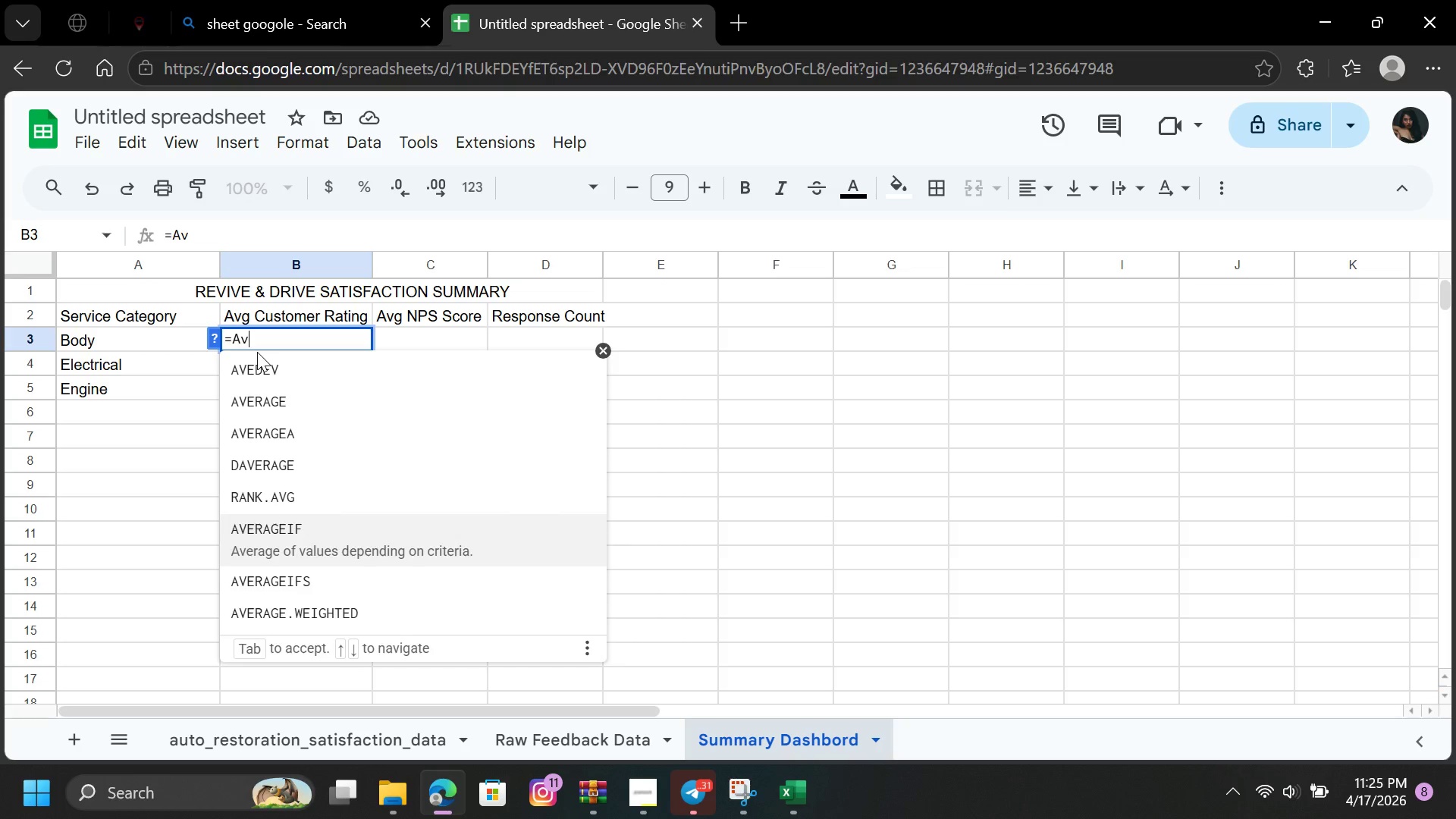 
key(ArrowDown)
 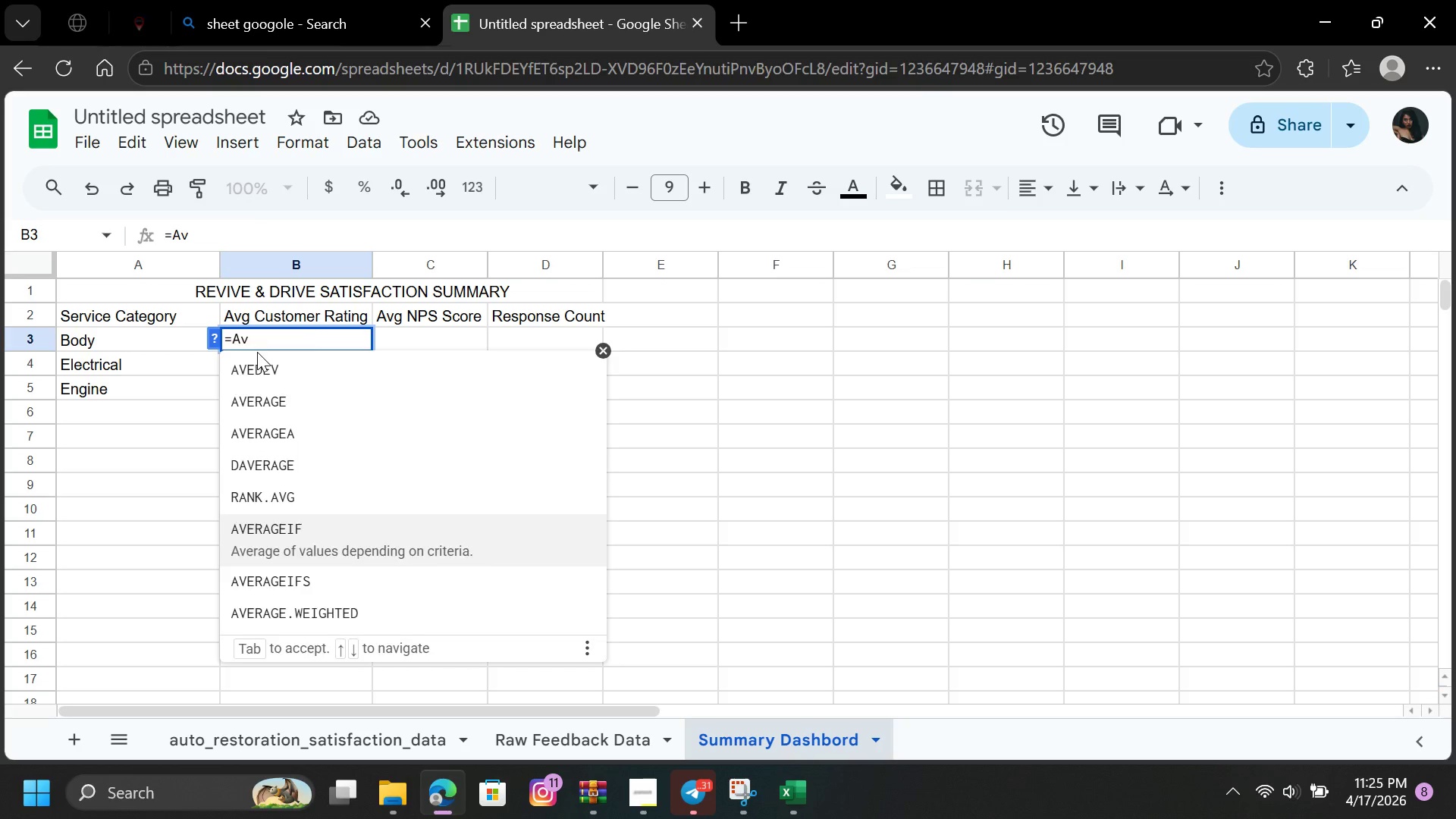 
key(Enter)
 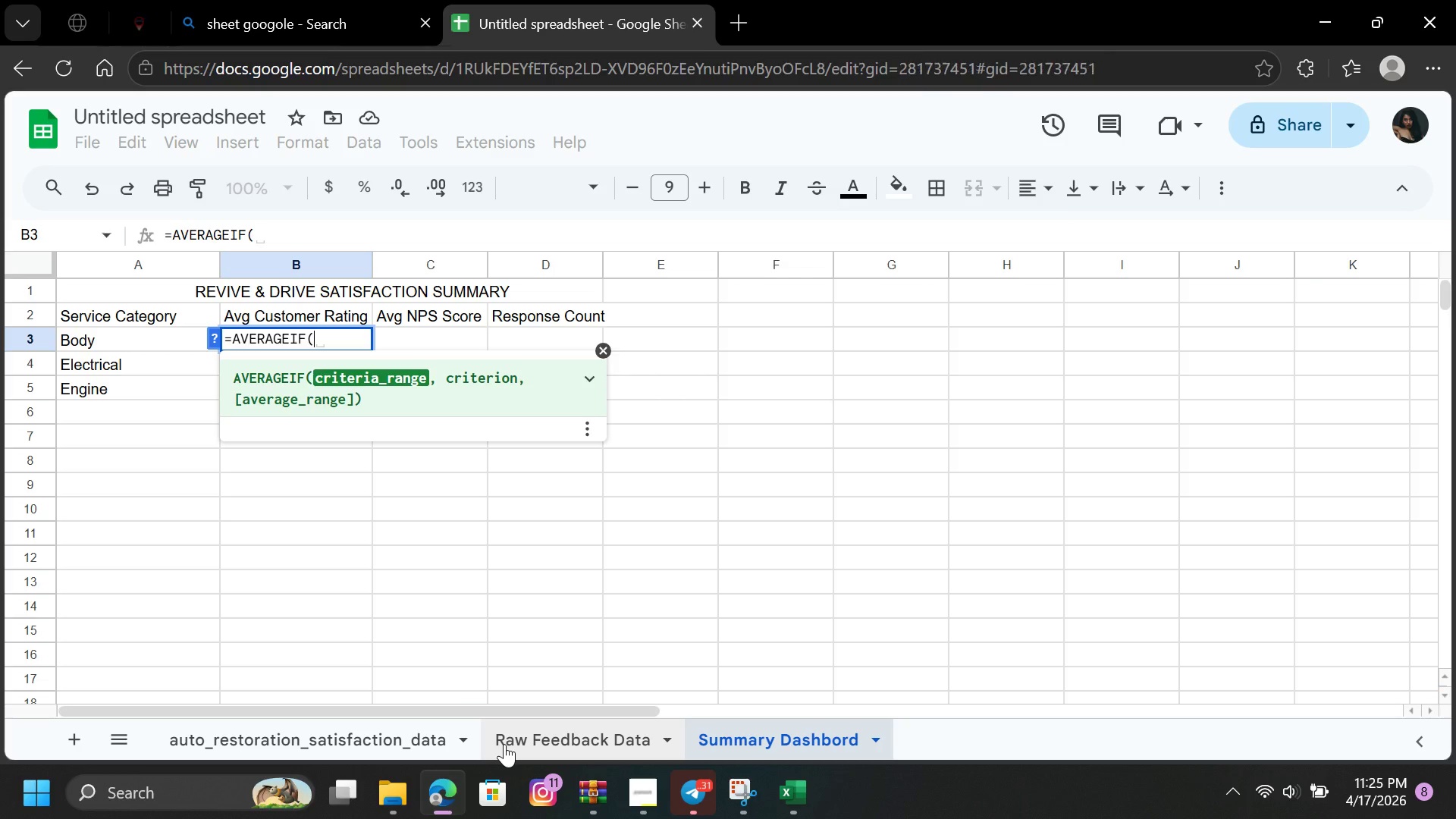 
wait(5.67)
 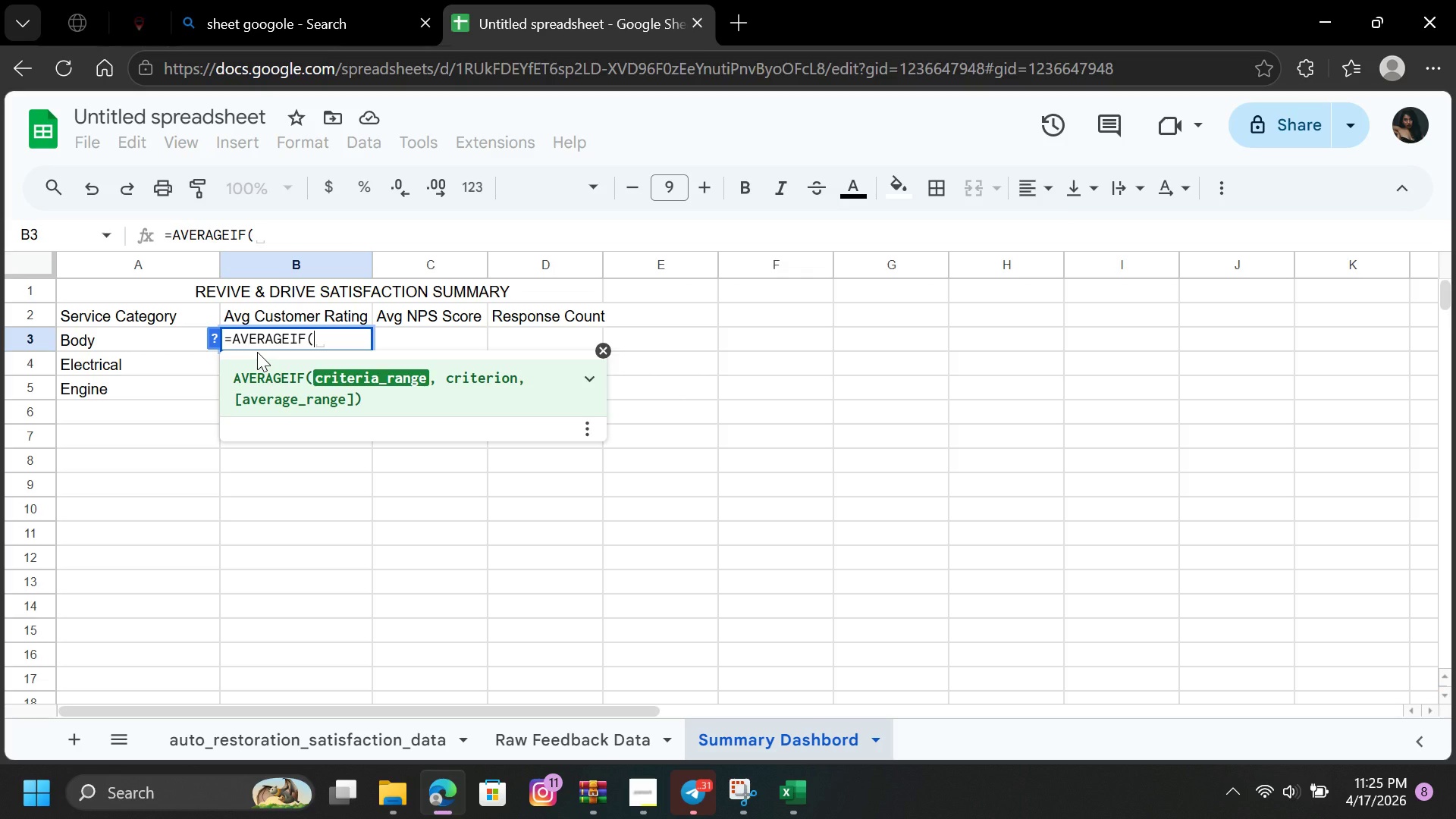 
scroll: coordinate [406, 401], scroll_direction: up, amount: 13.0
 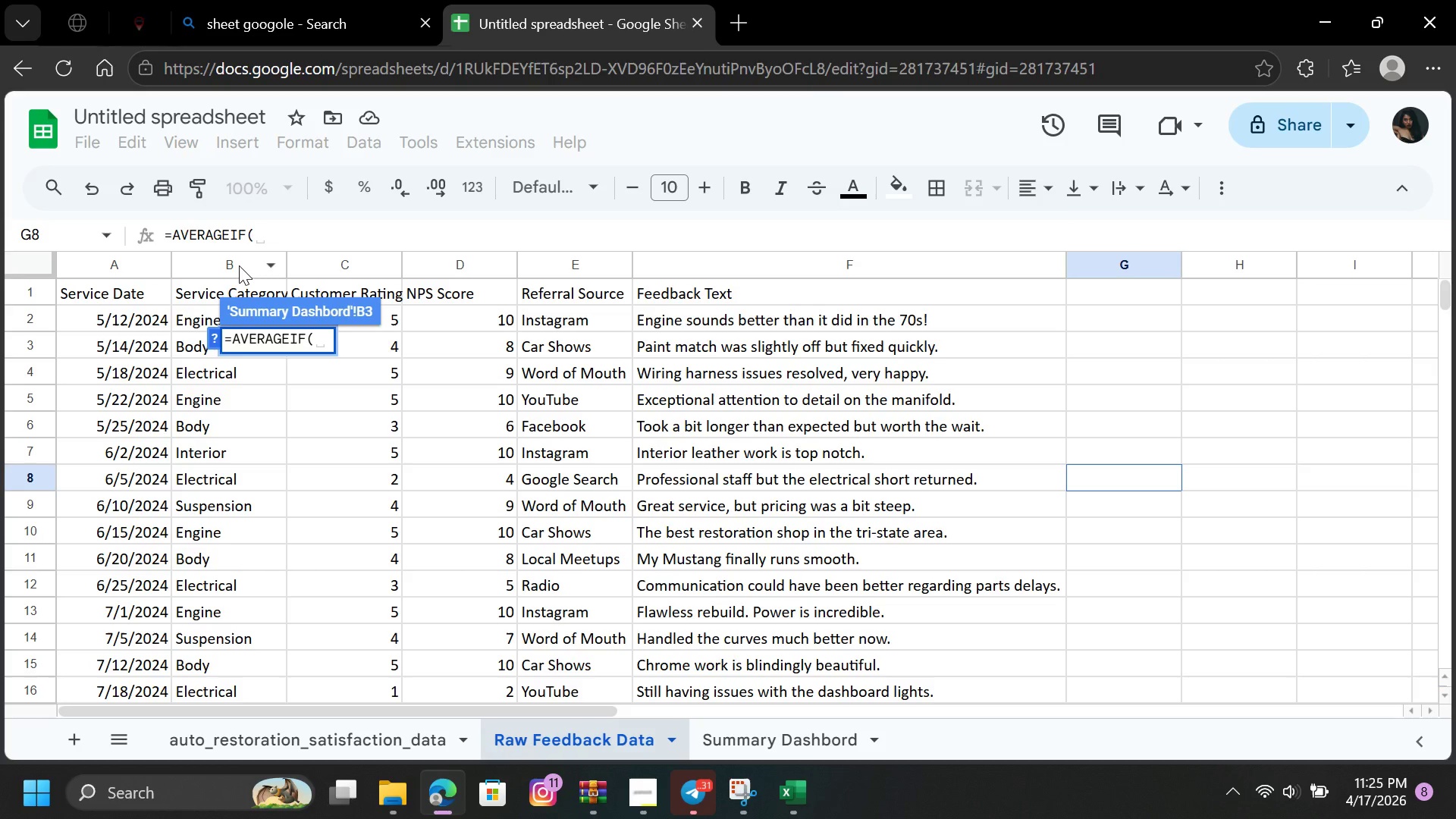 
wait(7.32)
 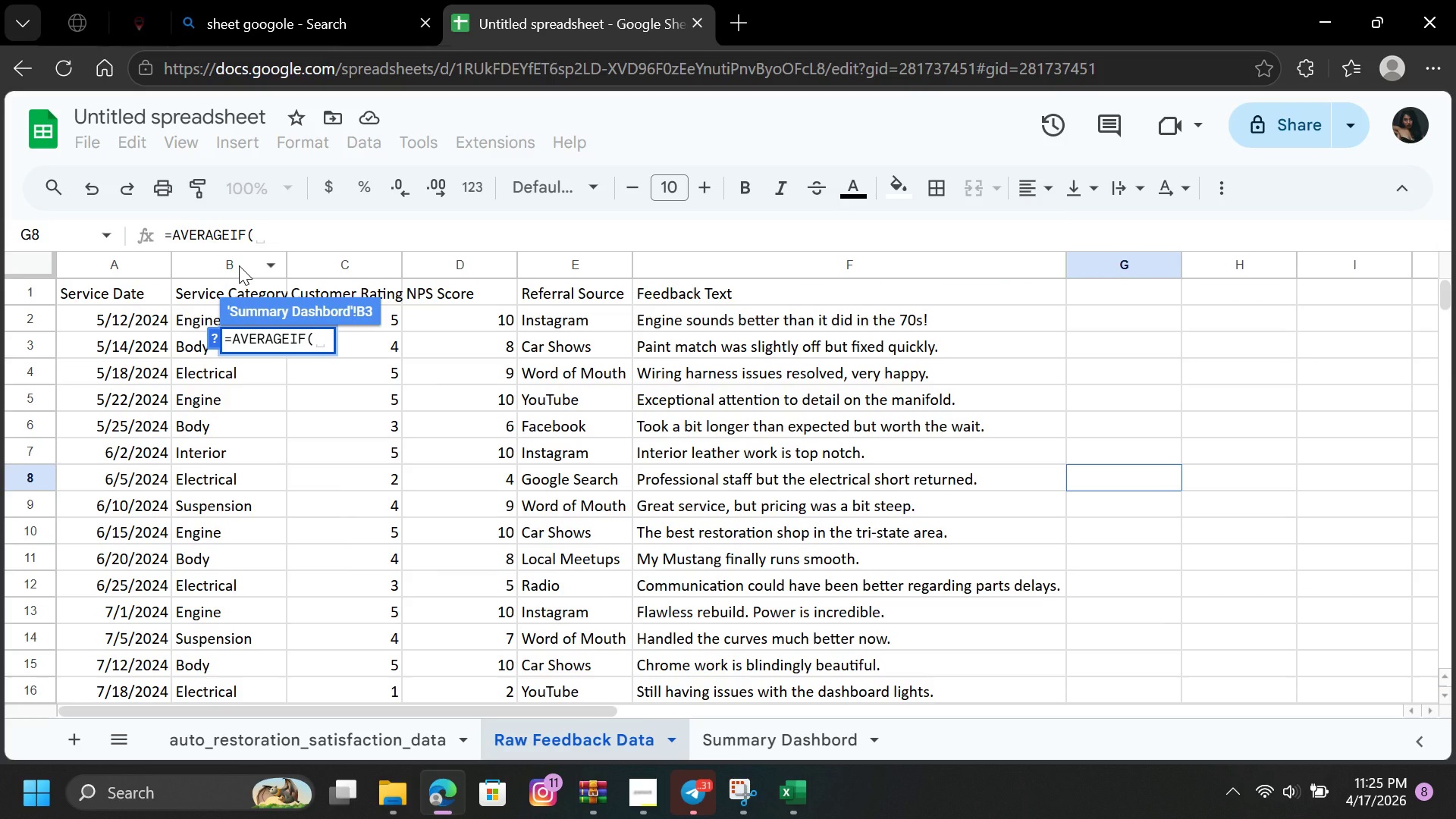 
double_click([239, 265])
 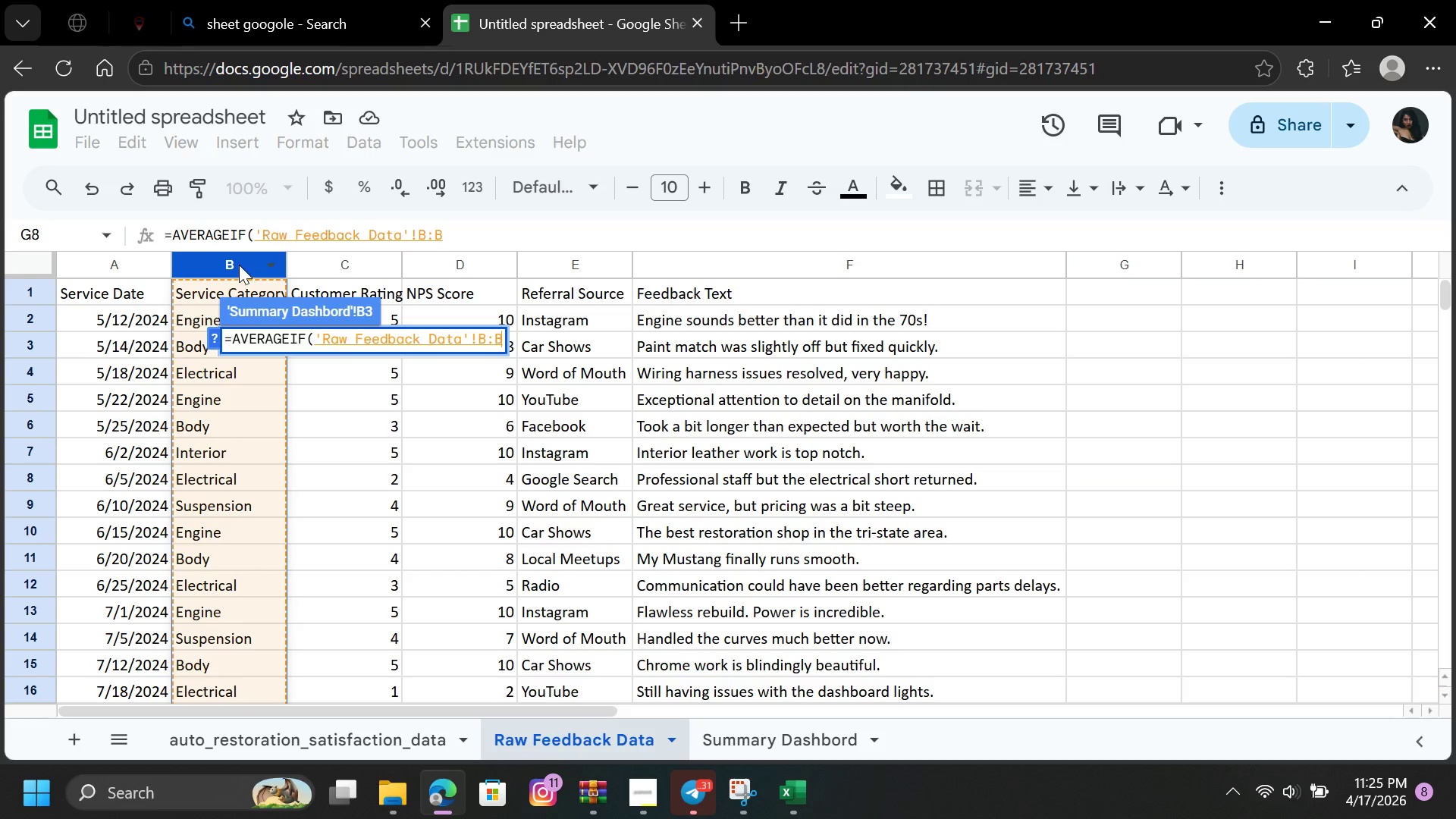 
triple_click([239, 265])
 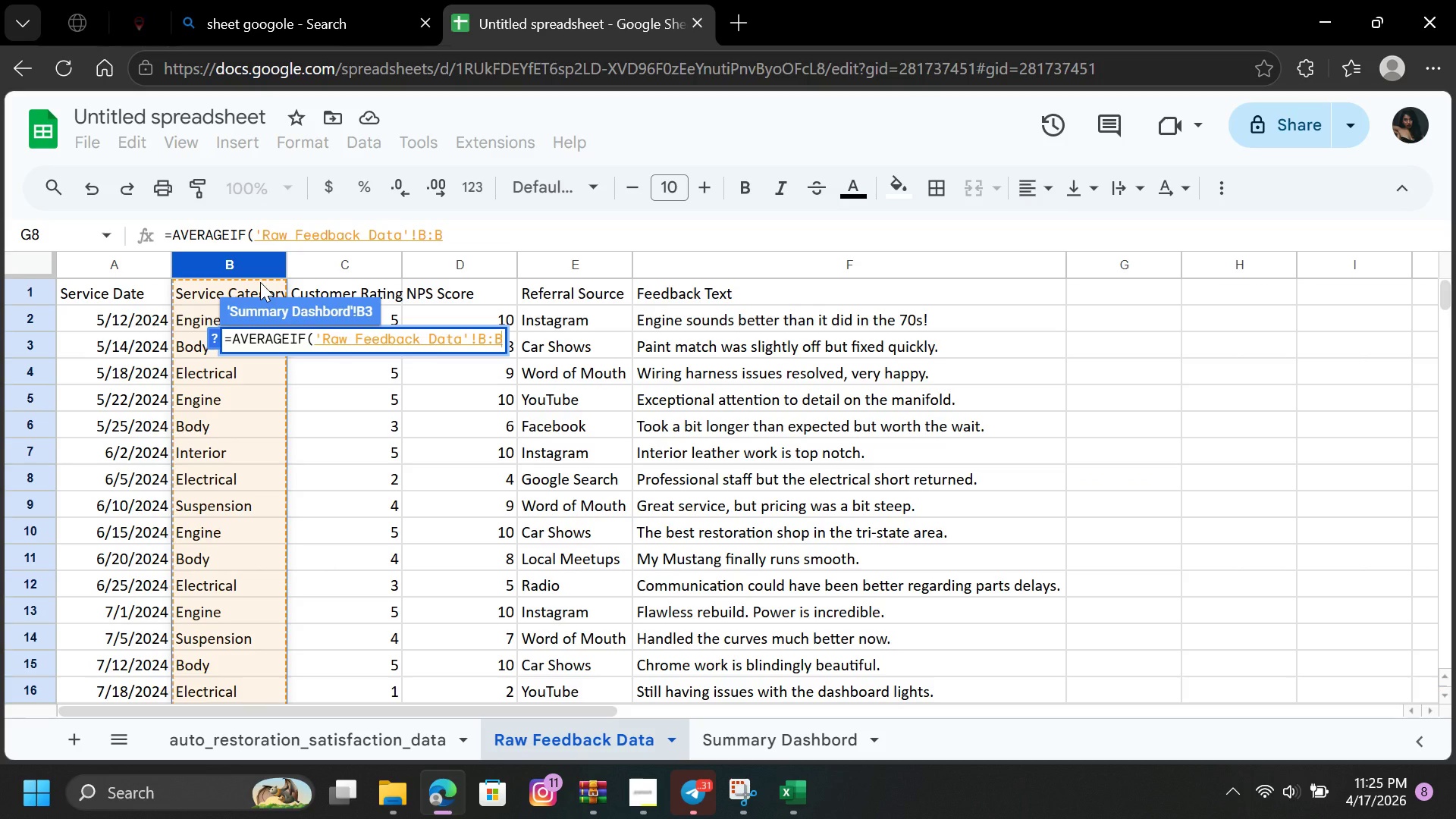 
key(Comma)
 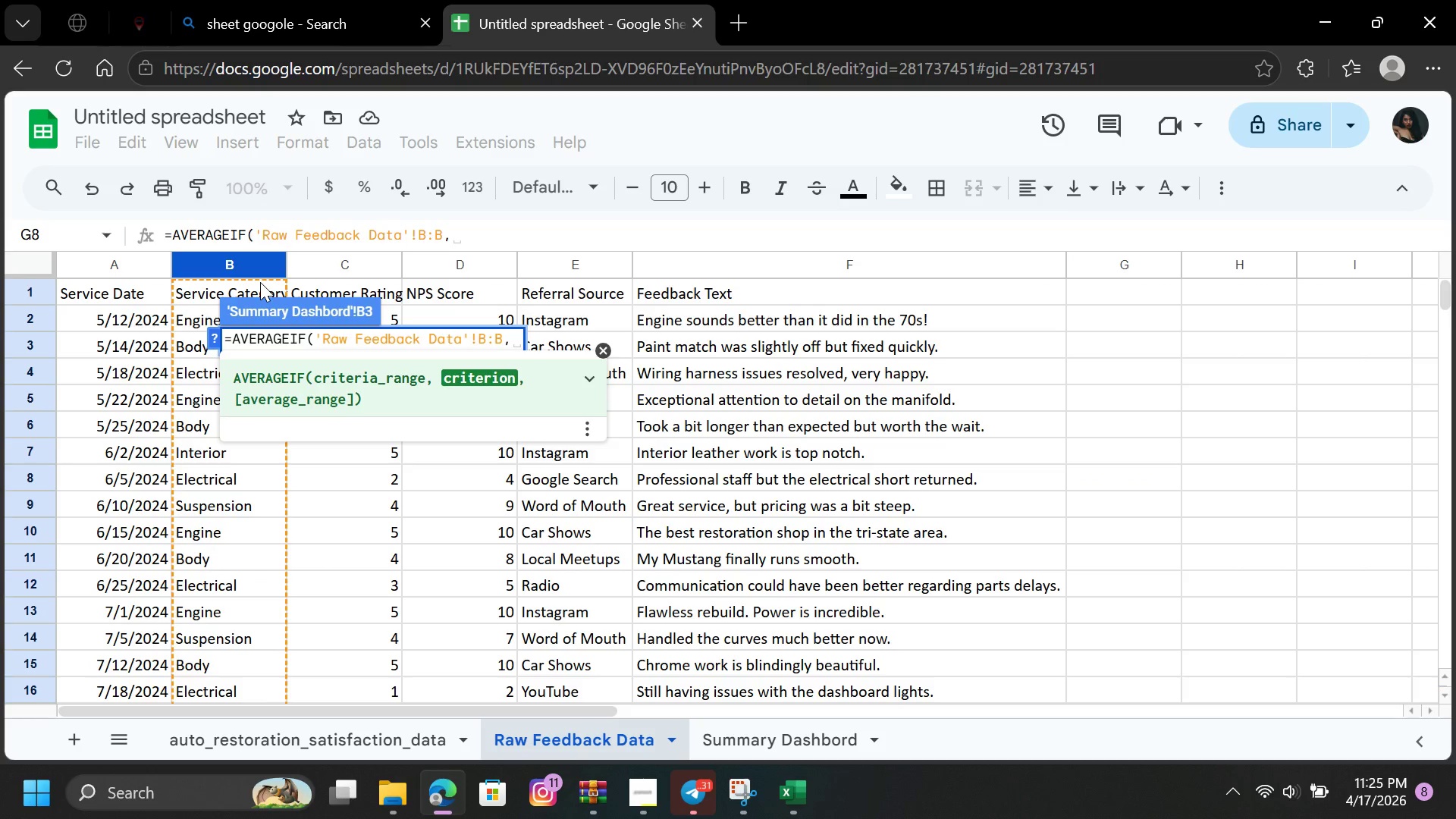 
key(Shift+Quote)
 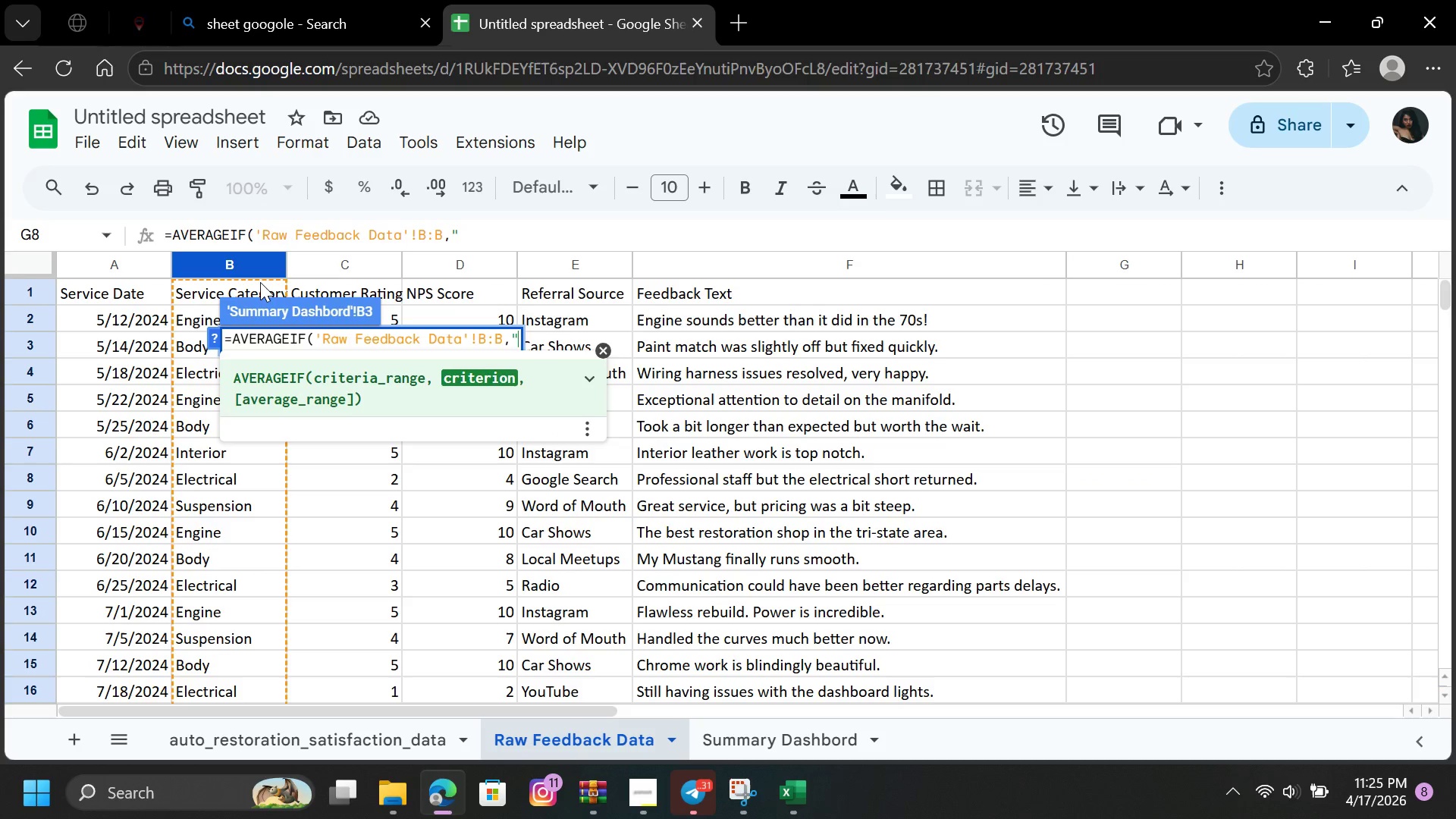 
key(Shift+Quote)
 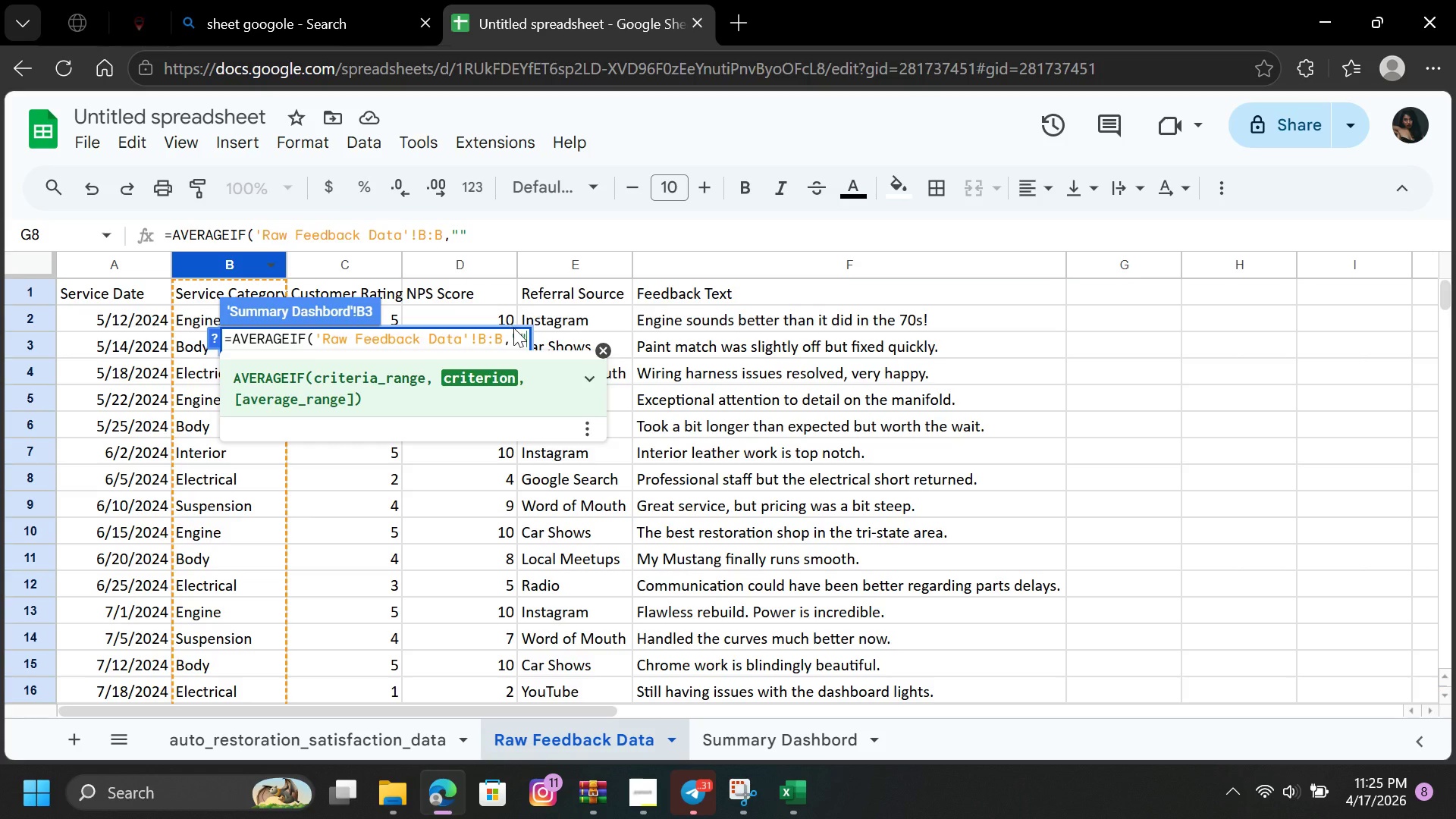 
double_click([518, 337])
 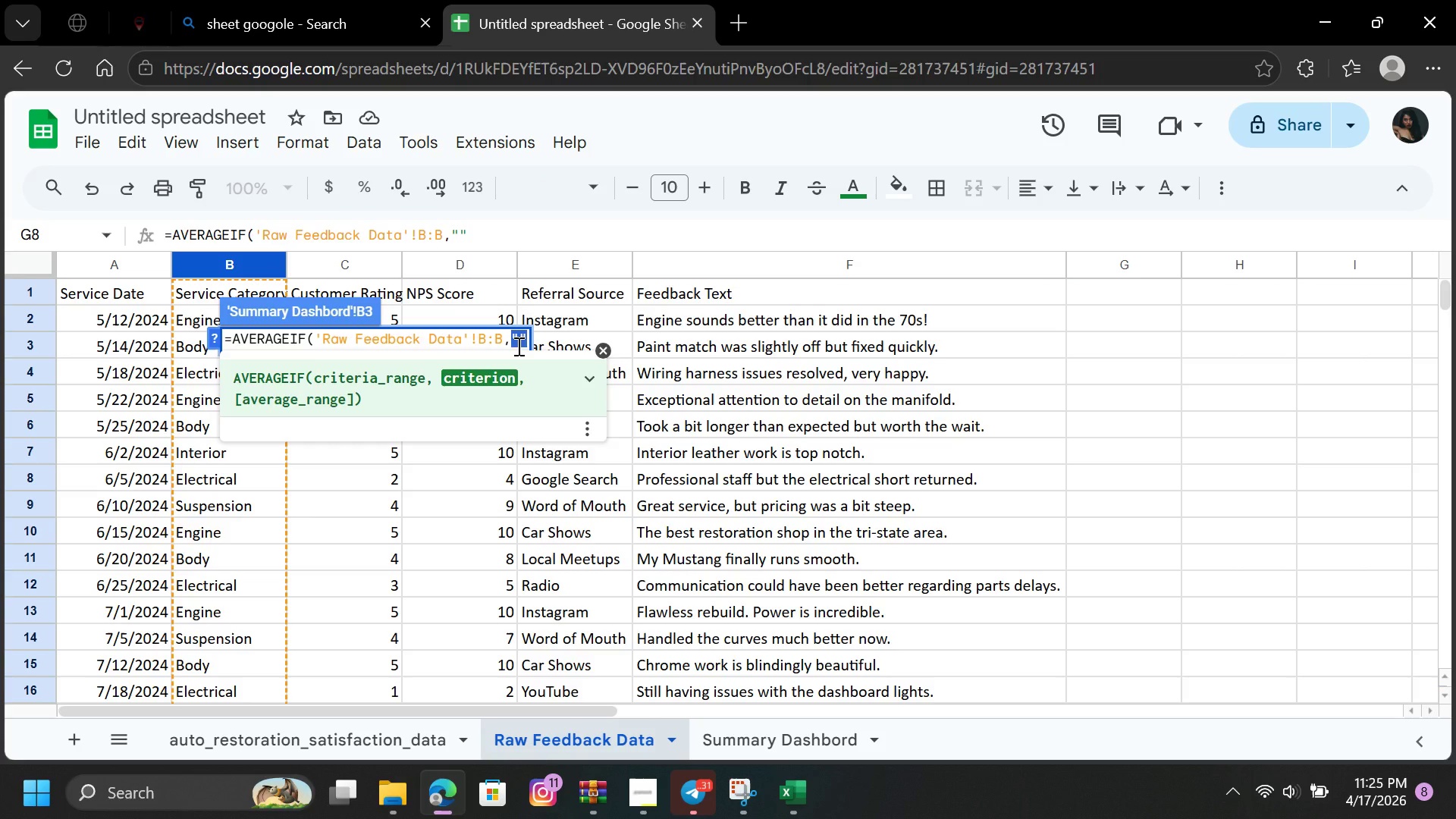 
left_click([519, 337])
 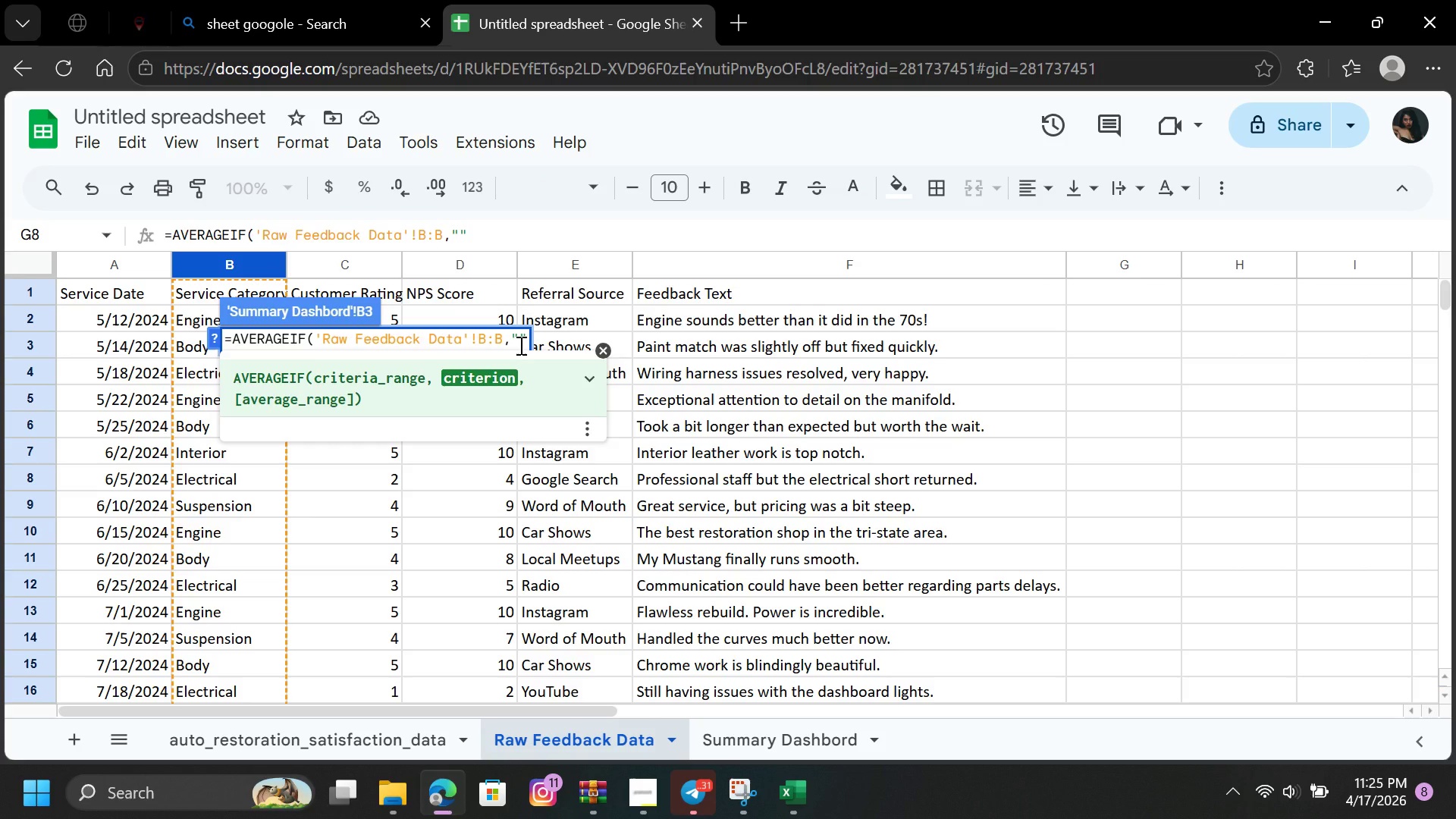 
type(Body)
 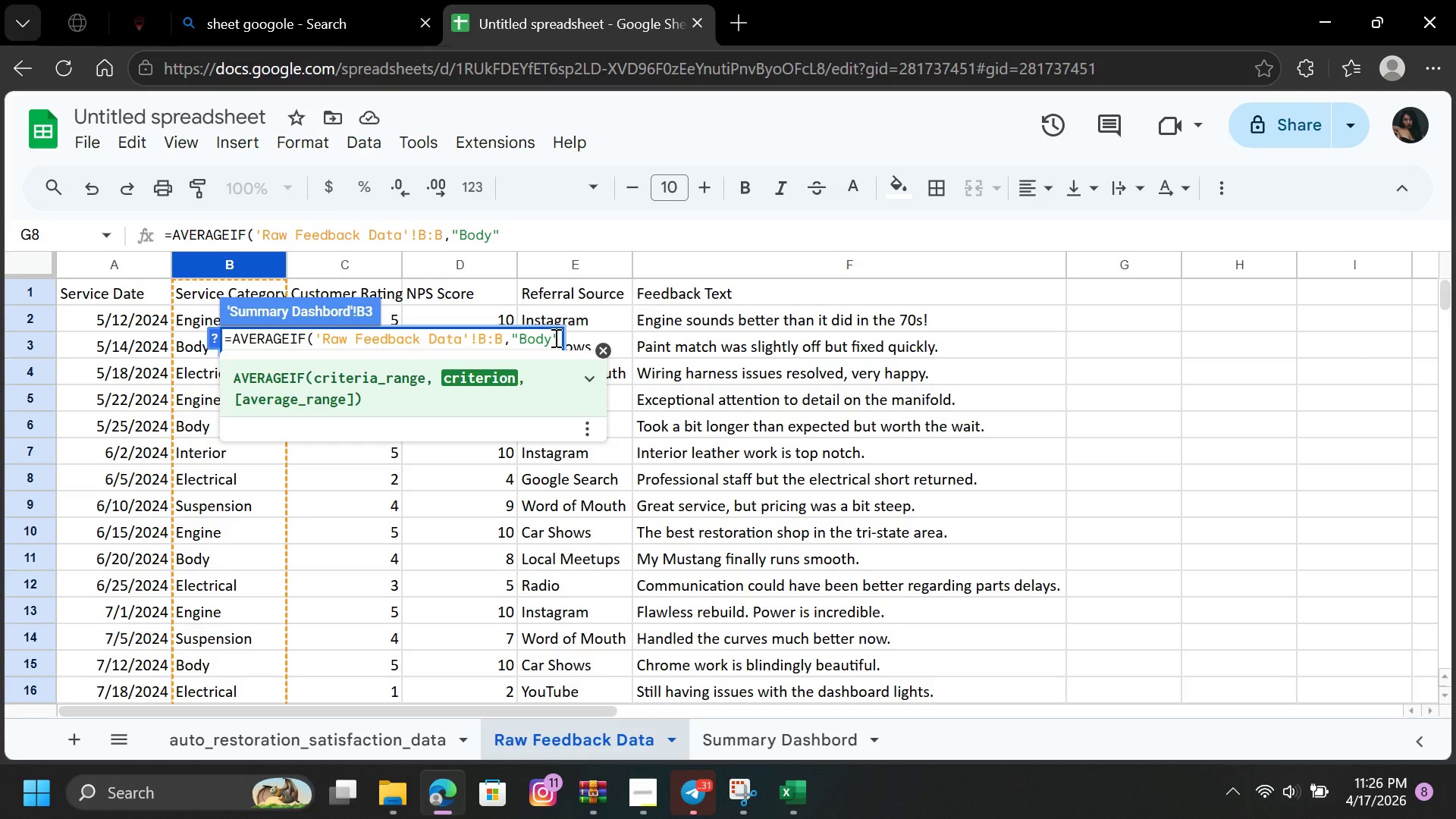 
left_click([558, 337])
 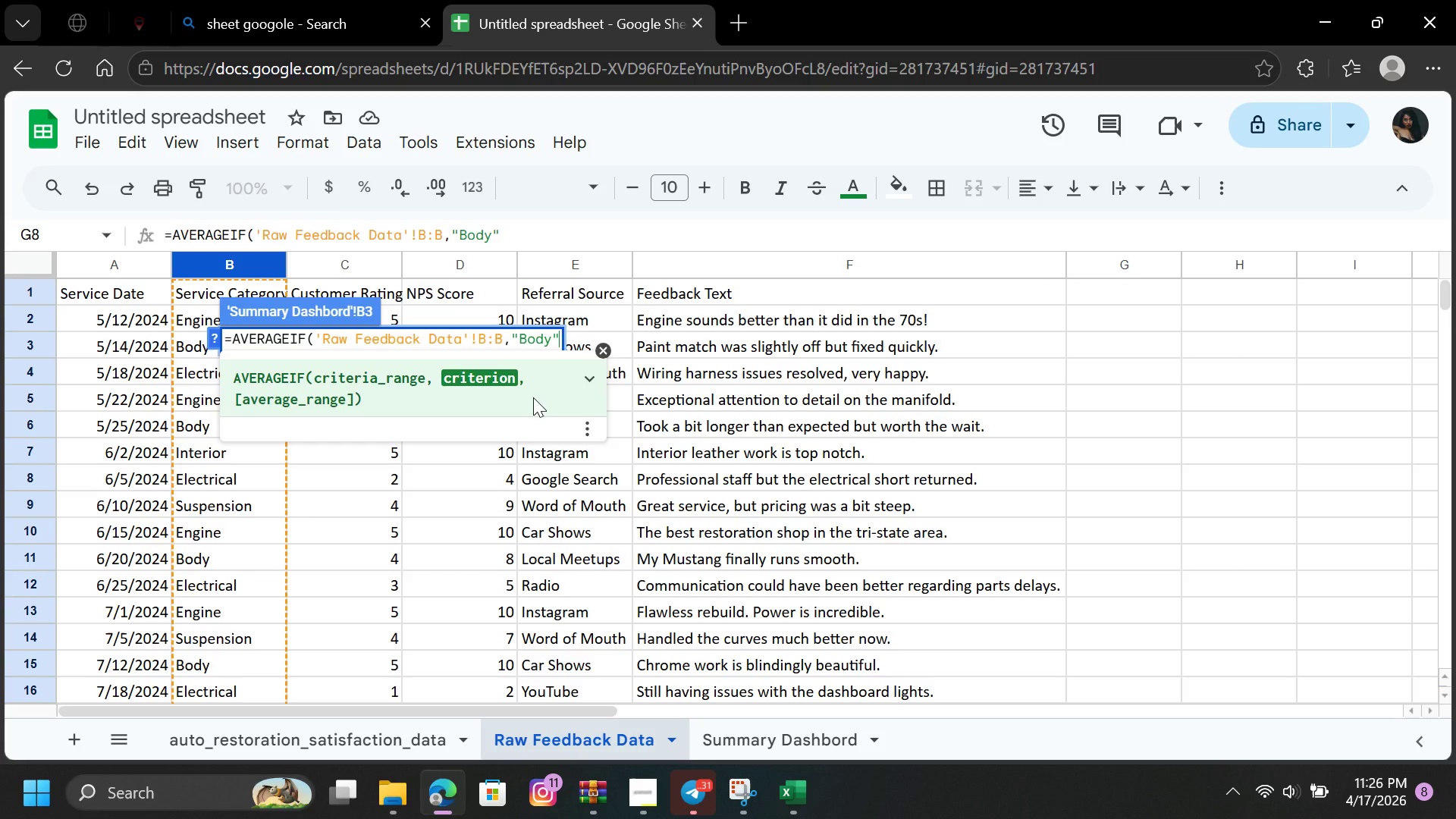 
wait(13.88)
 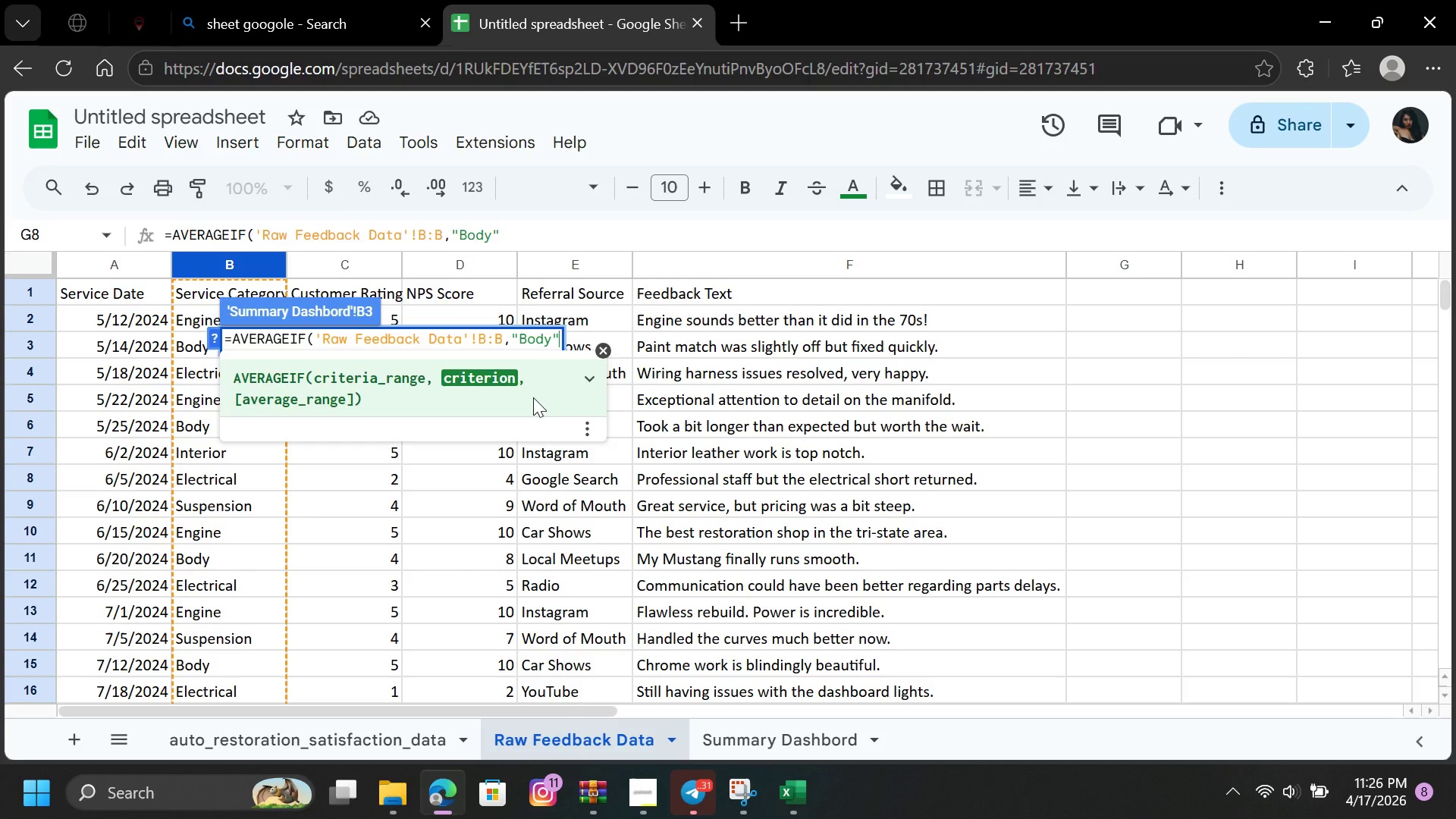 
key(Comma)
 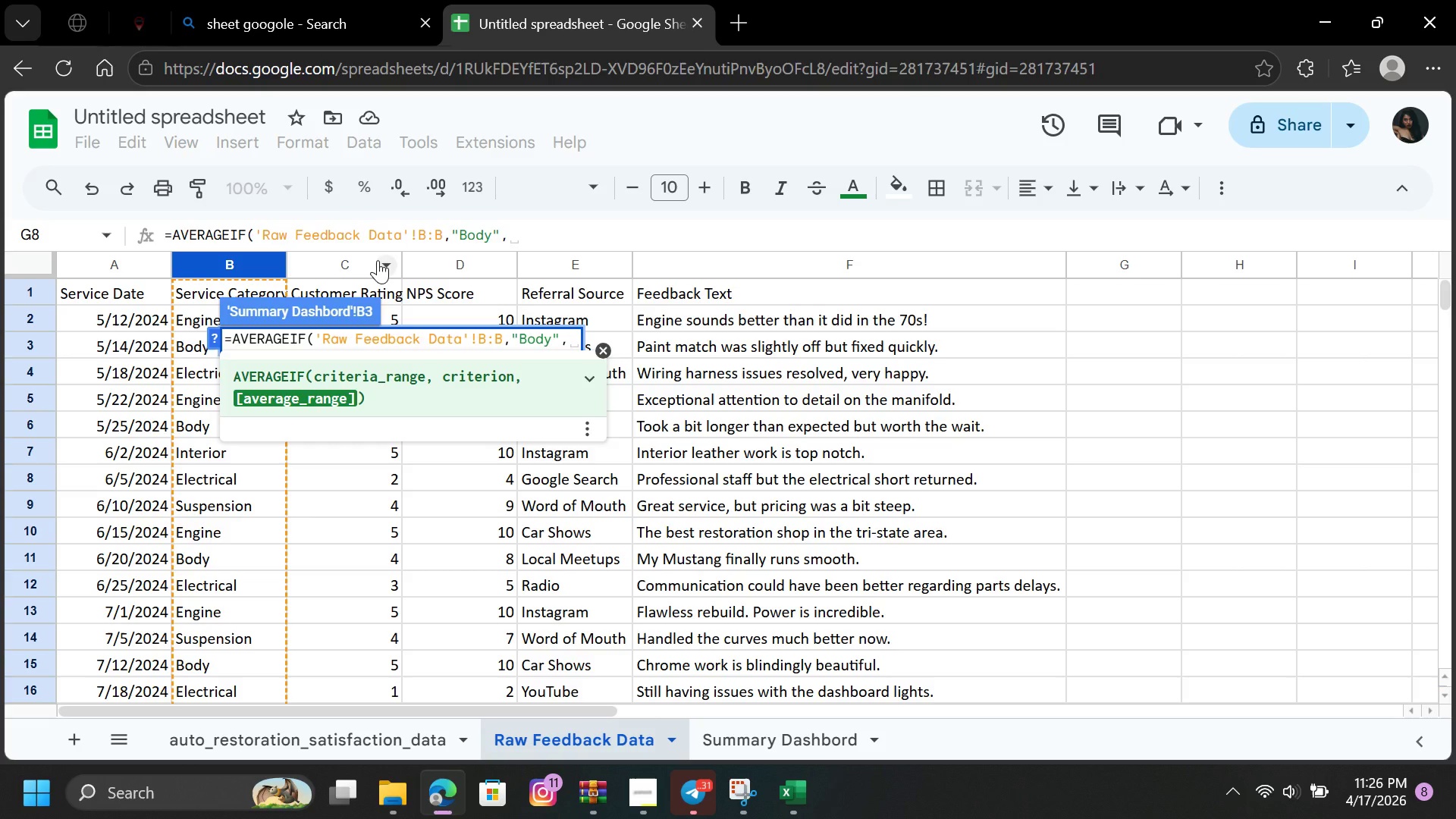 
left_click([346, 254])
 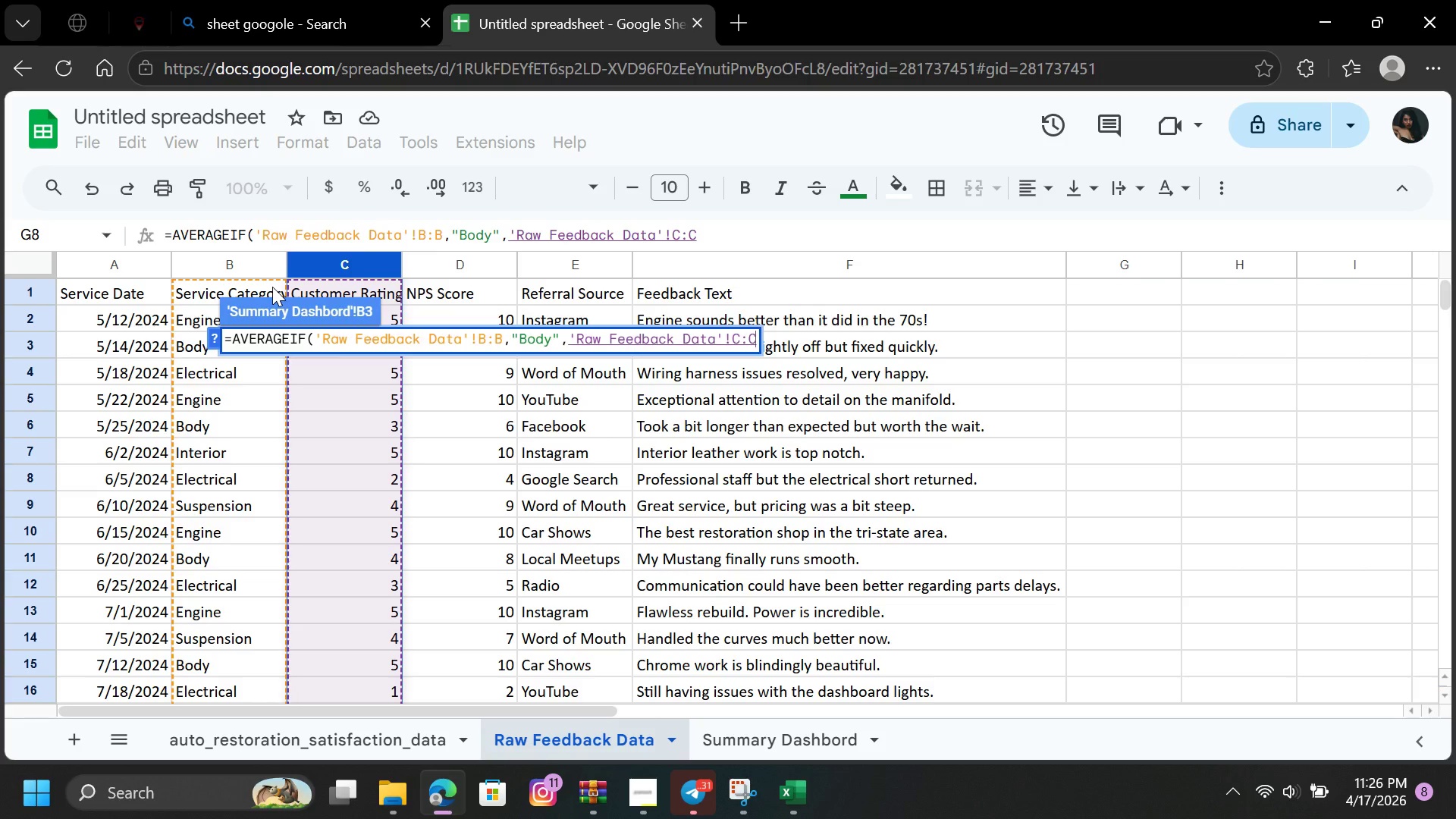 
key(Shift+0)
 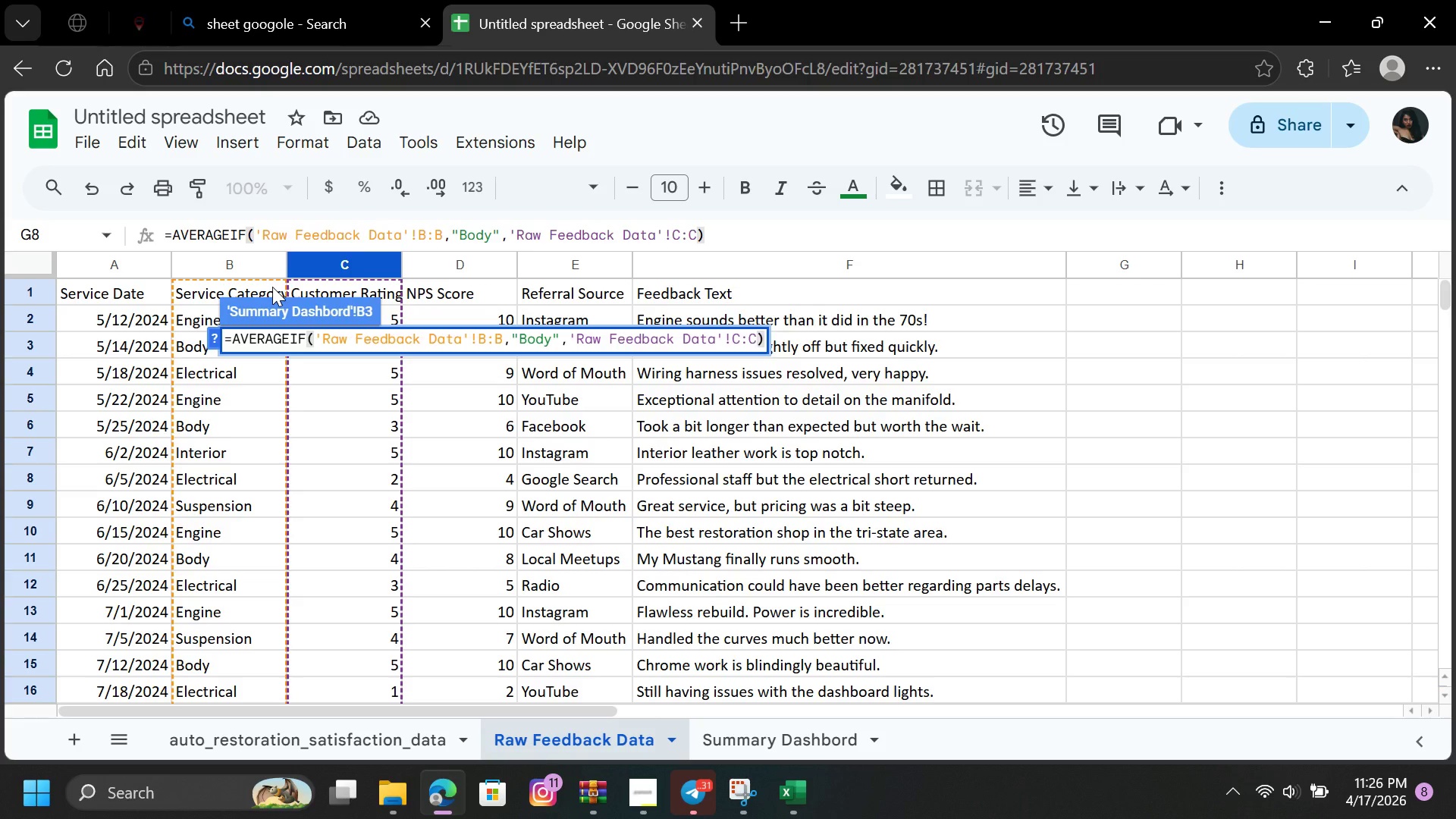 
key(Enter)
 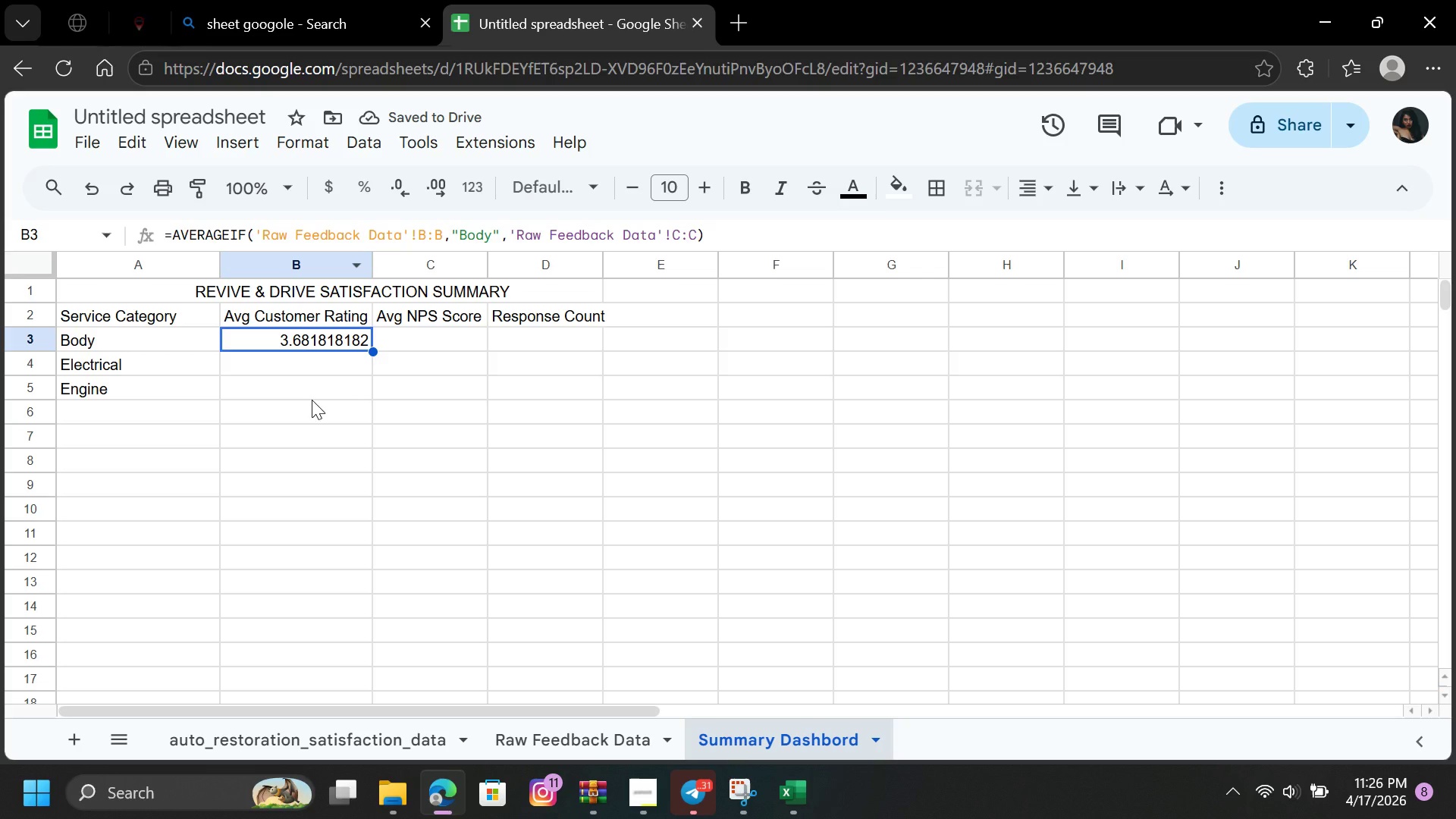 
left_click([320, 334])
 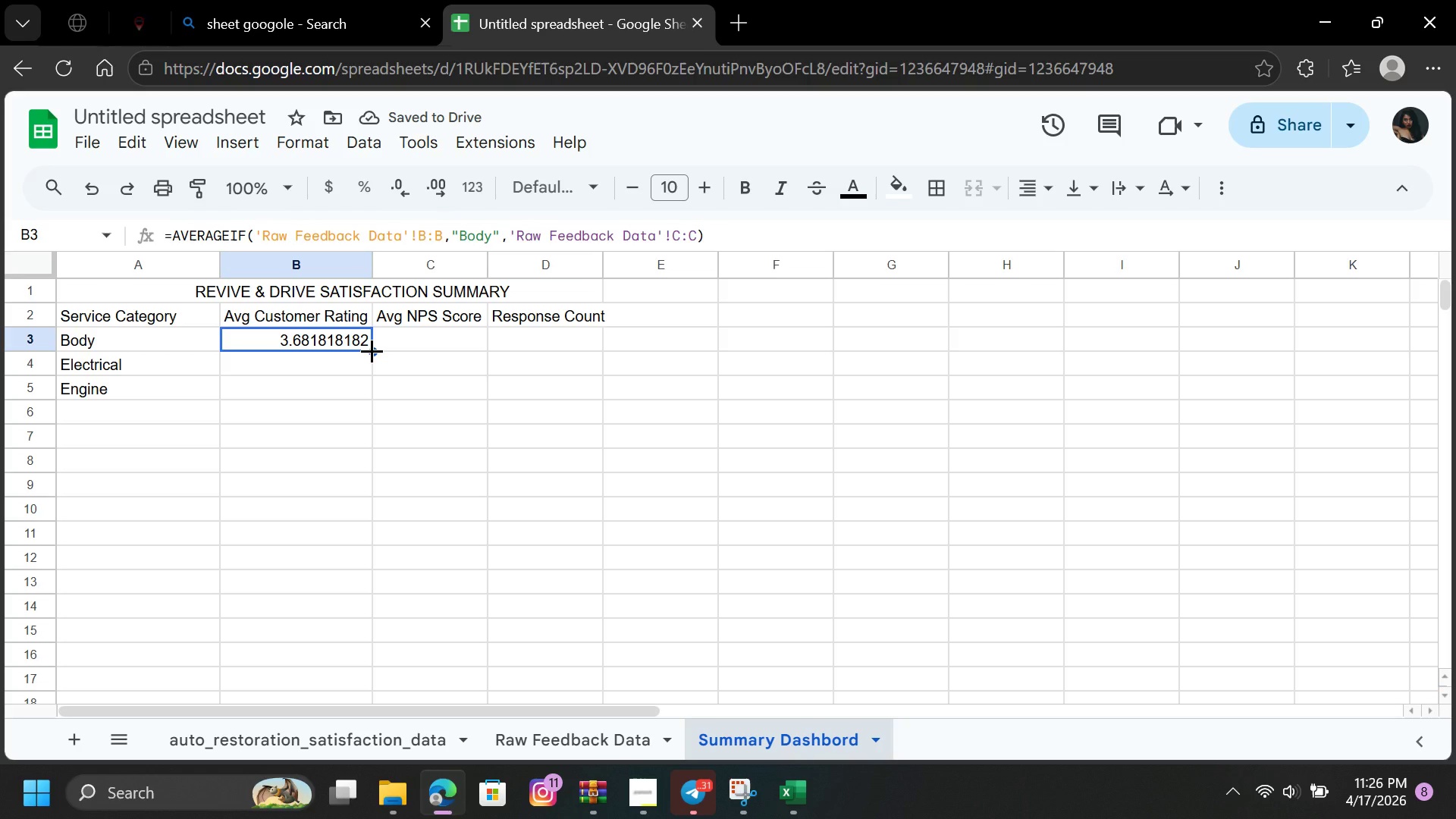 
left_click([374, 350])
 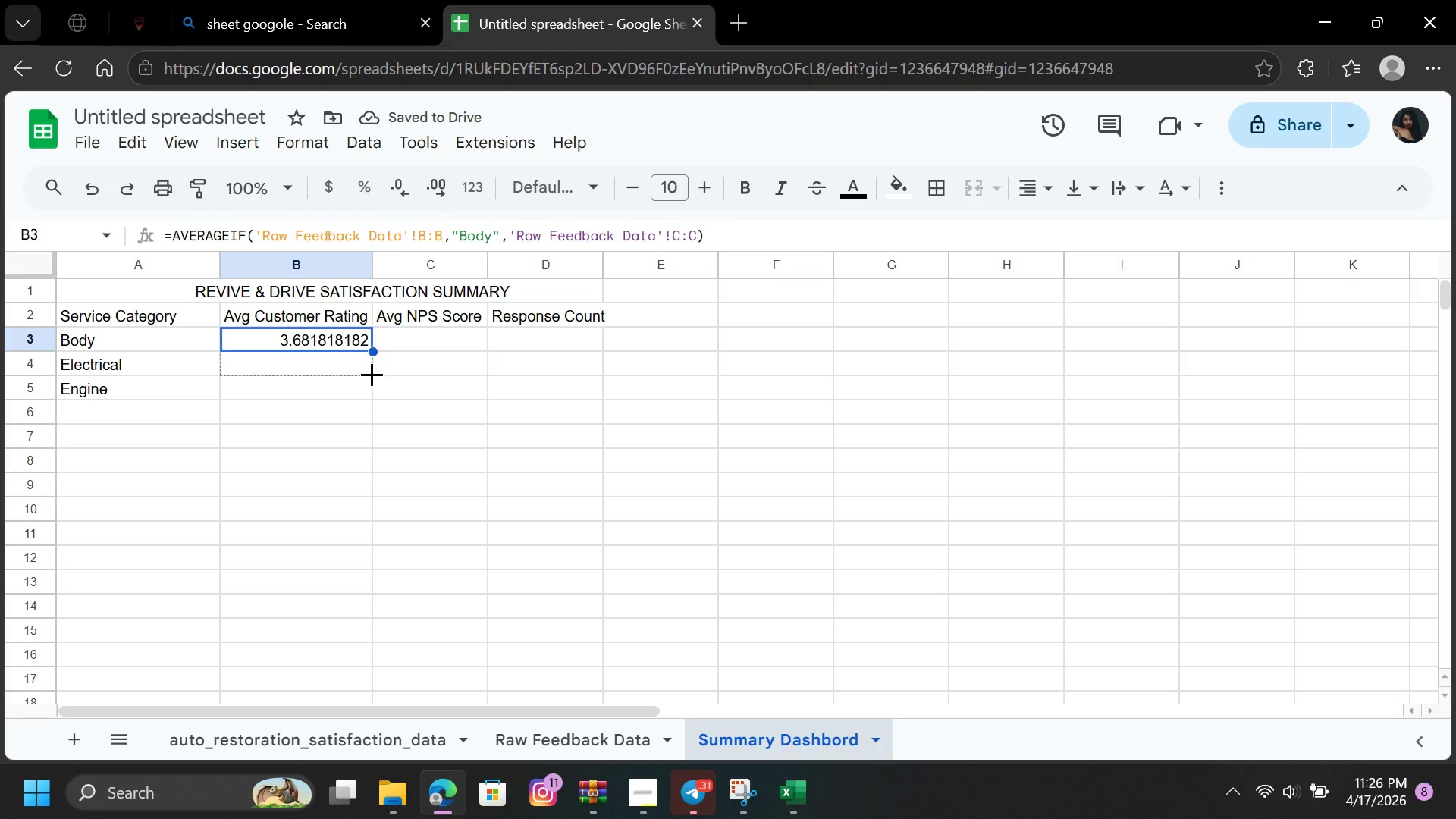 
left_click_drag(start_coordinate=[374, 350], to_coordinate=[368, 435])
 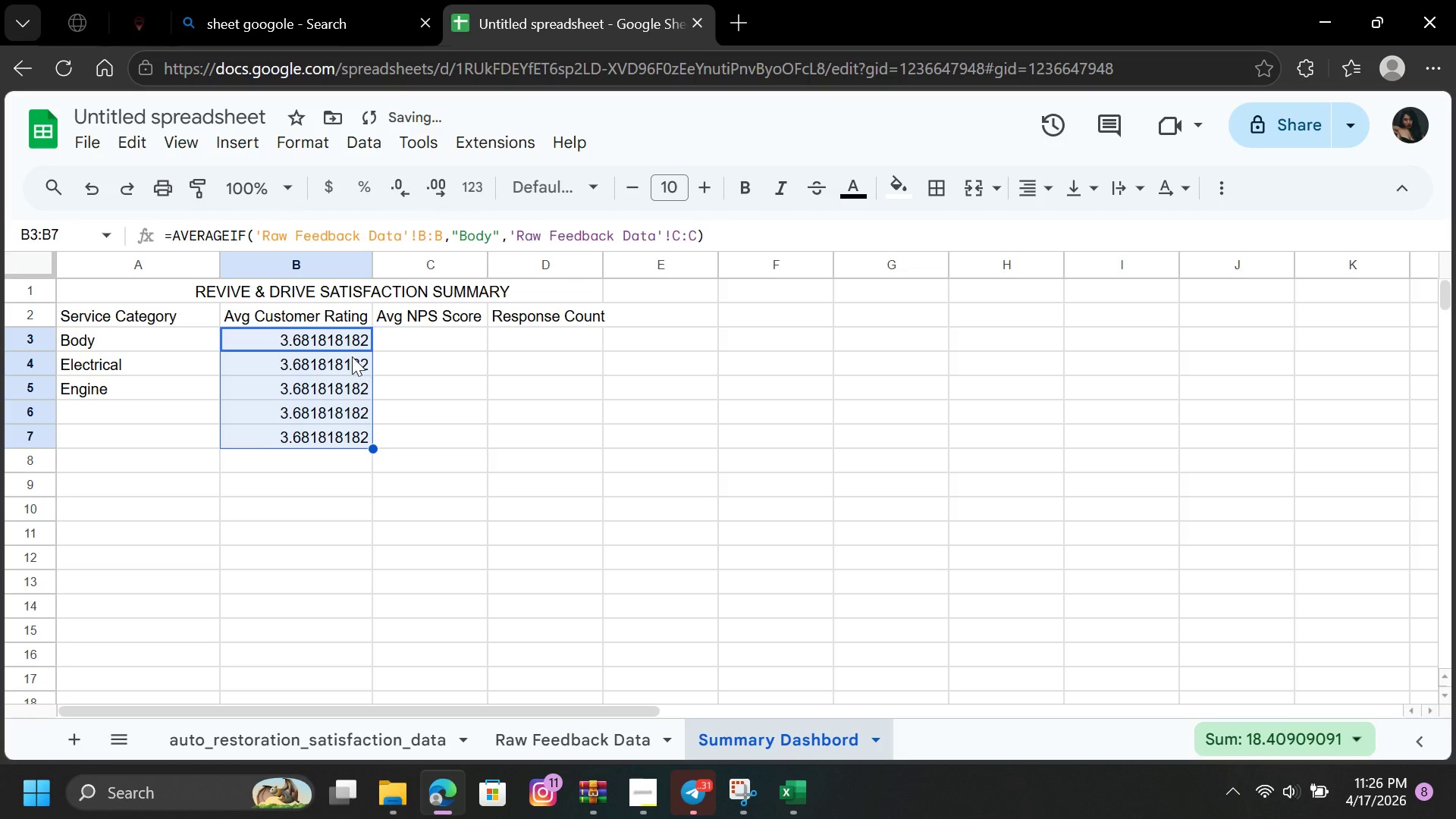 
left_click([350, 356])
 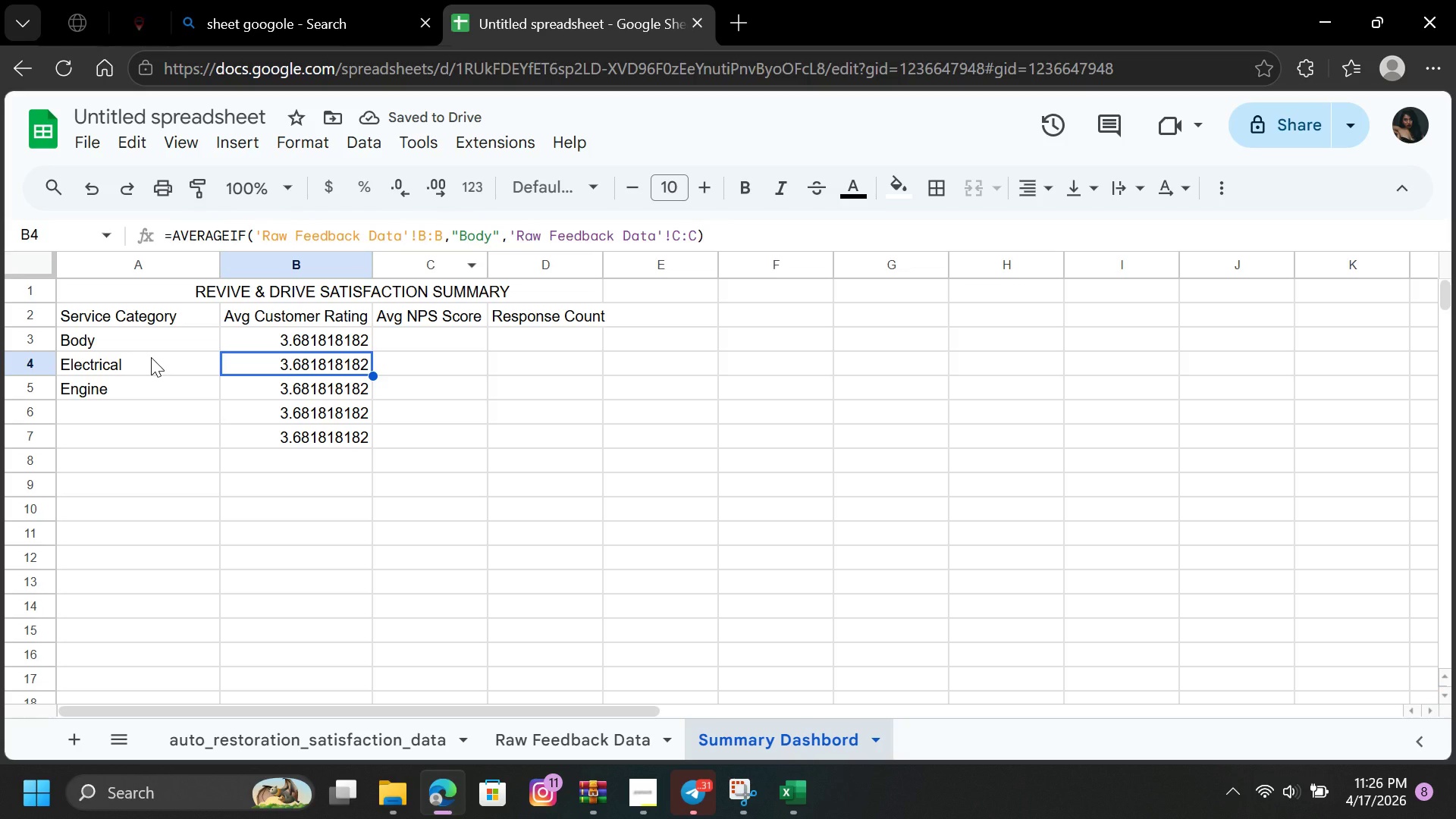 
double_click([147, 357])
 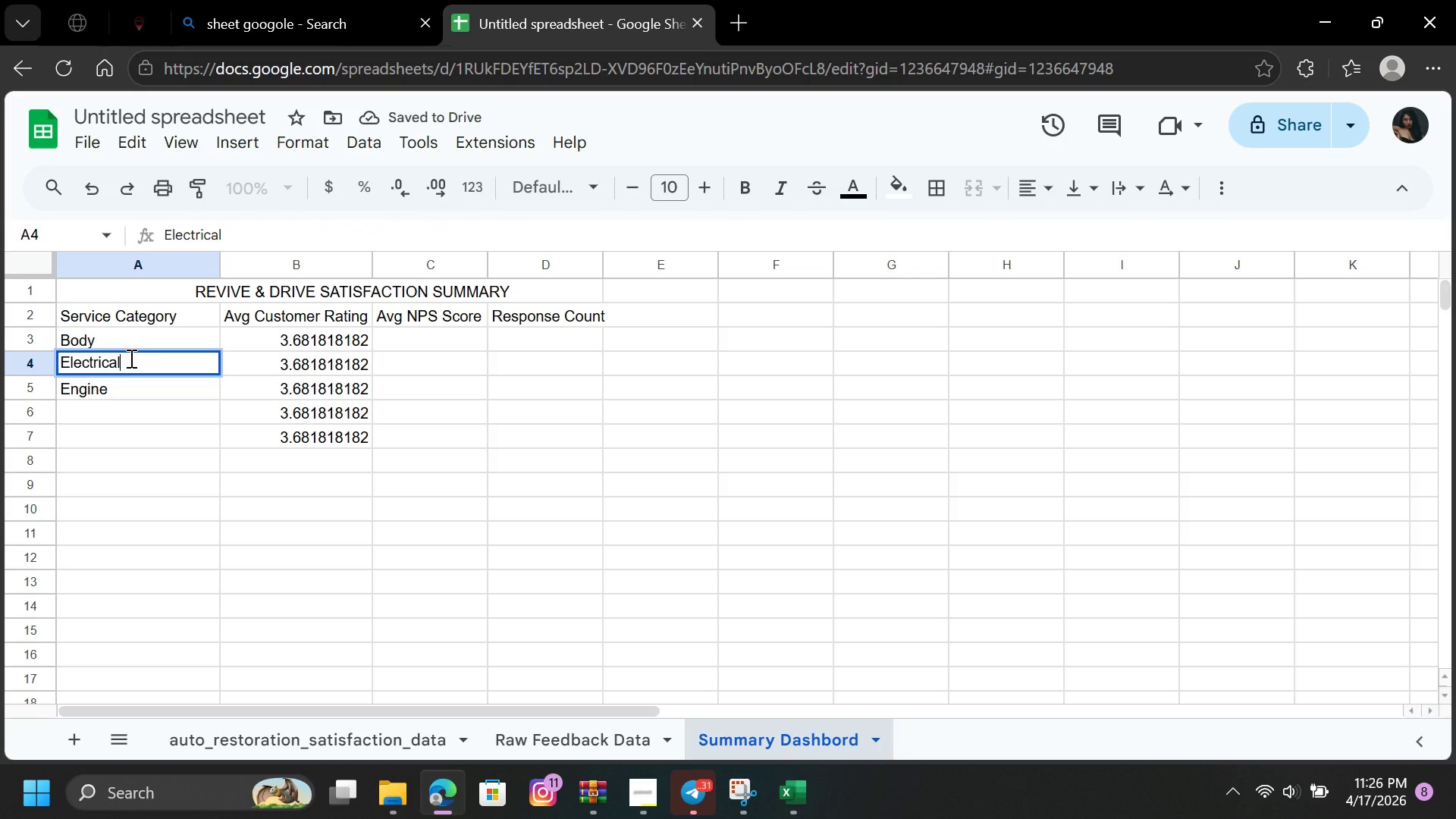 
left_click_drag(start_coordinate=[136, 358], to_coordinate=[58, 358])
 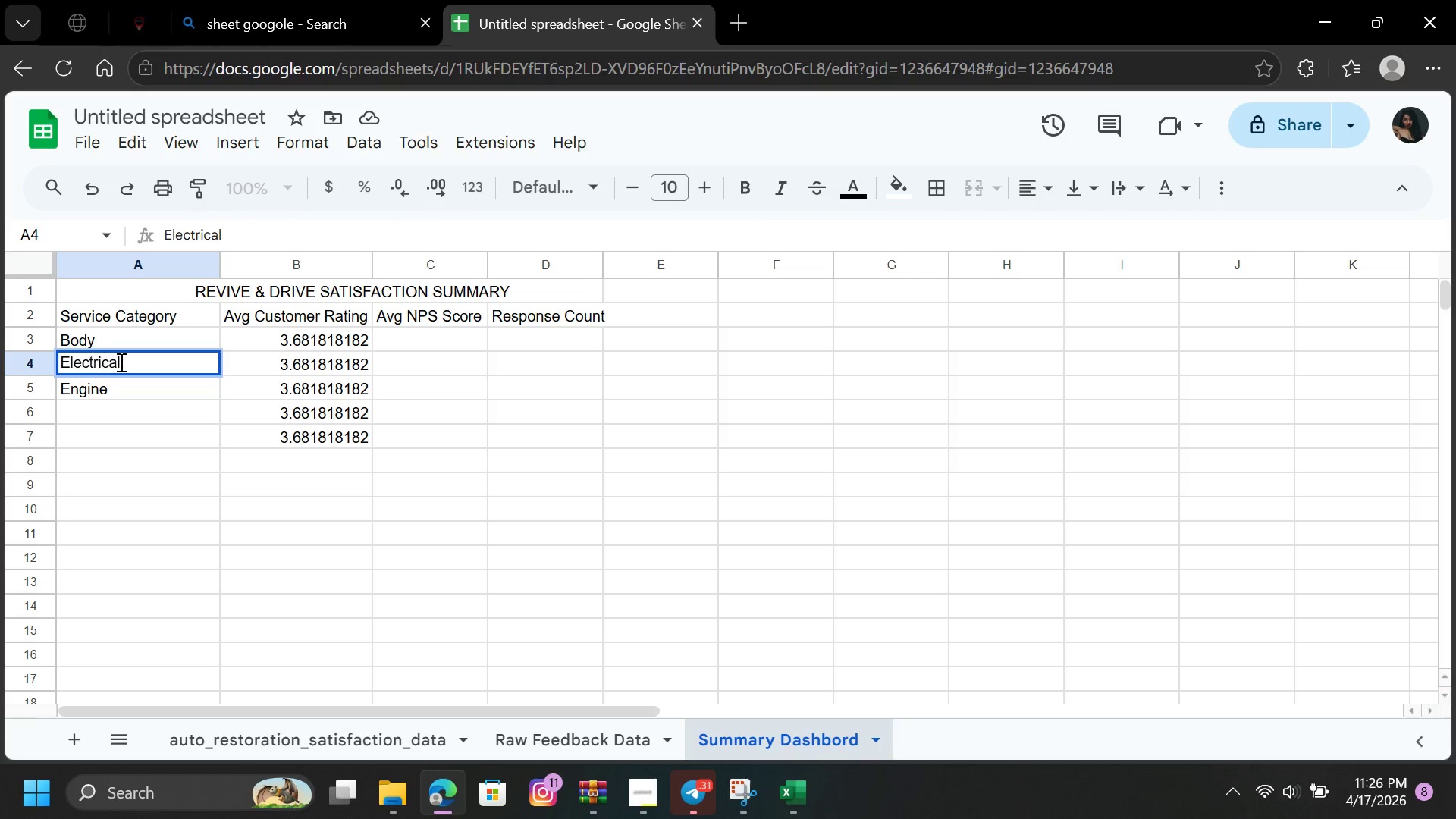 
double_click([58, 358])
 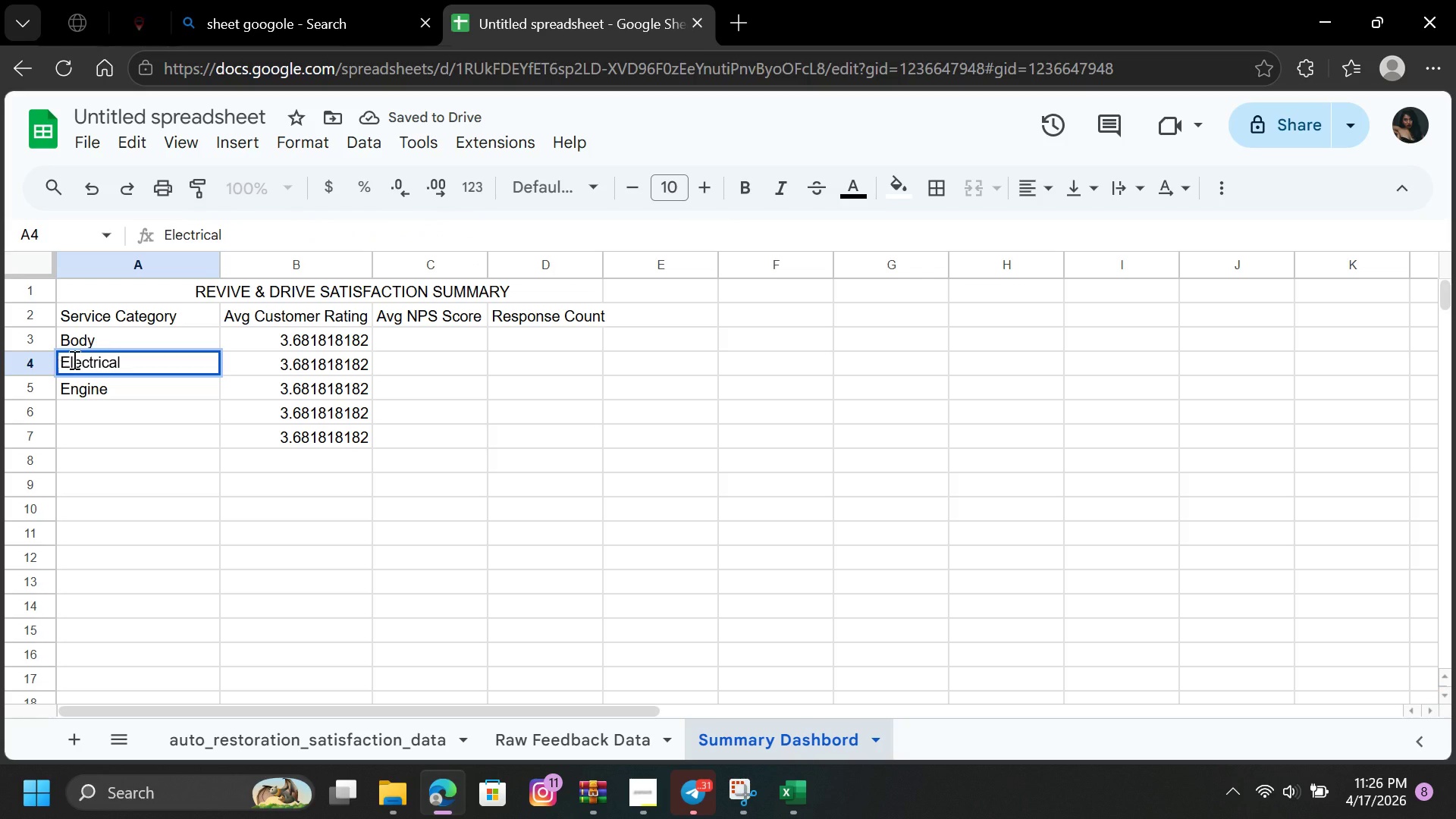 
triple_click([58, 358])
 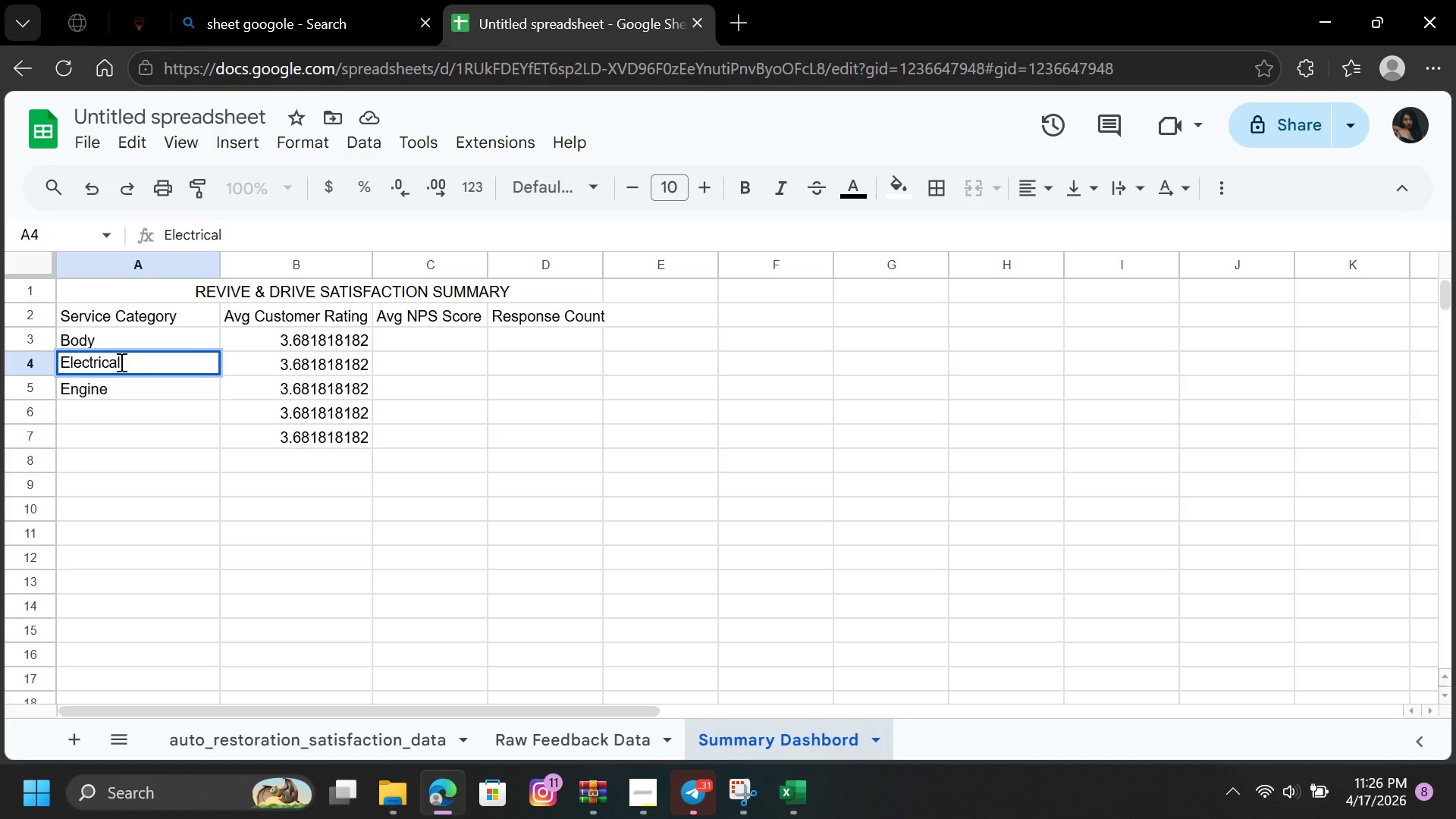 
left_click_drag(start_coordinate=[119, 362], to_coordinate=[58, 360])
 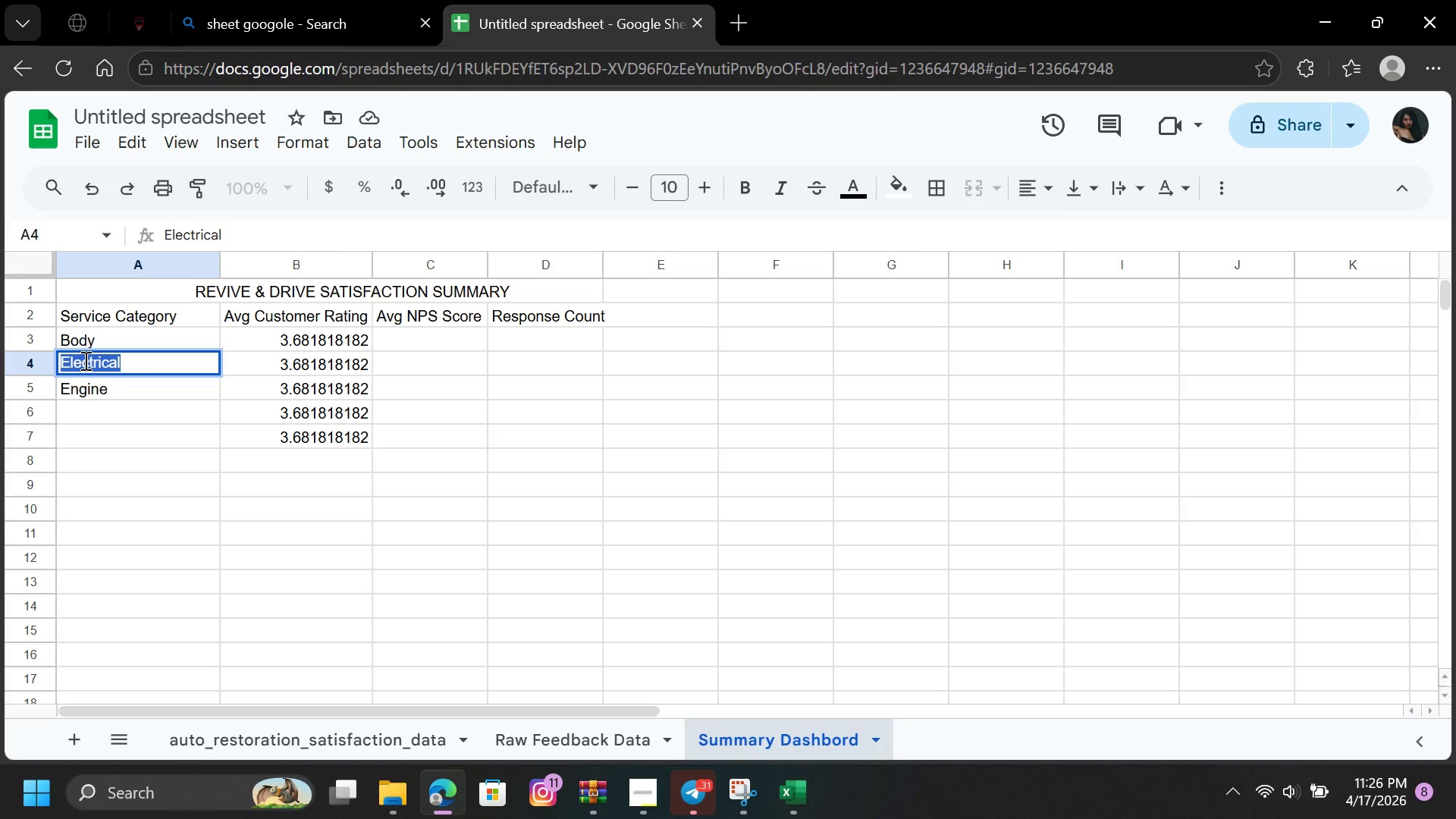 
right_click([82, 361])
 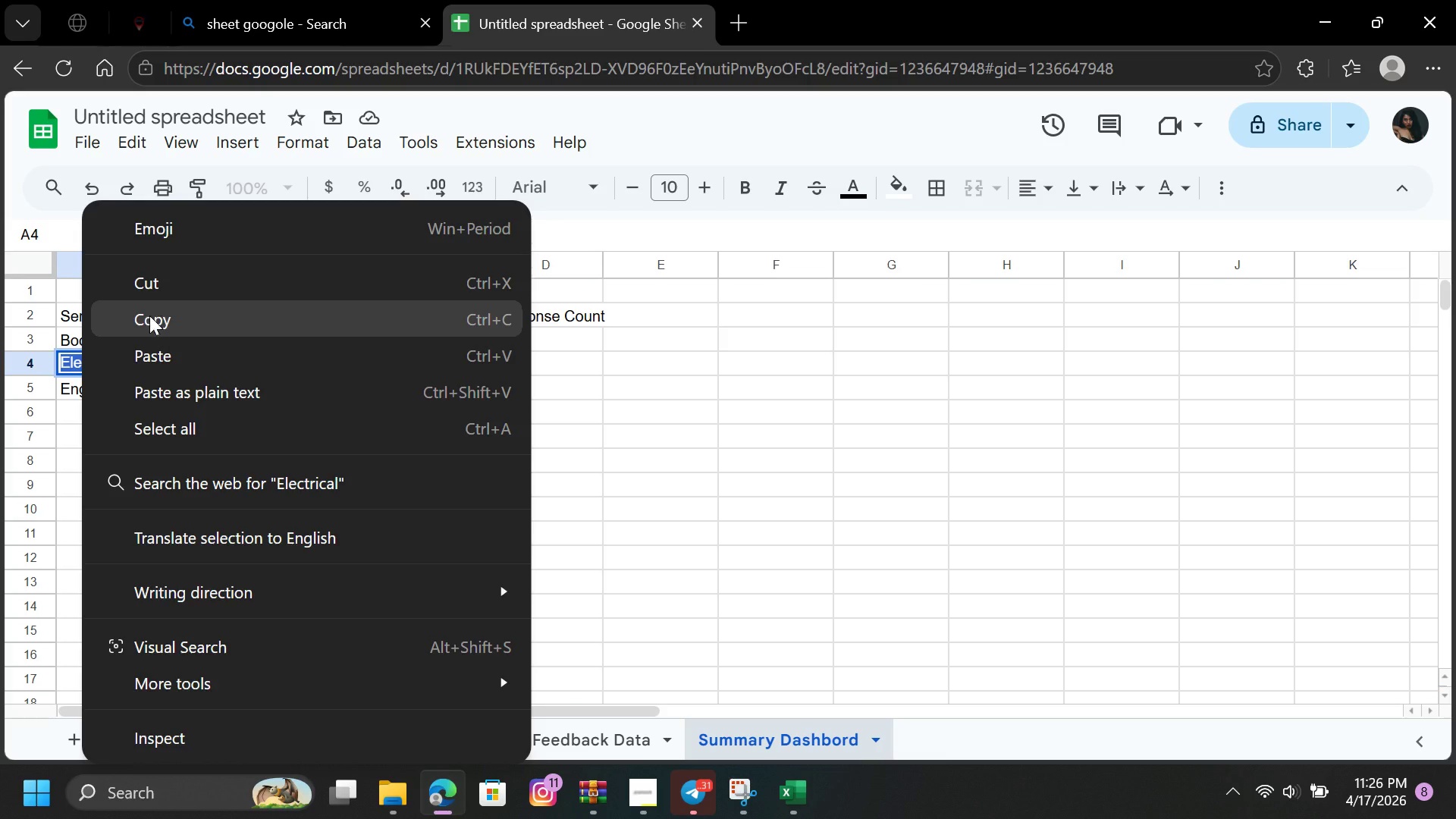 
left_click([147, 317])
 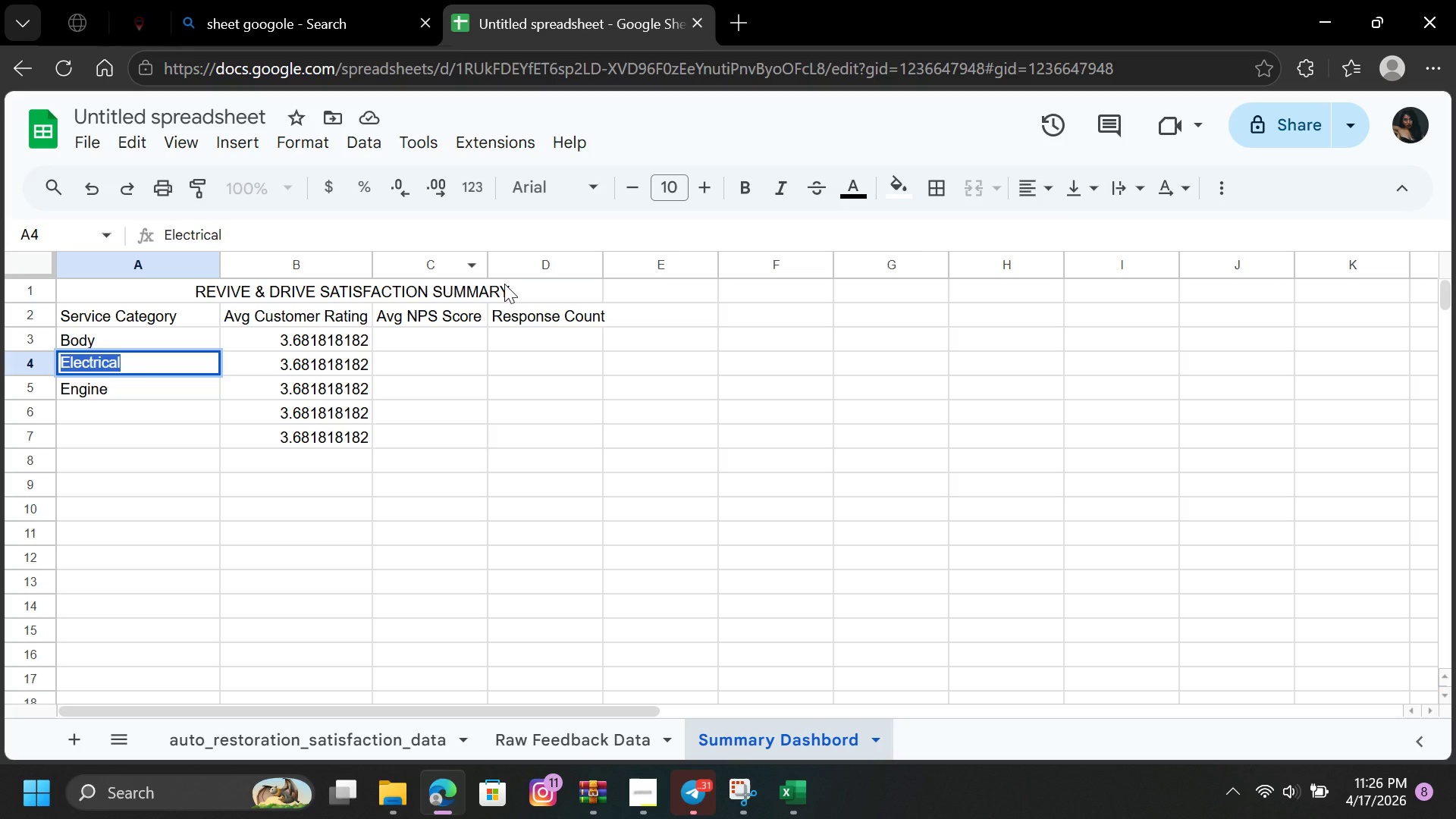 
wait(6.31)
 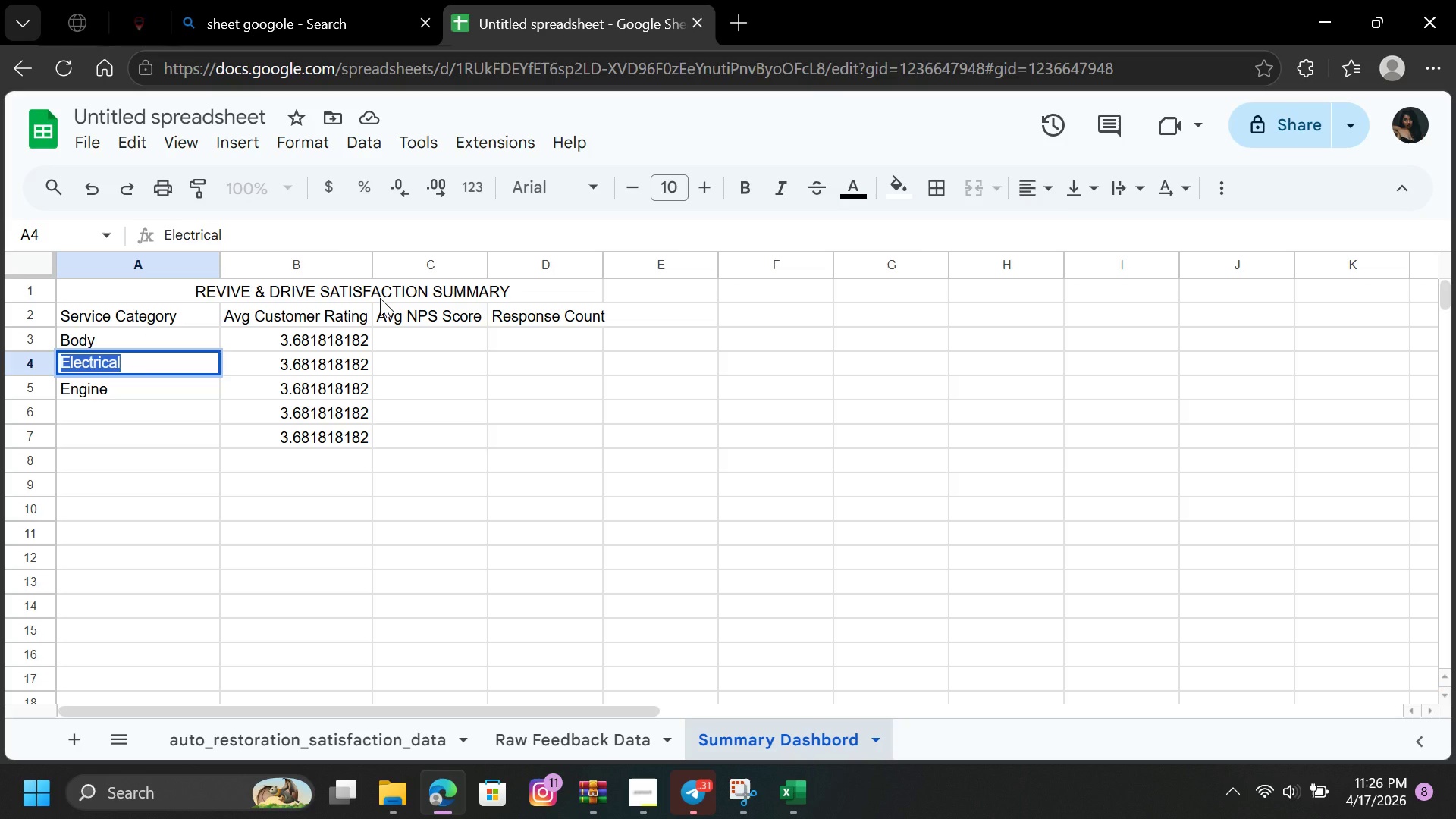 
left_click([337, 365])
 